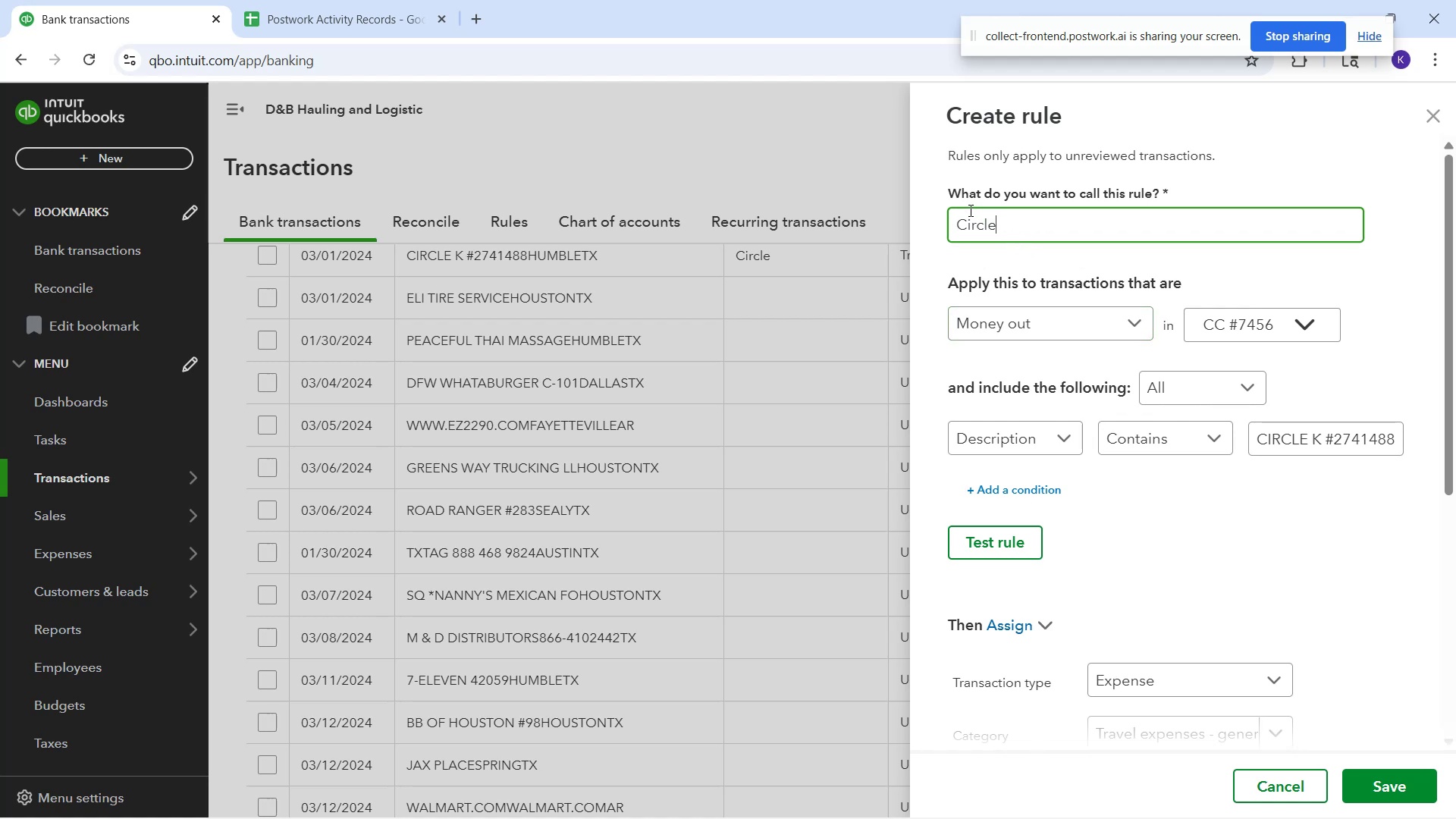 
wait(9.61)
 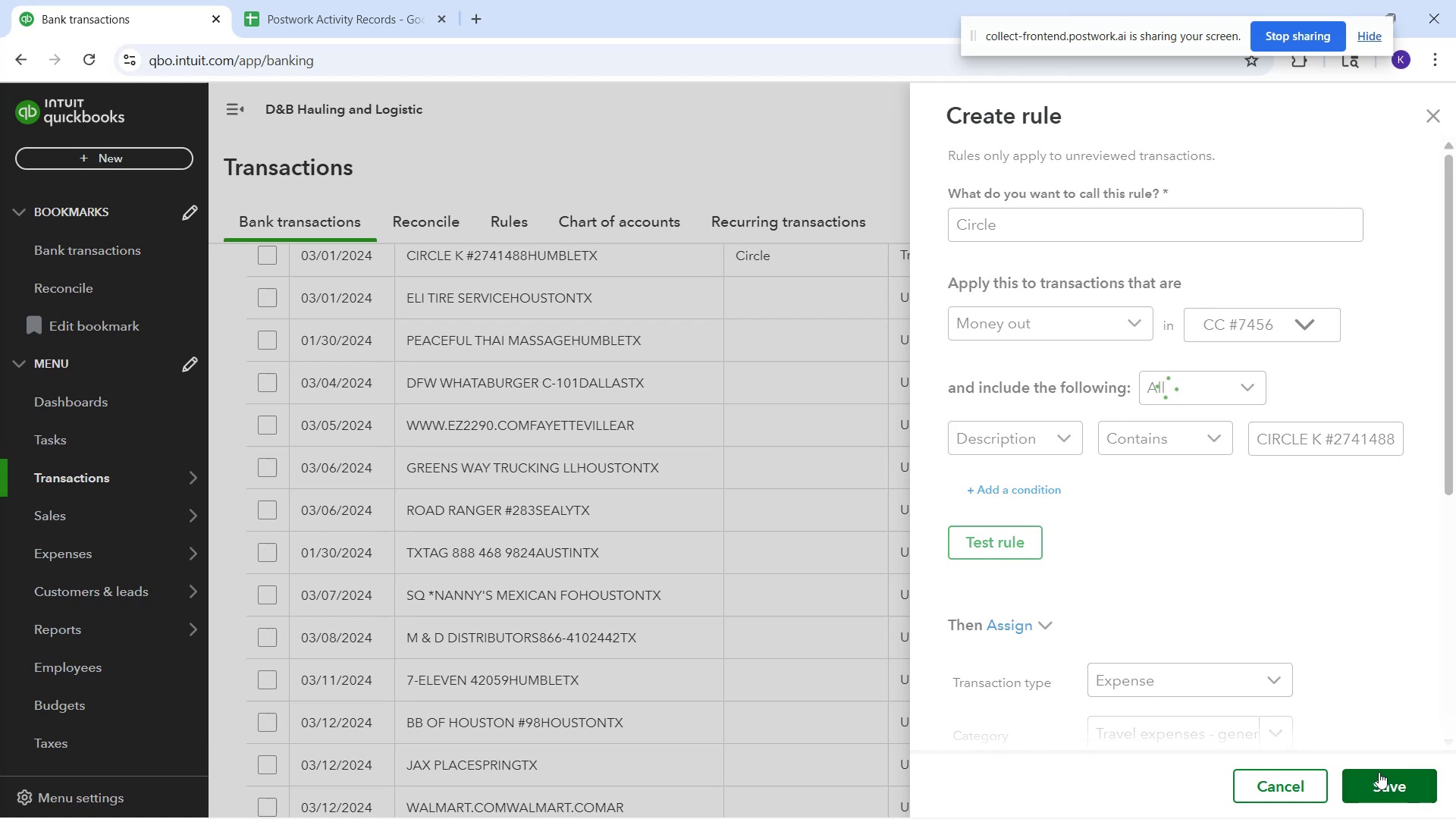 
scroll: coordinate [734, 492], scroll_direction: down, amount: 1.0
 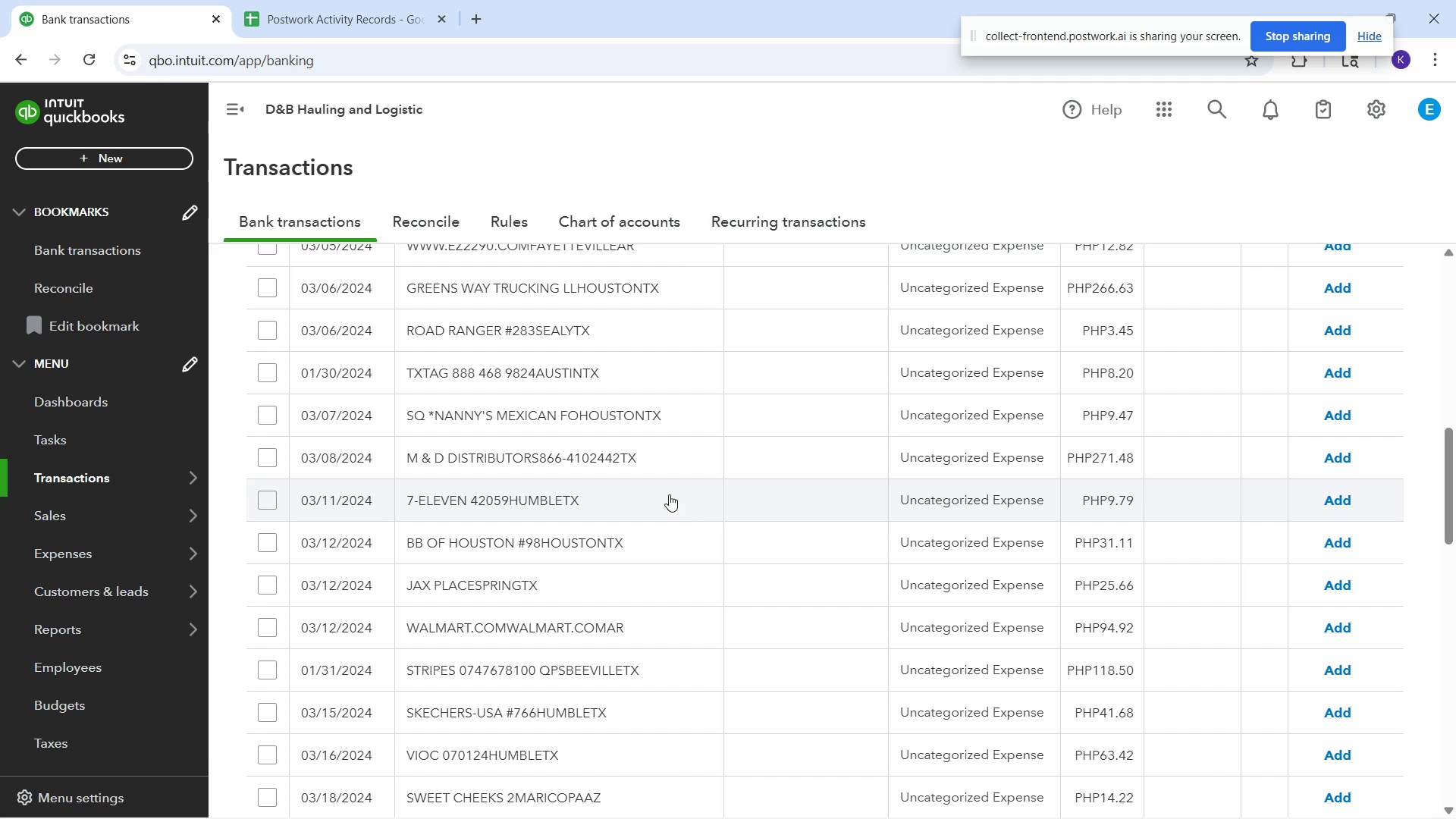 
left_click([557, 422])
 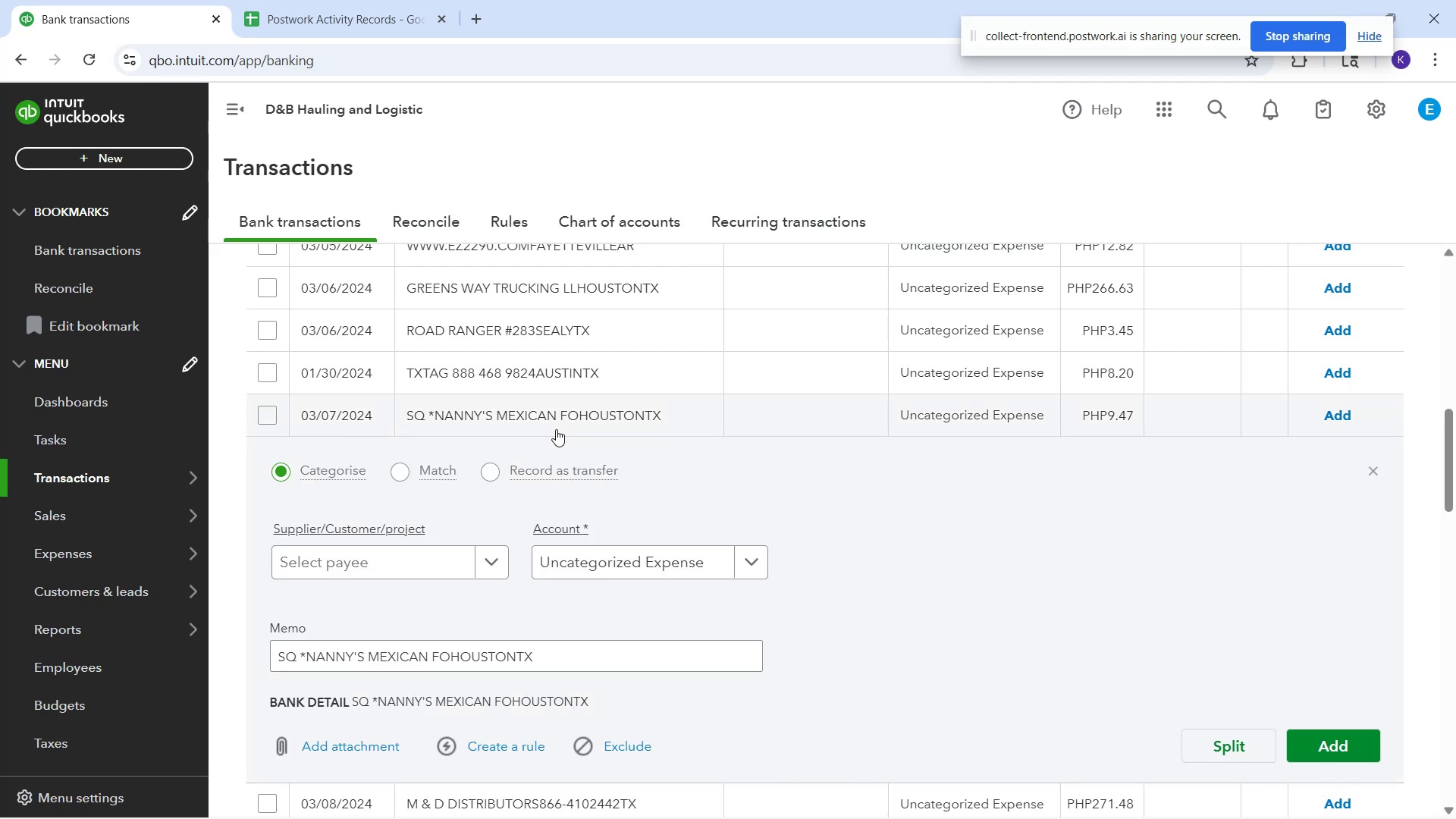 
wait(11.55)
 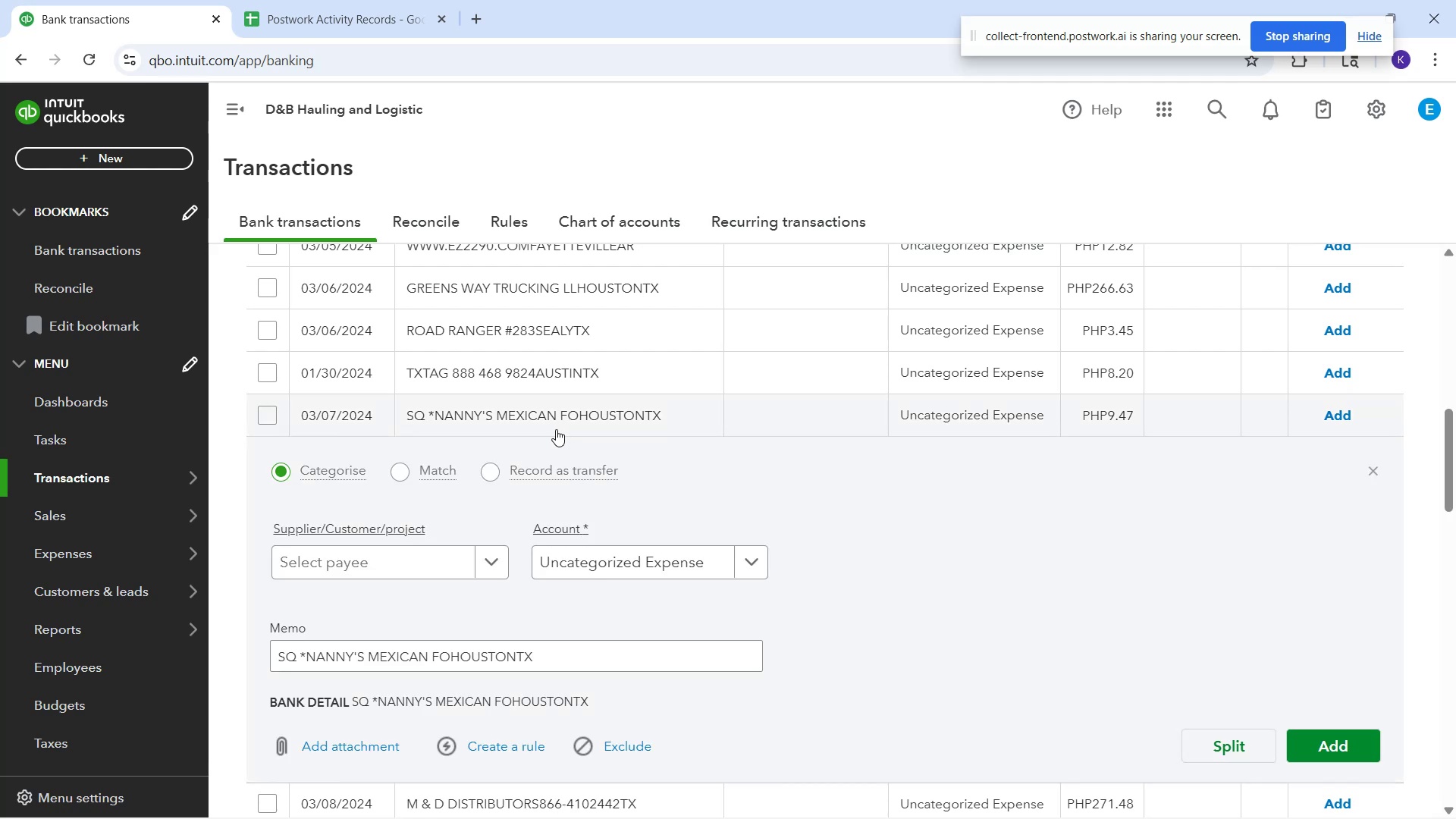 
left_click([453, 566])
 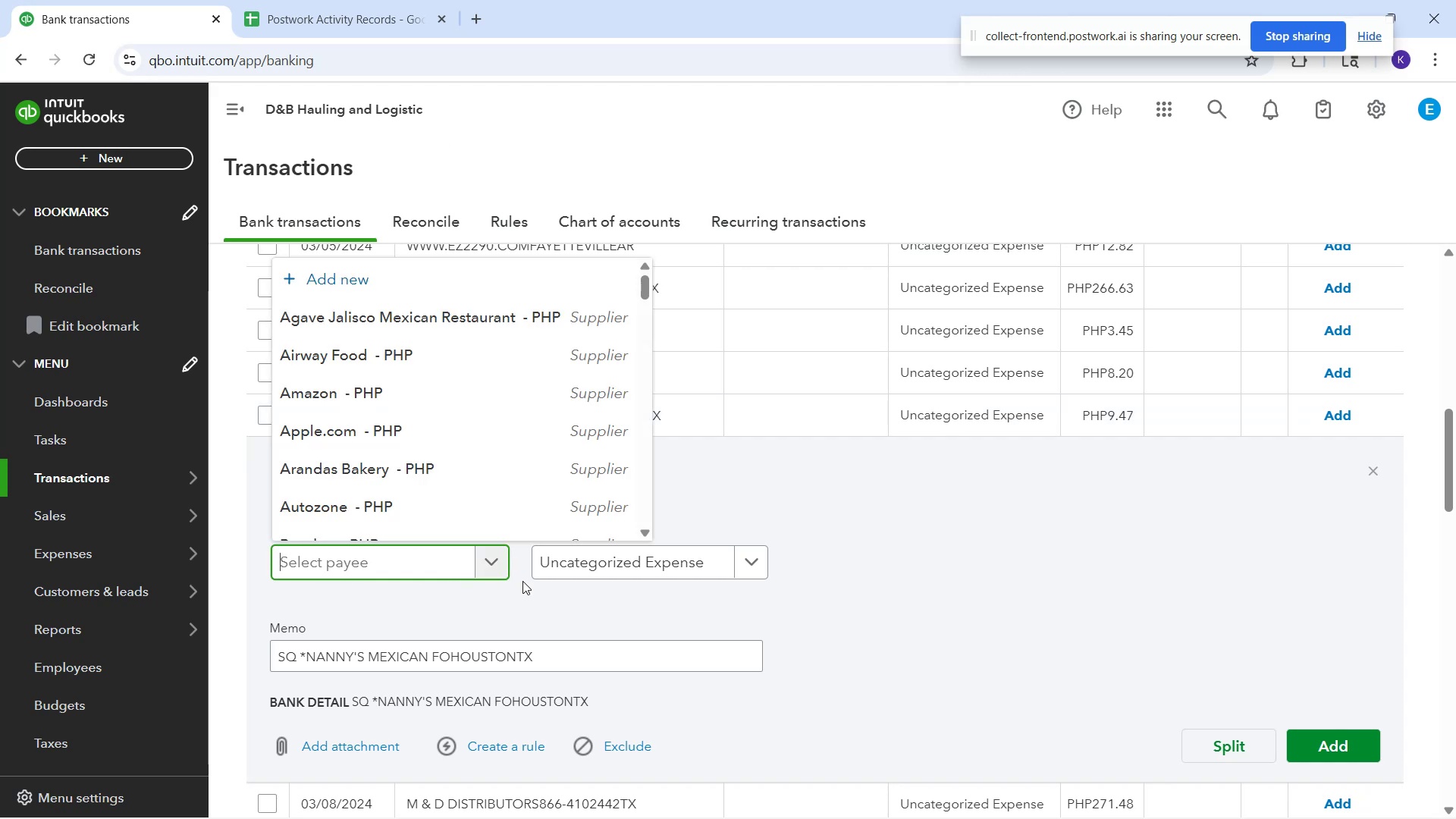 
scroll: coordinate [440, 353], scroll_direction: down, amount: 2.0
 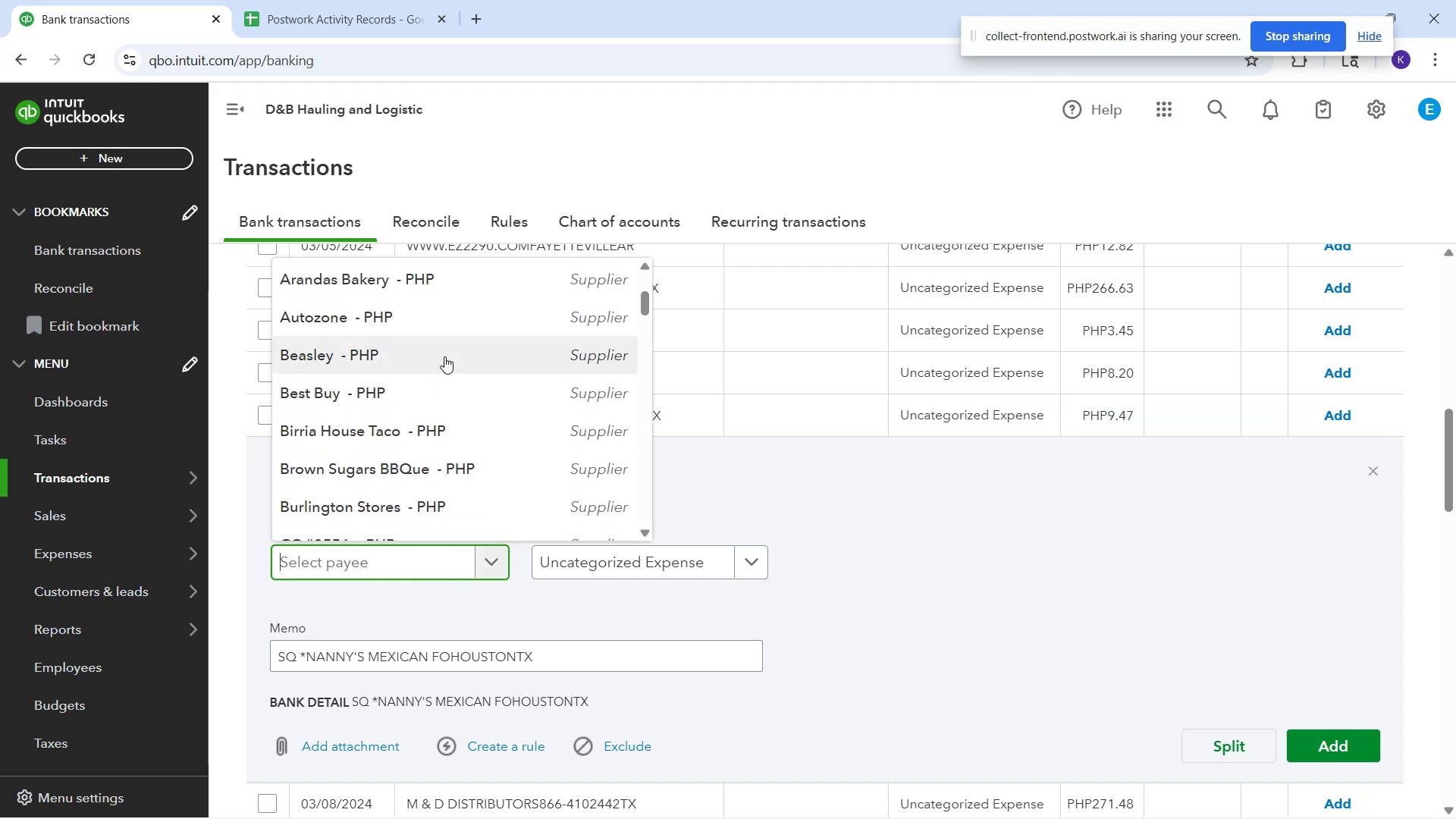 
scroll: coordinate [463, 453], scroll_direction: up, amount: 1.0
 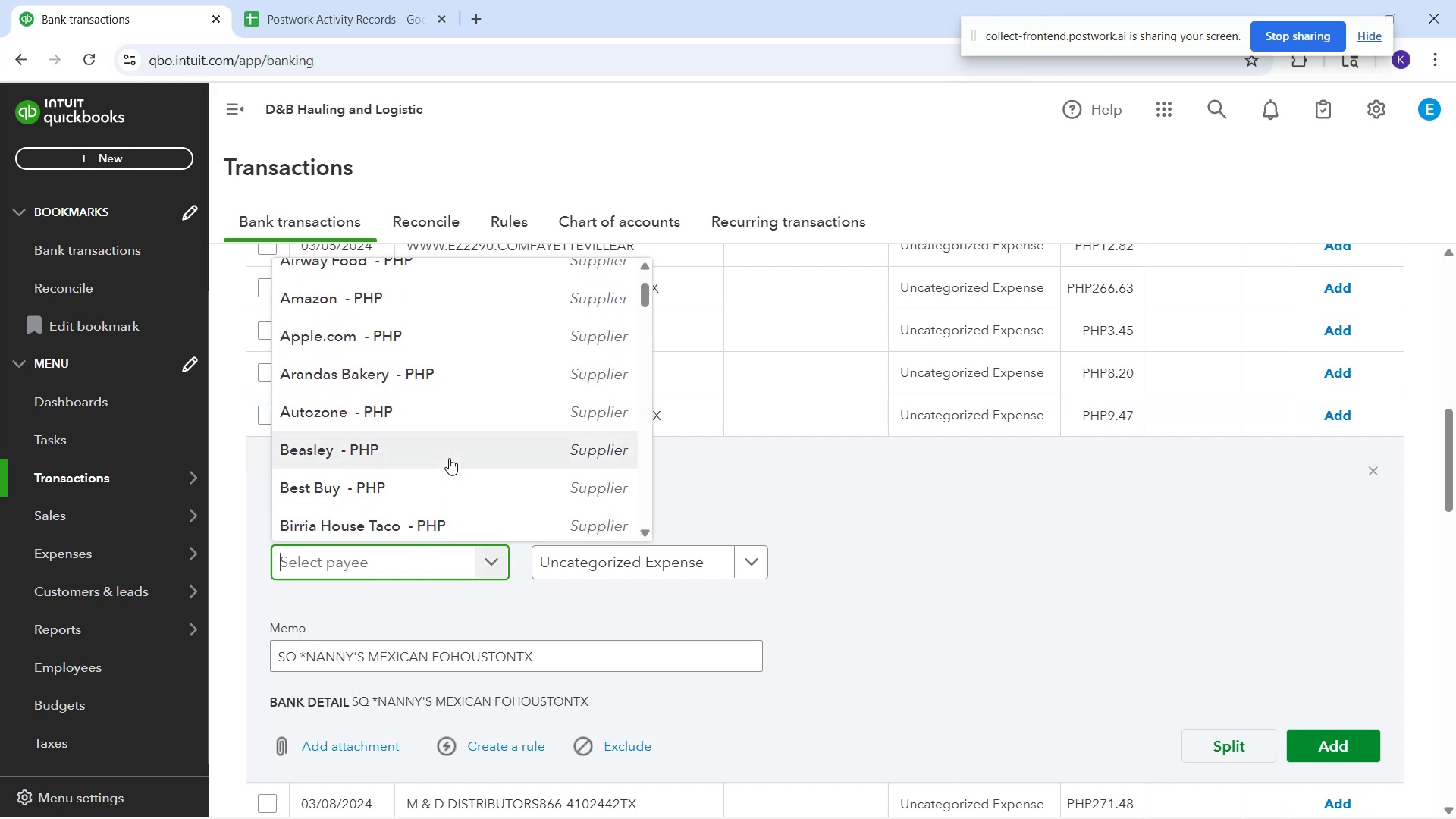 
type(nann)
key(Backspace)
key(Backspace)
key(Backspace)
 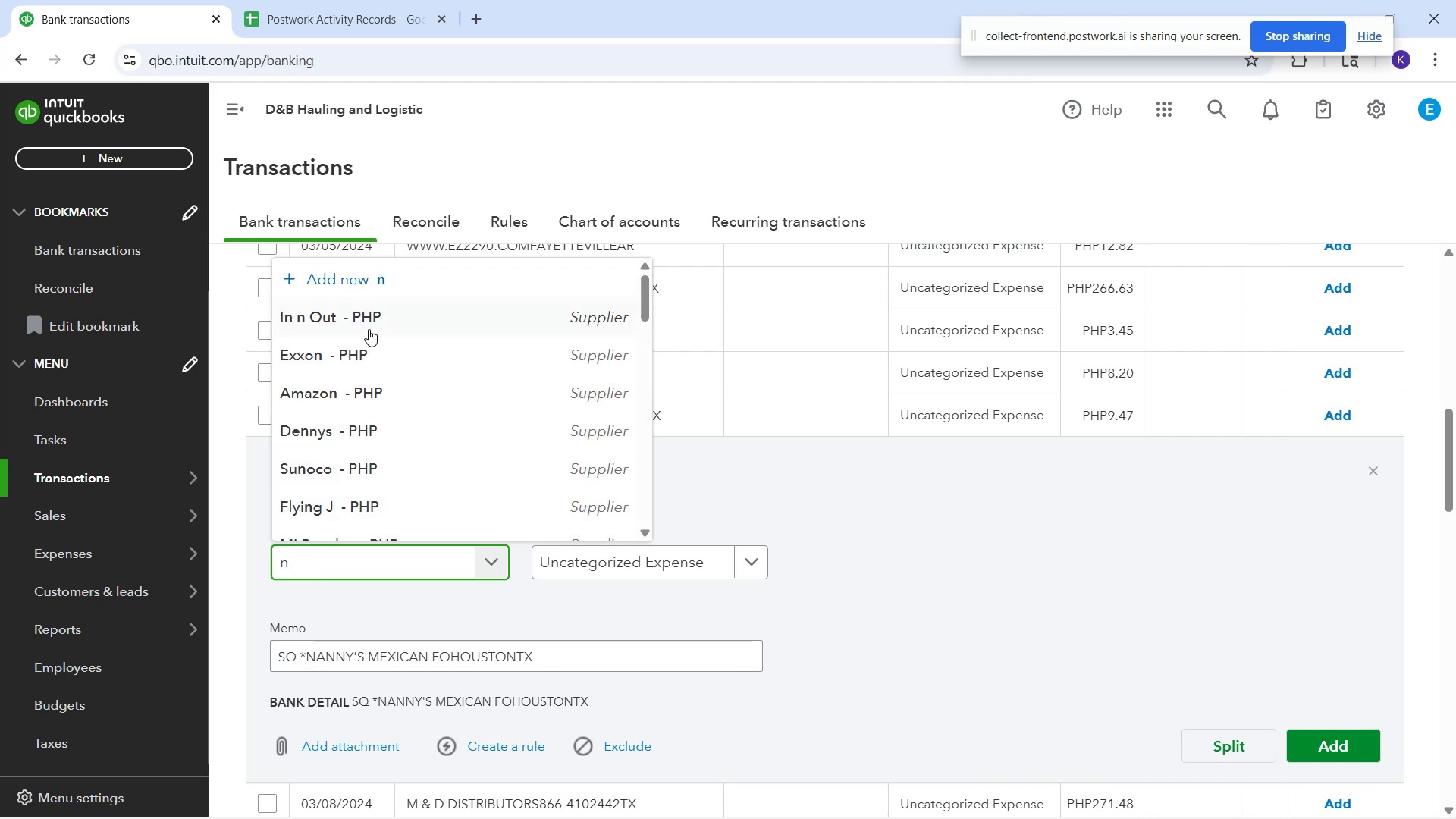 
left_click([381, 282])
 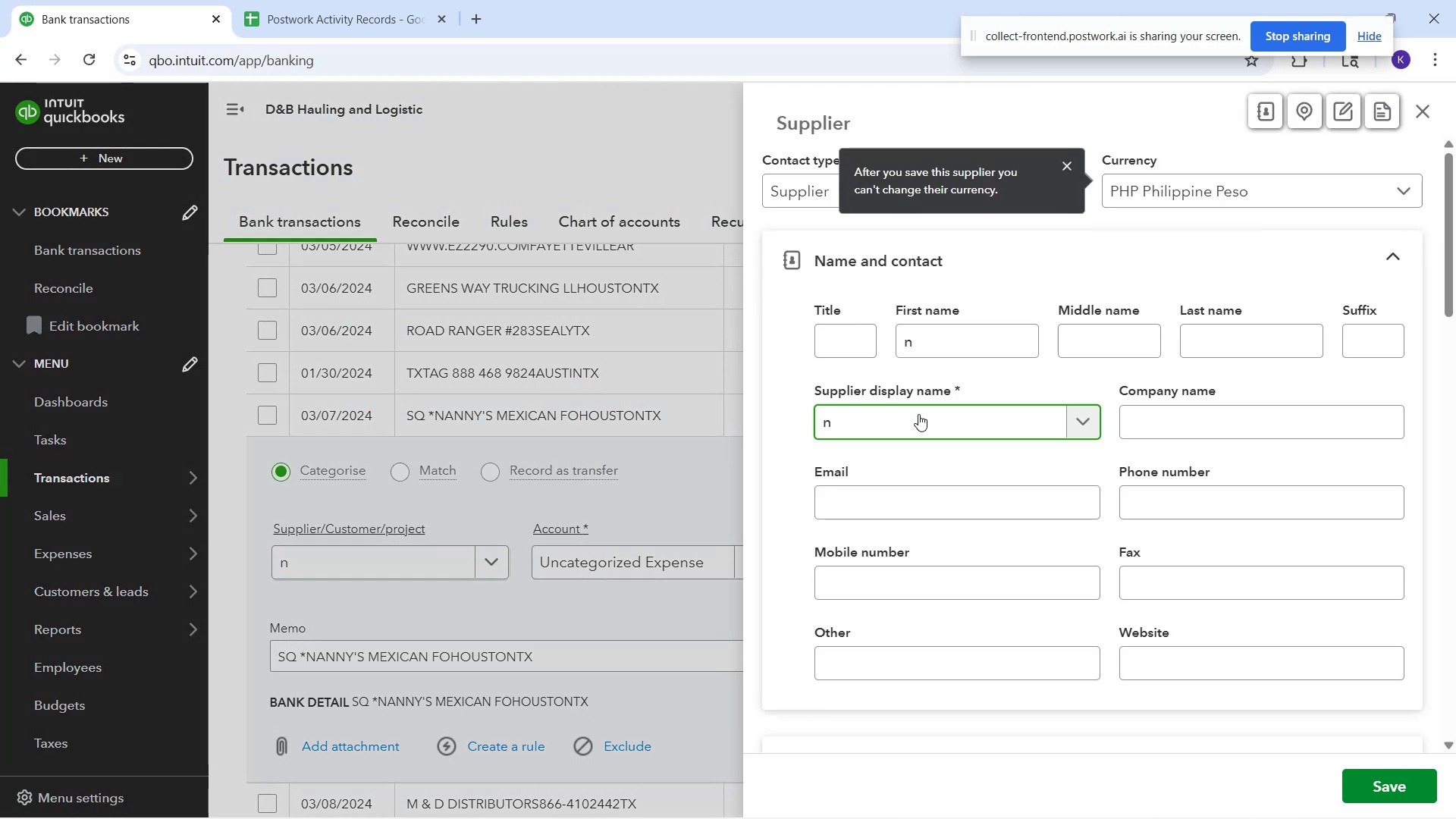 
key(Backspace)
type(SQ Nanny's)
 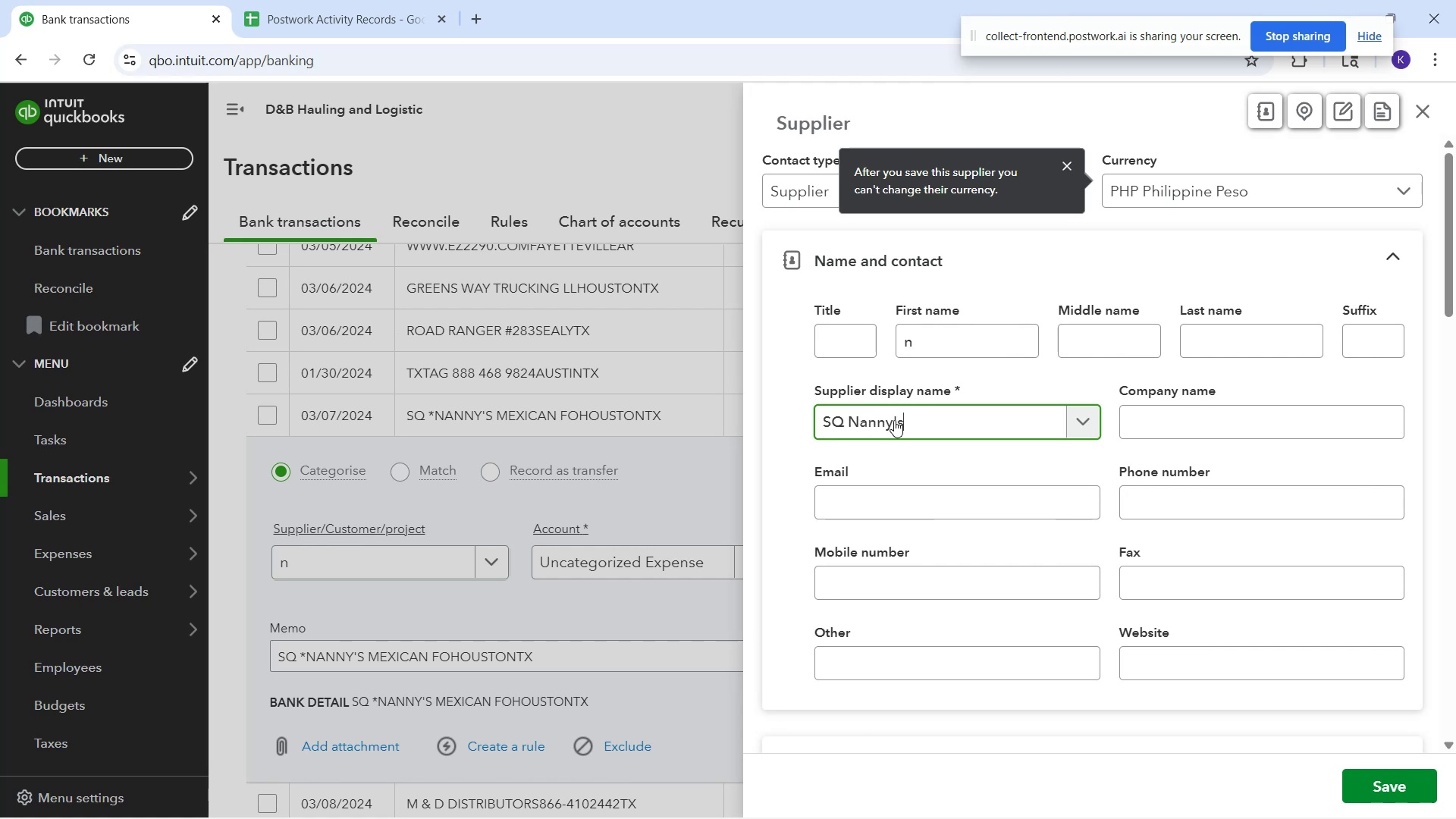 
wait(9.07)
 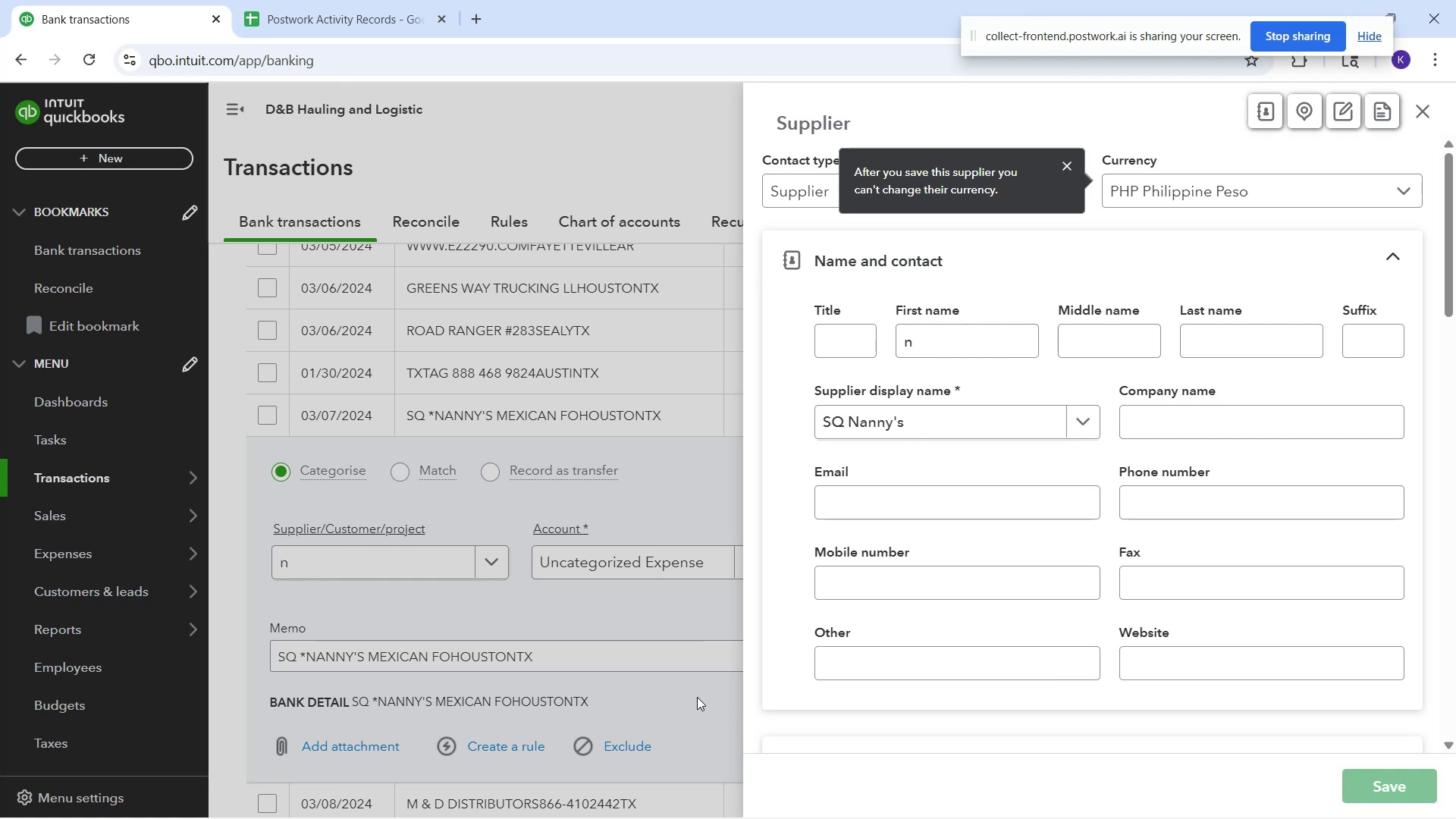 
left_click([584, 570])
 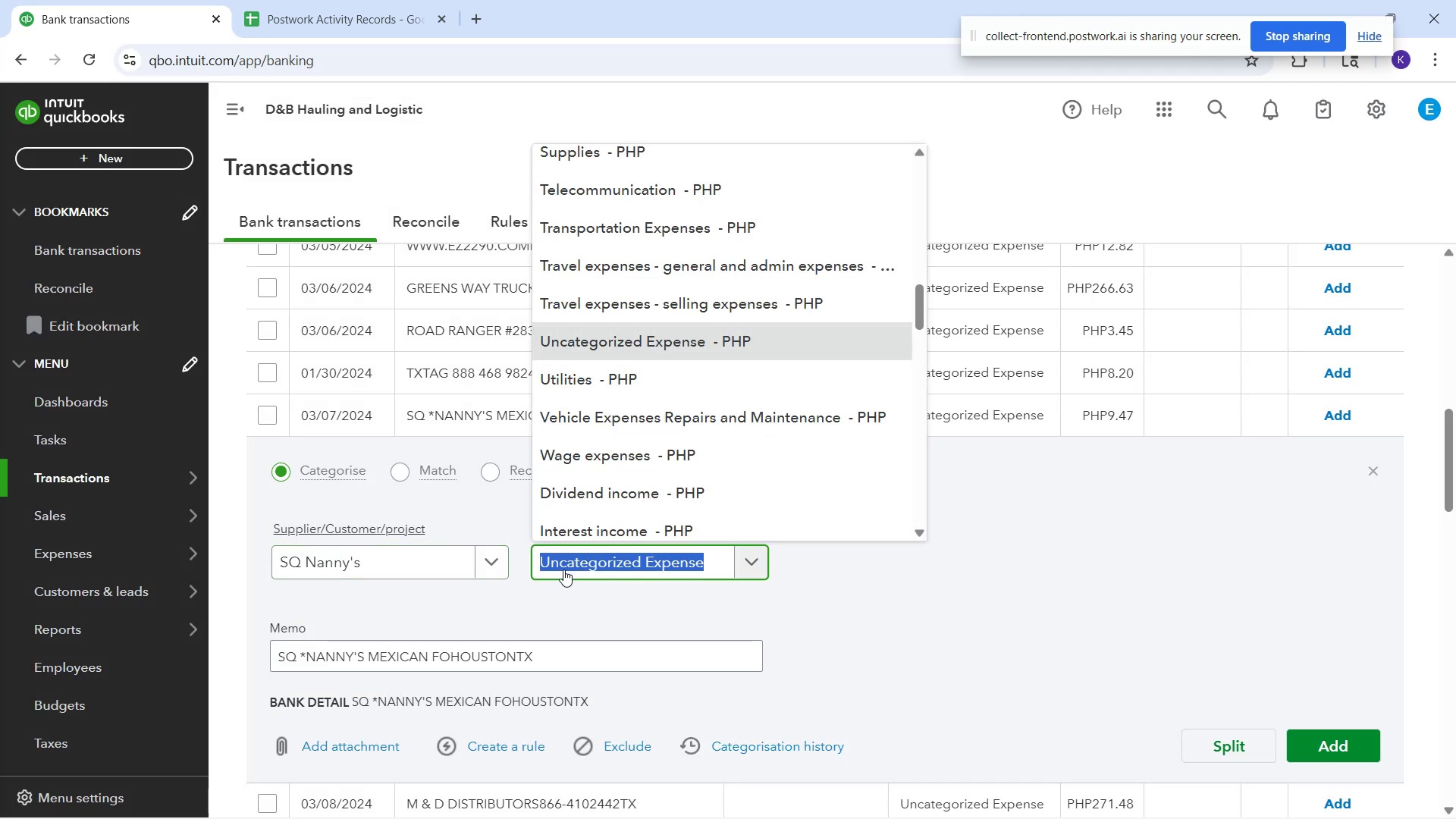 
type(mea)
 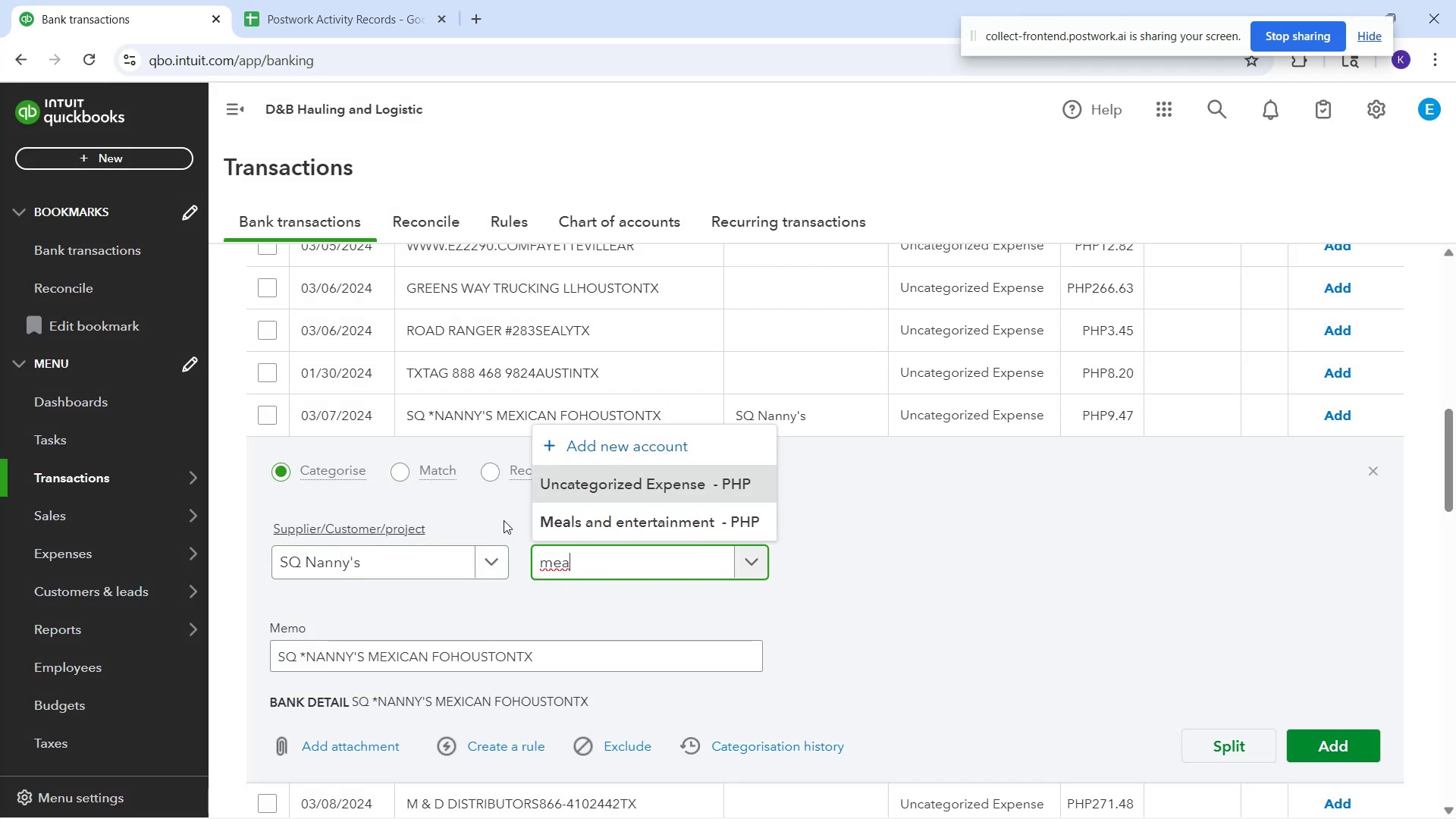 
left_click([592, 522])
 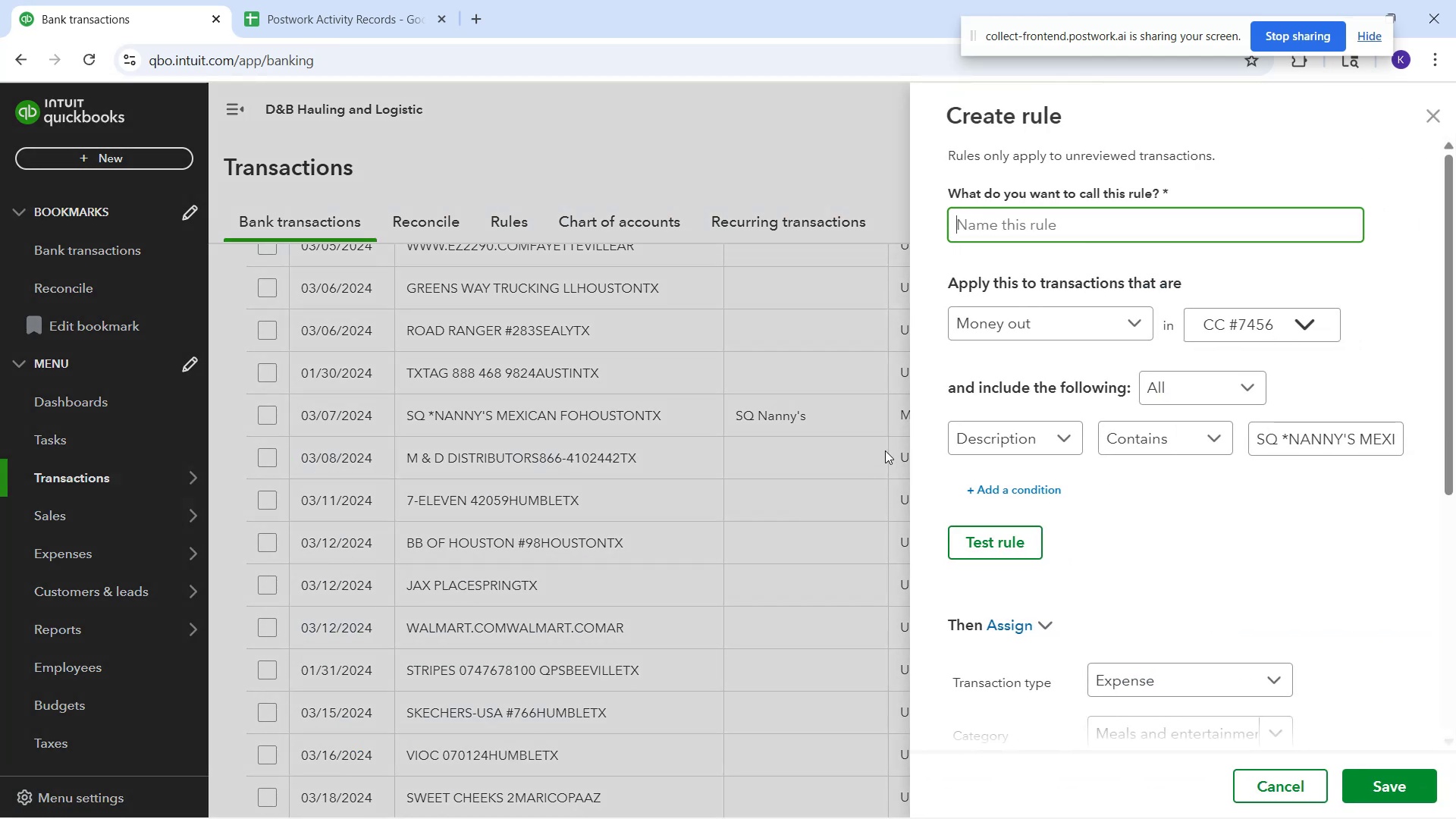 
wait(5.9)
 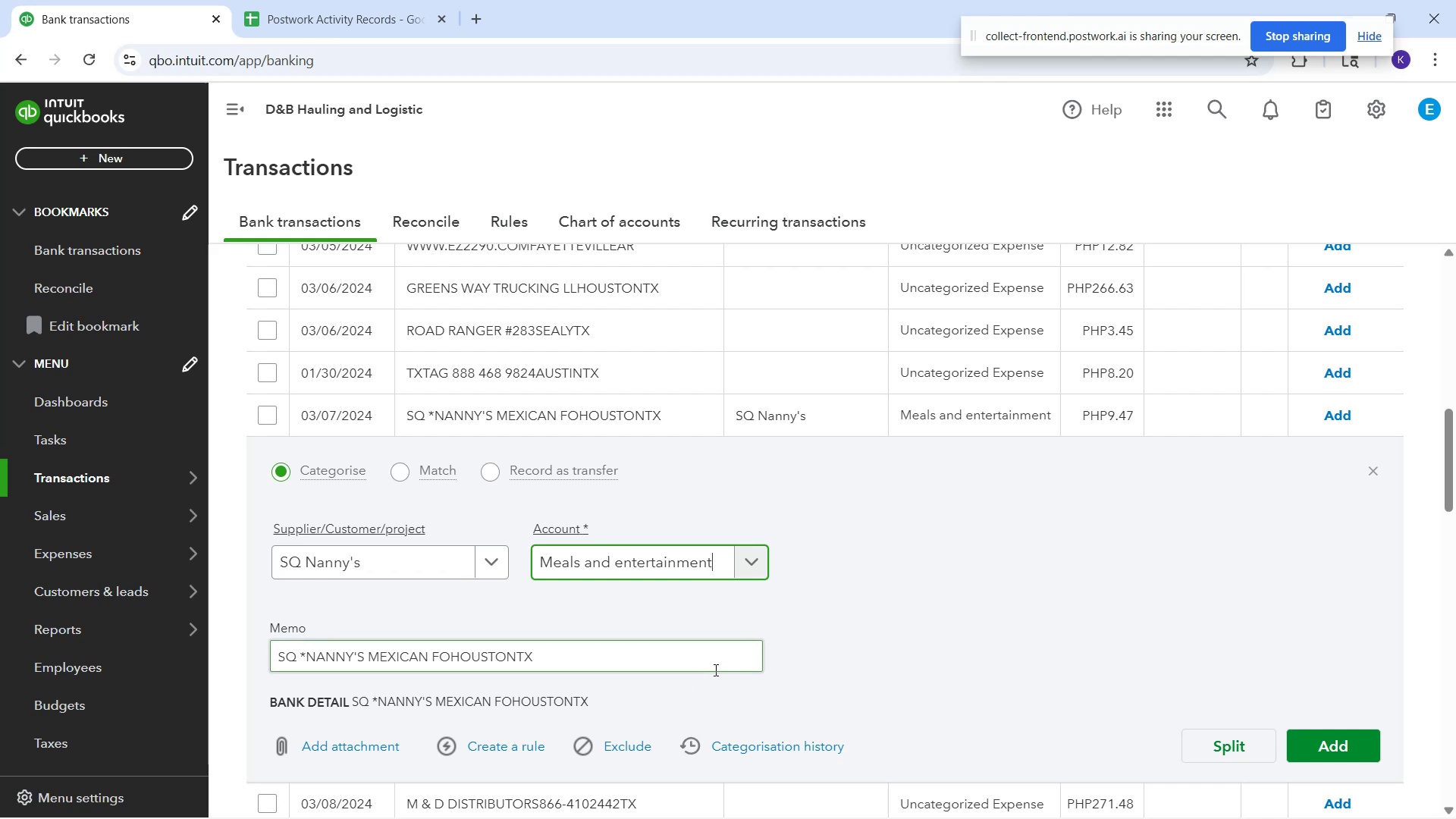 
type(Sq)
key(Backspace)
type(Q Nanny)
 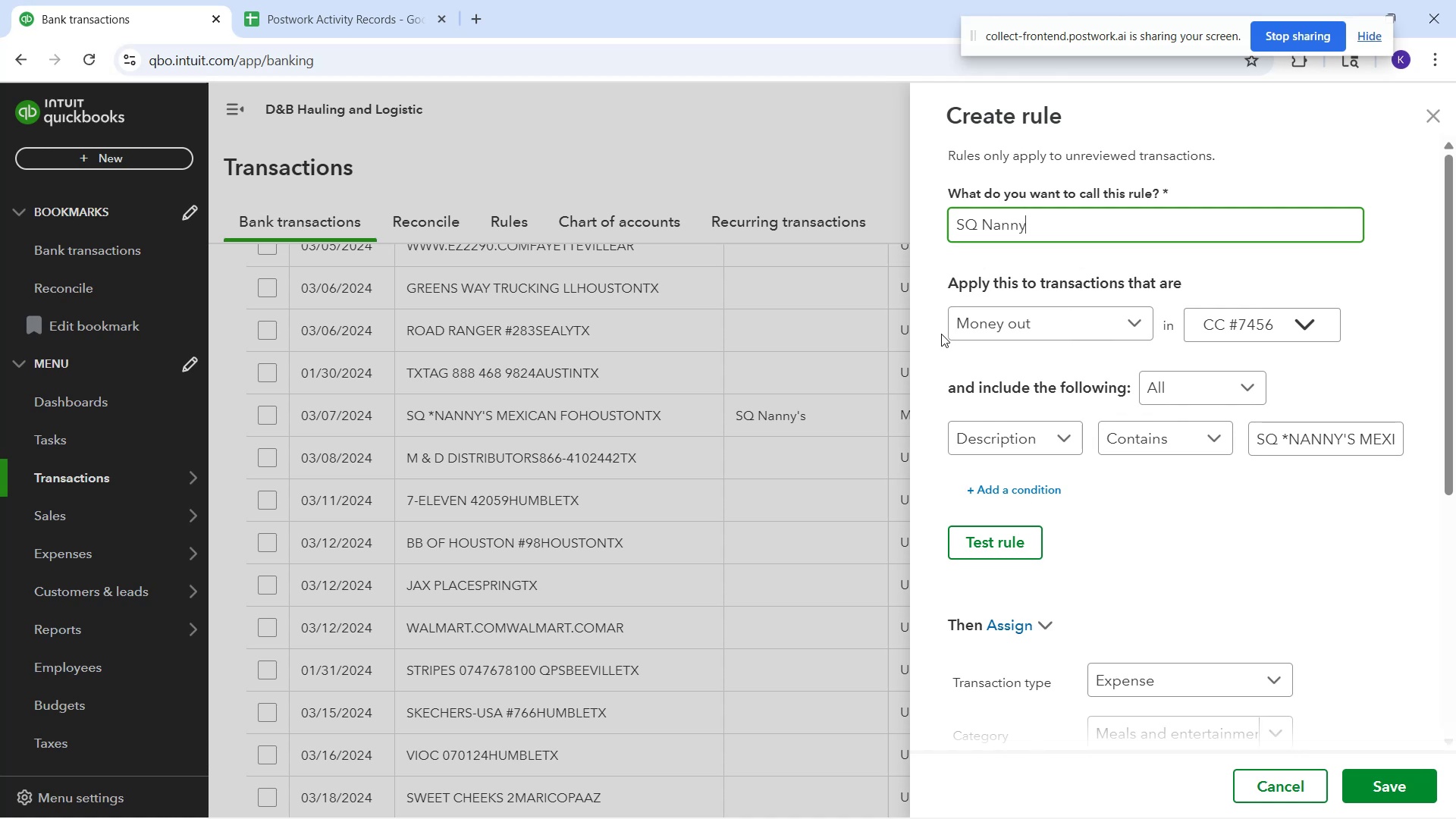 
wait(5.05)
 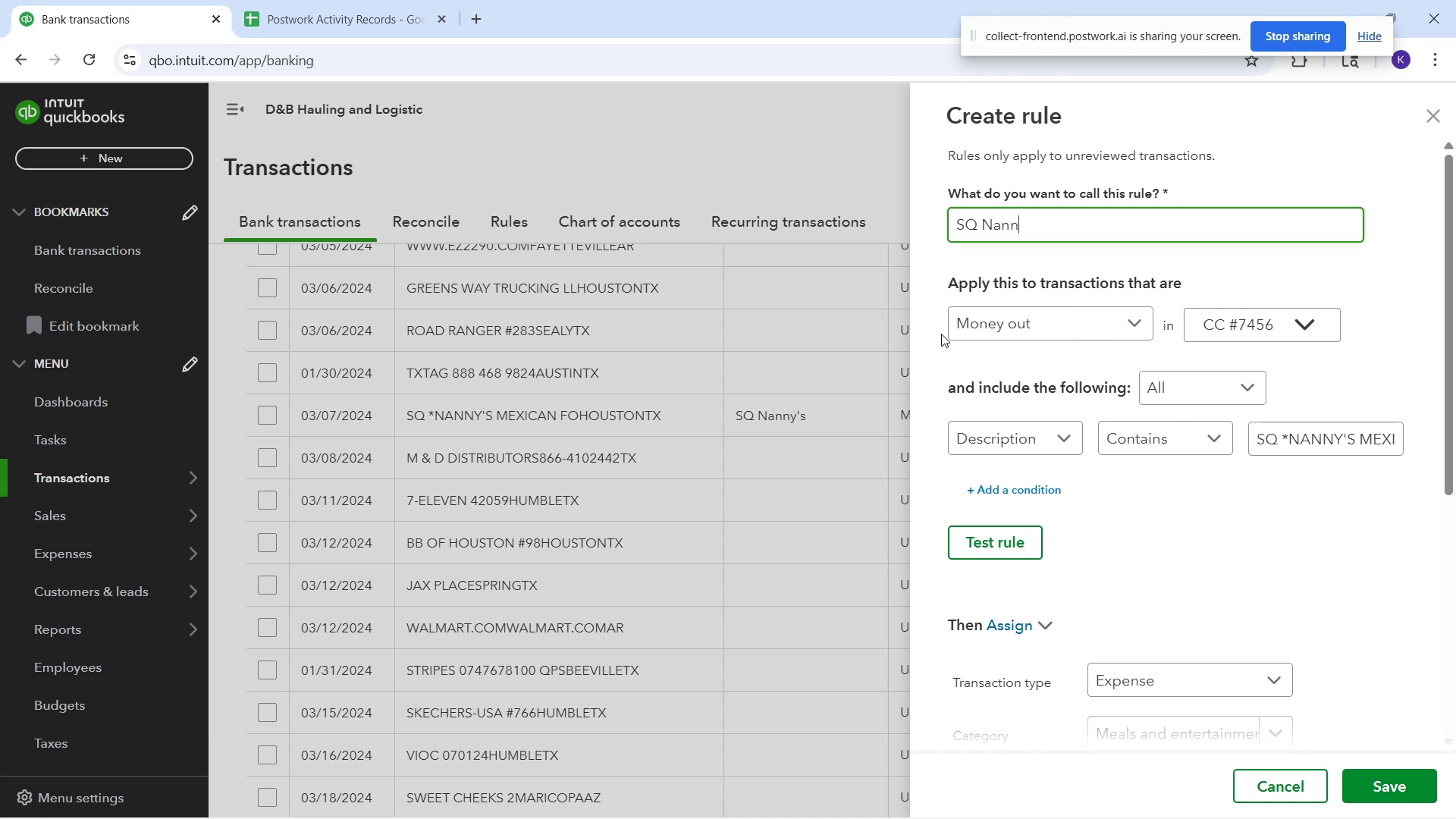 
key(Quote)
 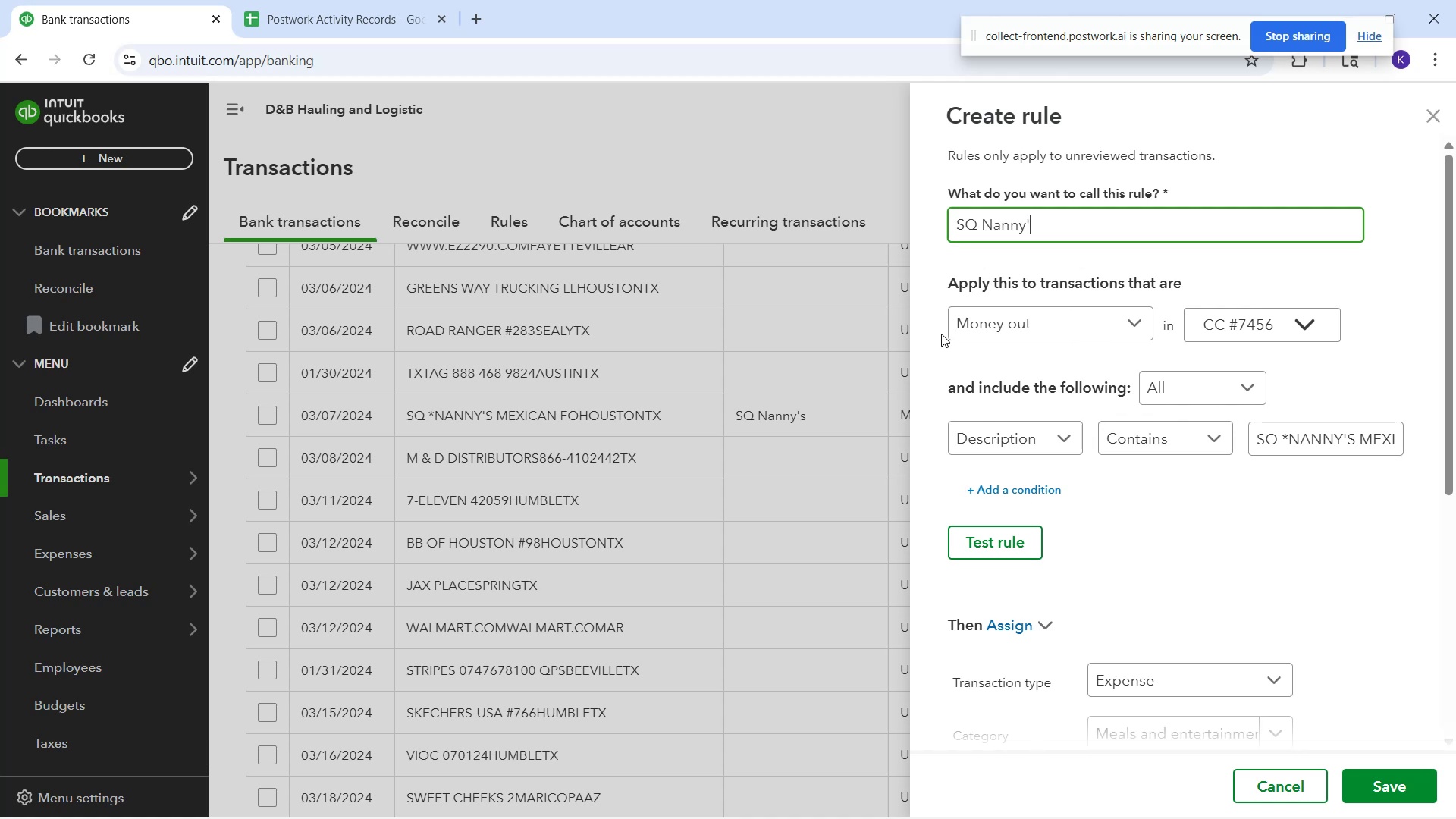 
key(S)
 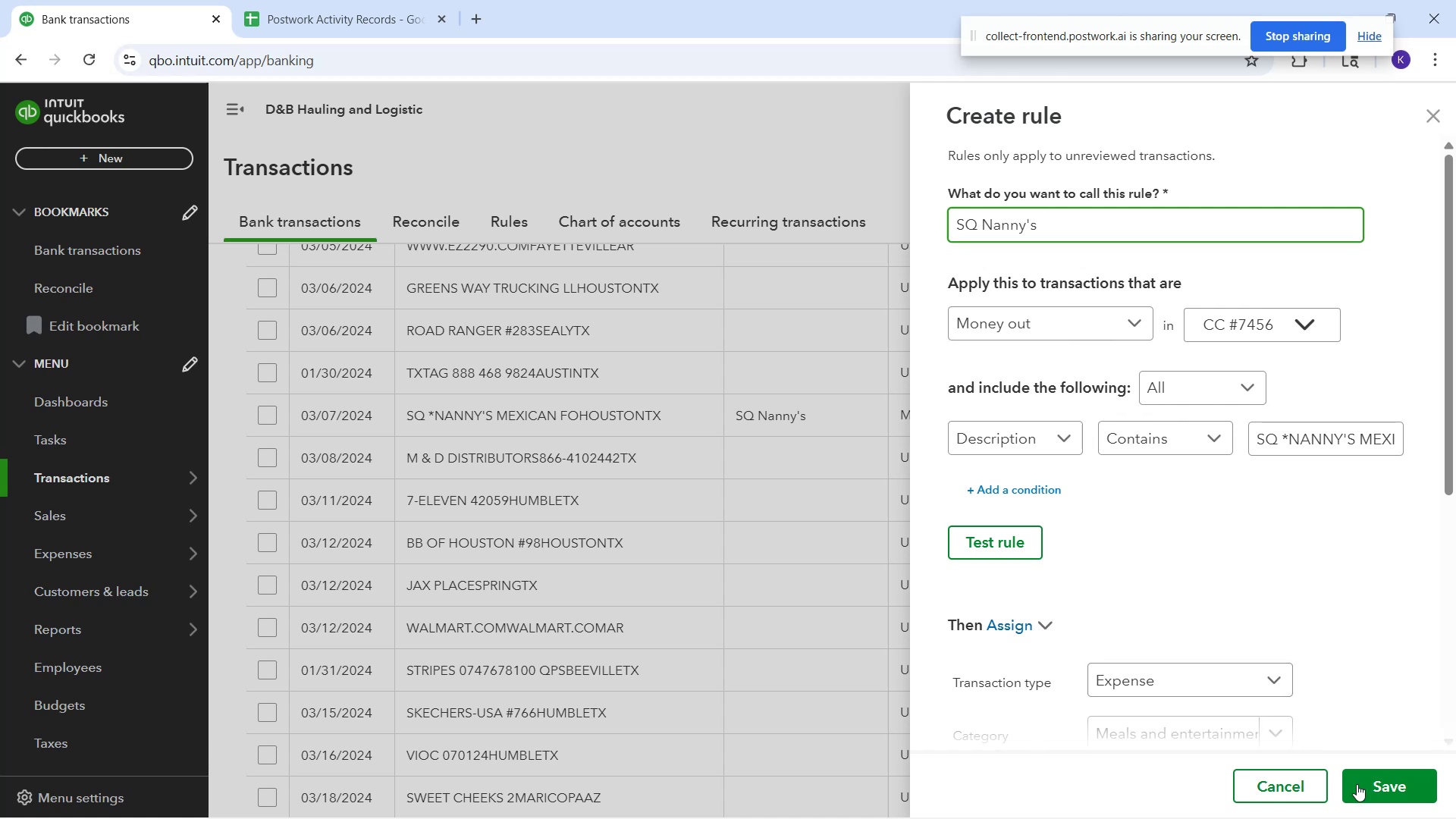 
left_click([1375, 786])
 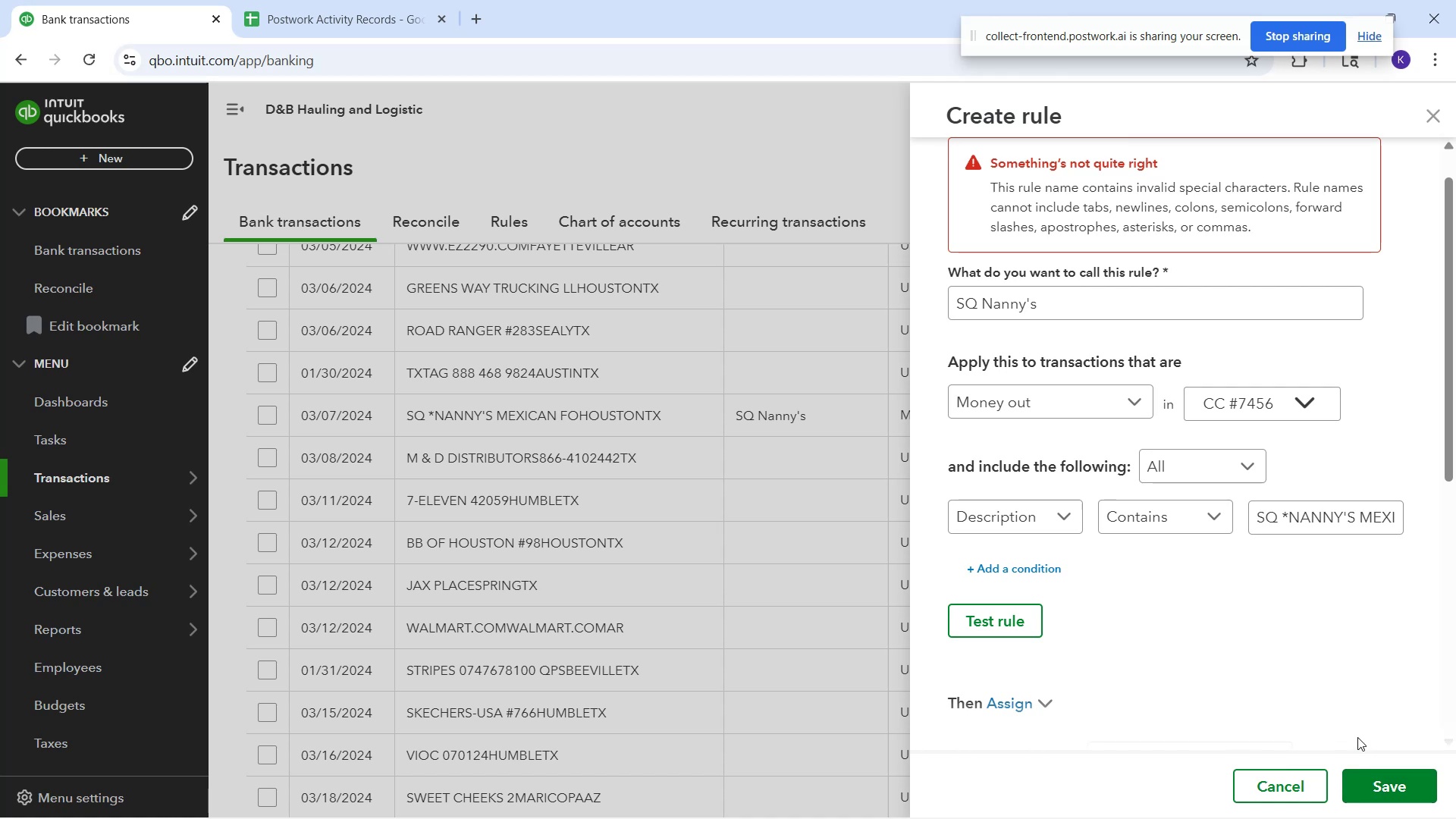 
scroll: coordinate [1086, 307], scroll_direction: up, amount: 4.0
 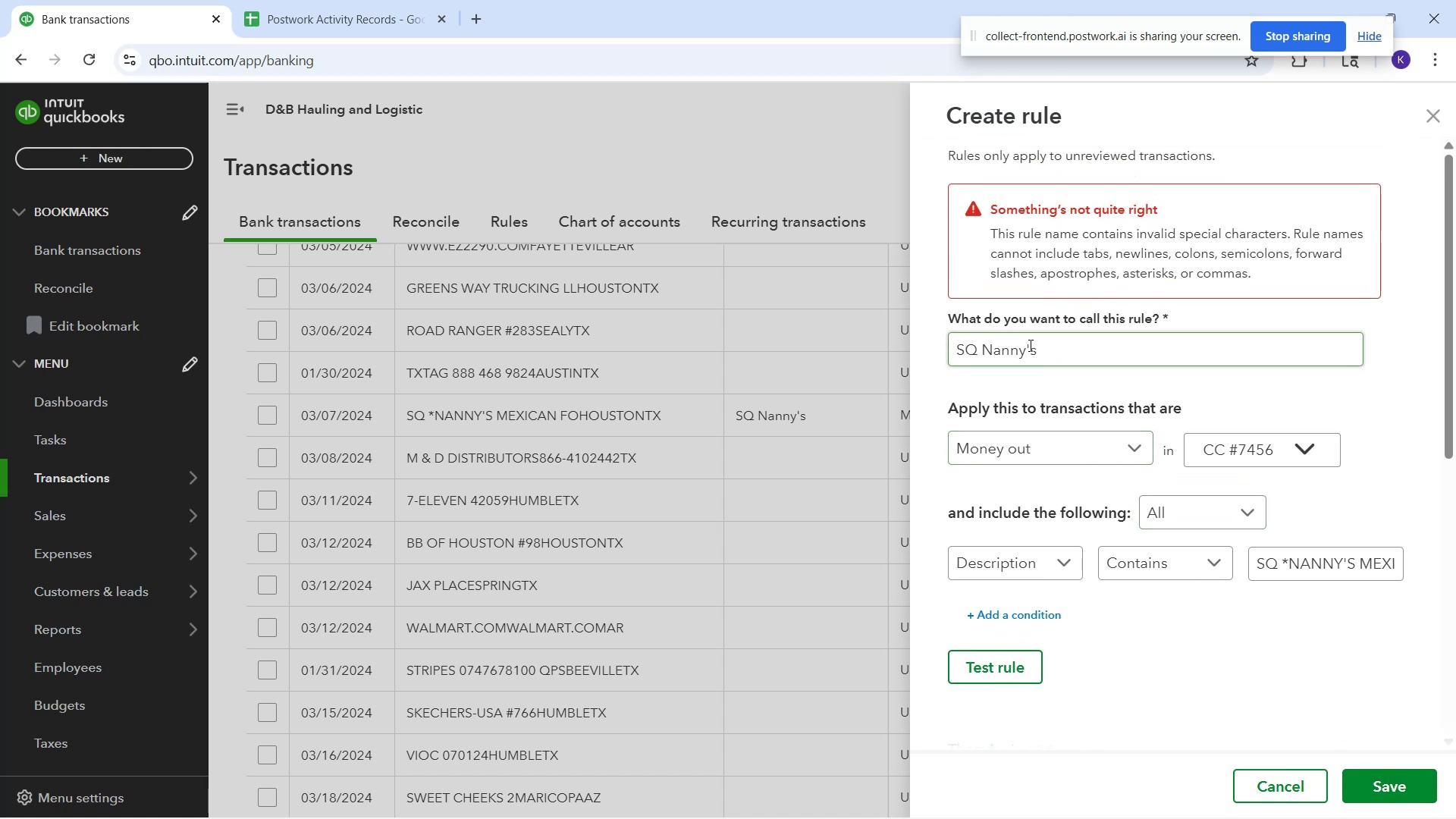 
left_click([1041, 352])
 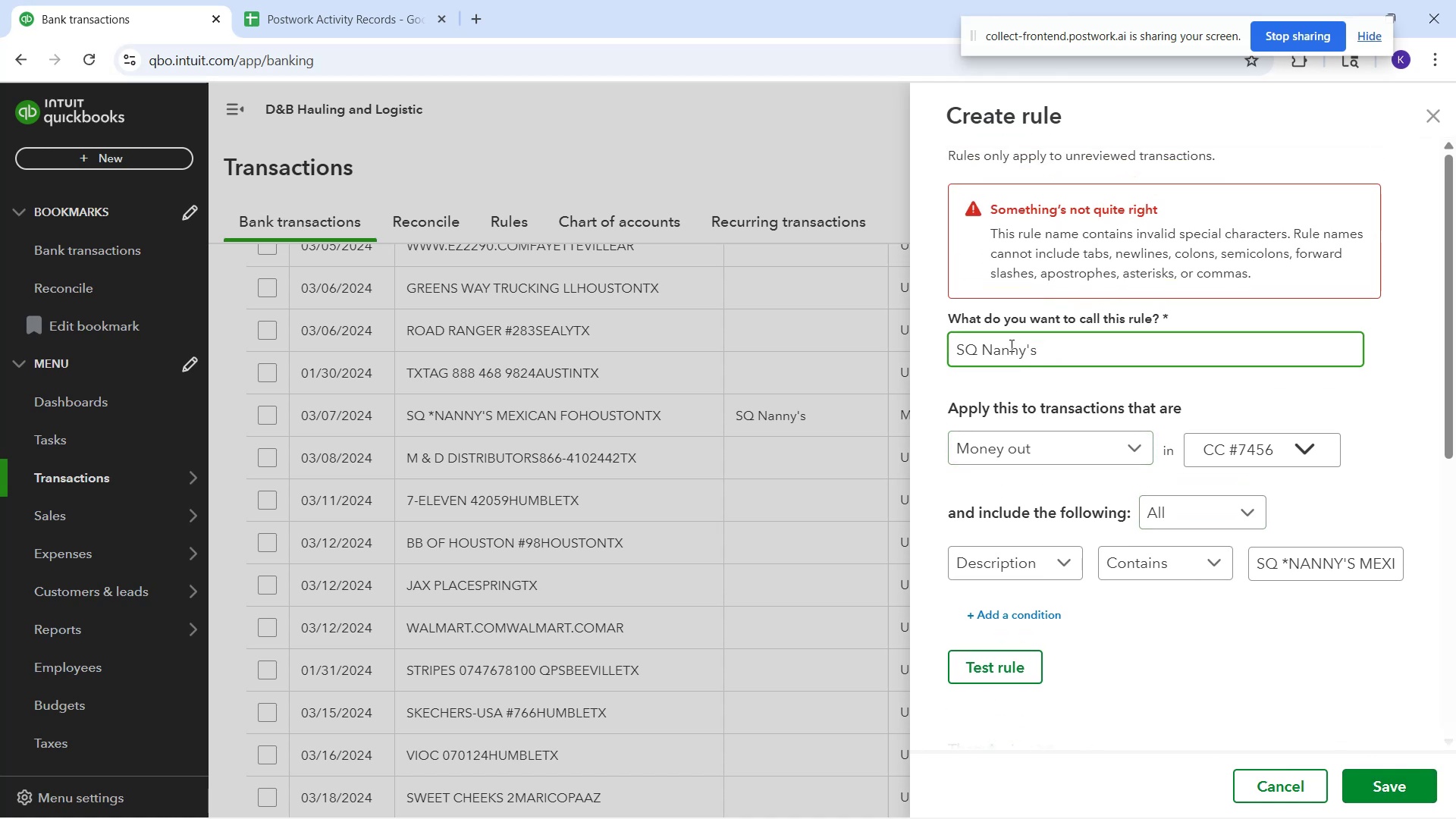 
key(Backspace)
 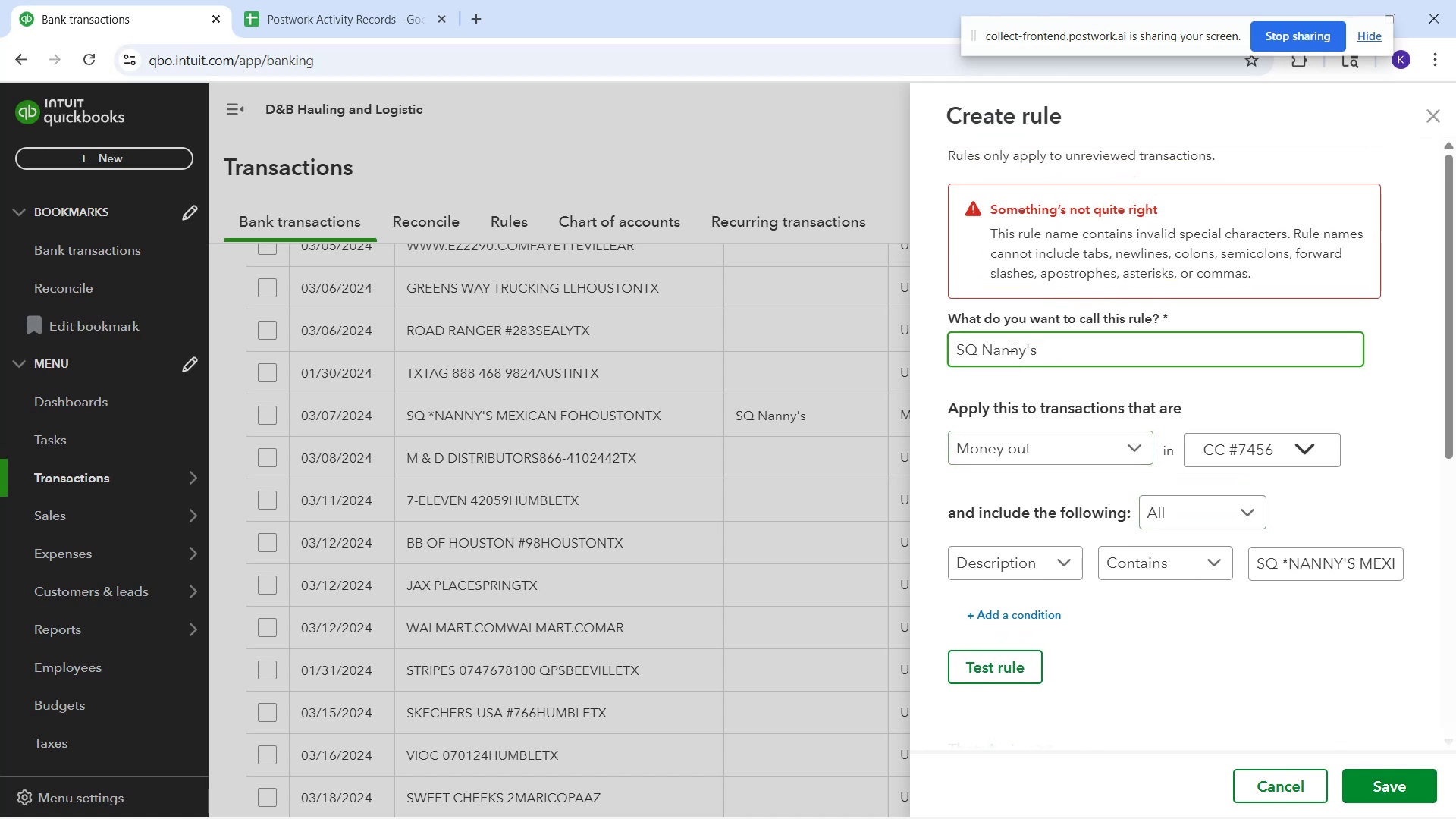 
key(Backspace)
 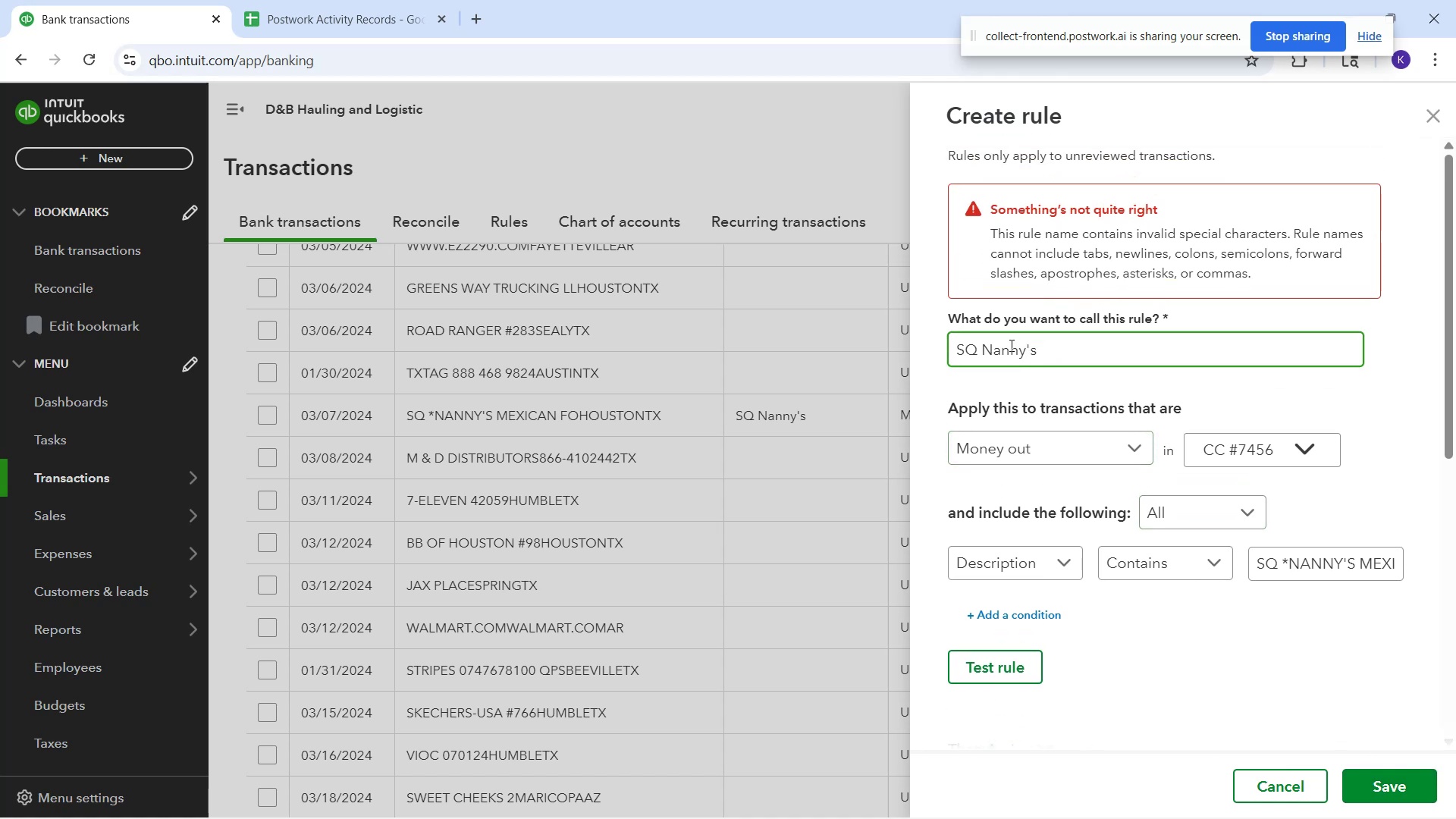 
key(Backspace)
 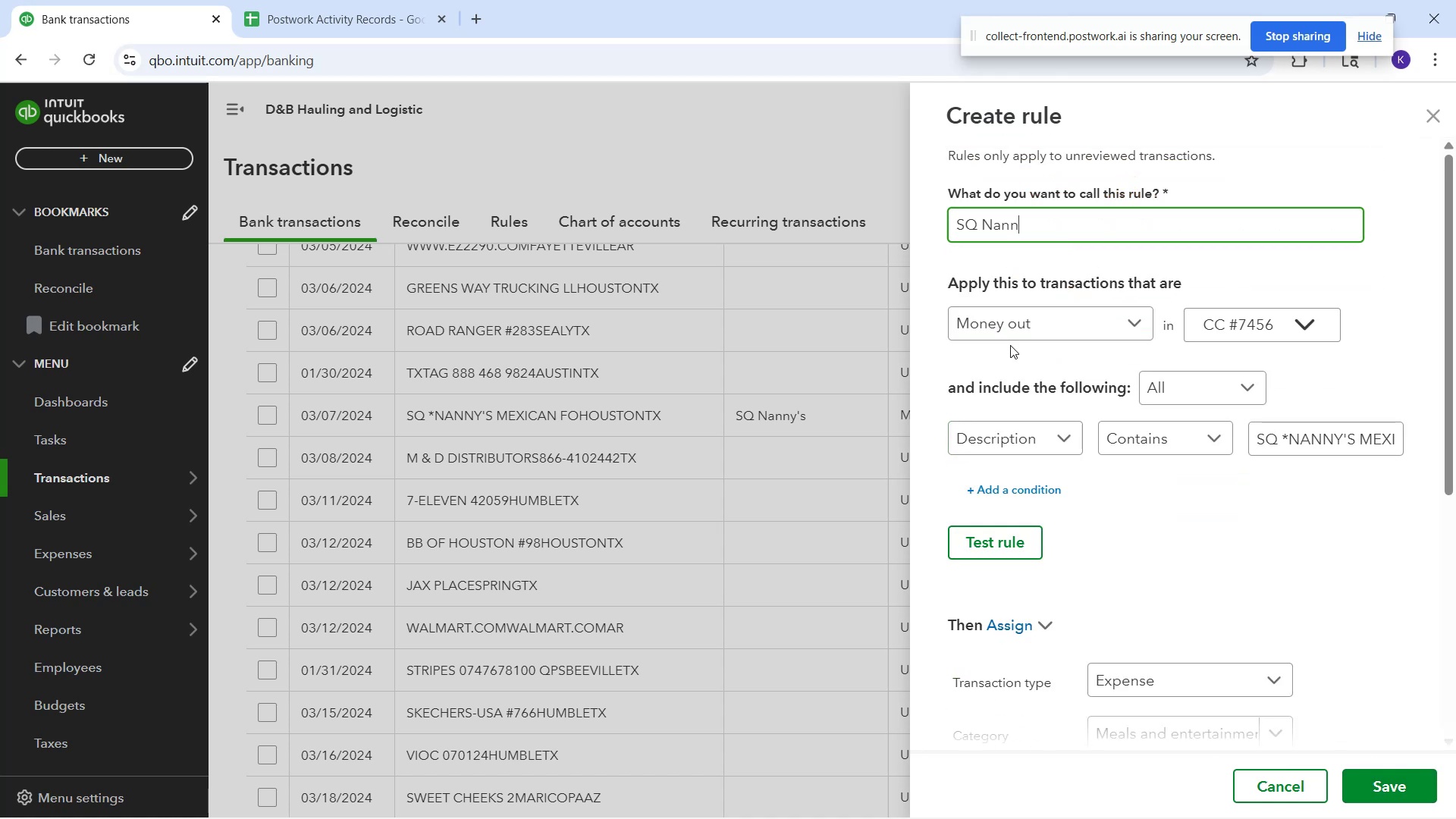 
key(Y)
 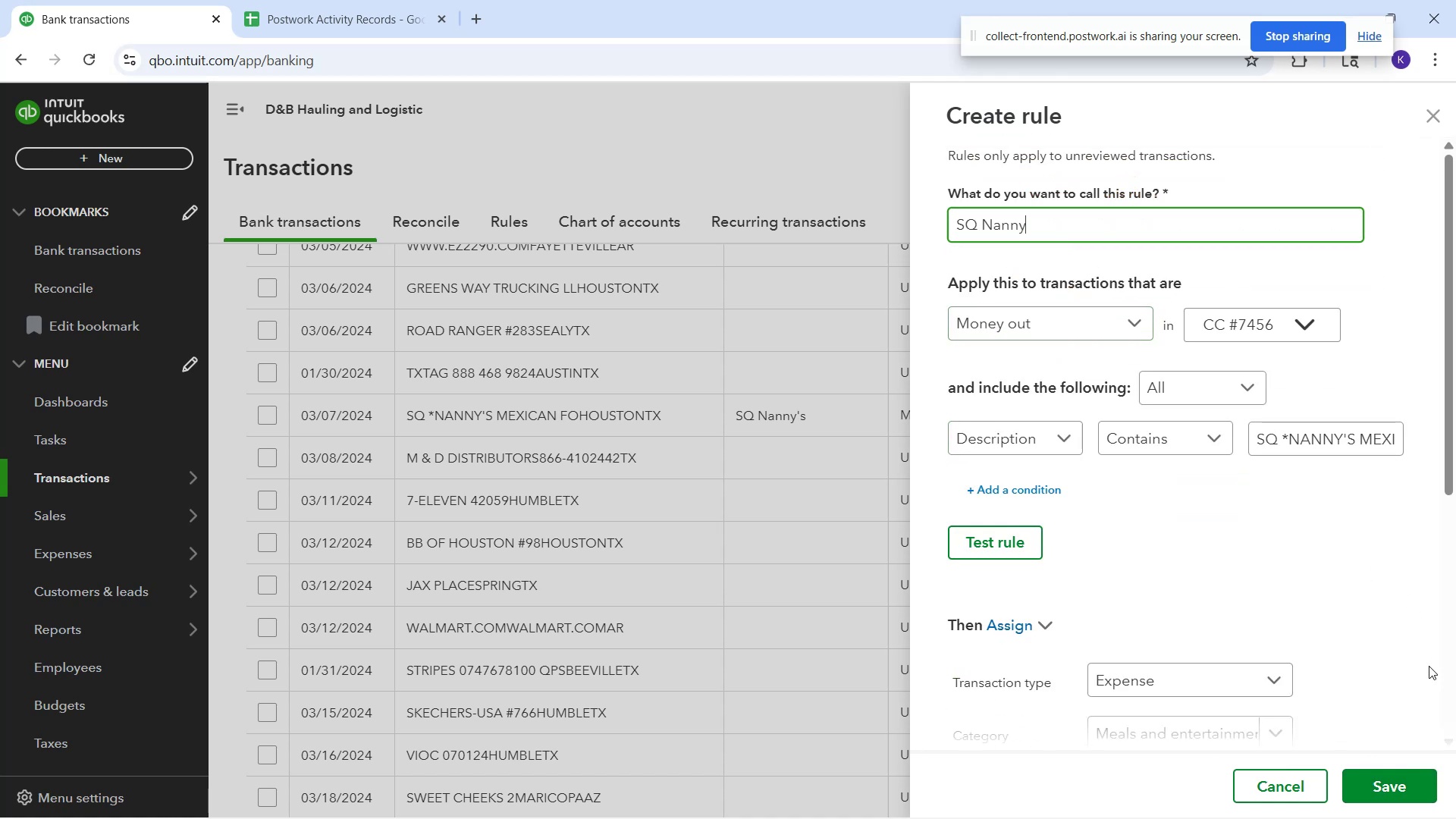 
left_click_drag(start_coordinate=[1422, 795], to_coordinate=[1417, 795])
 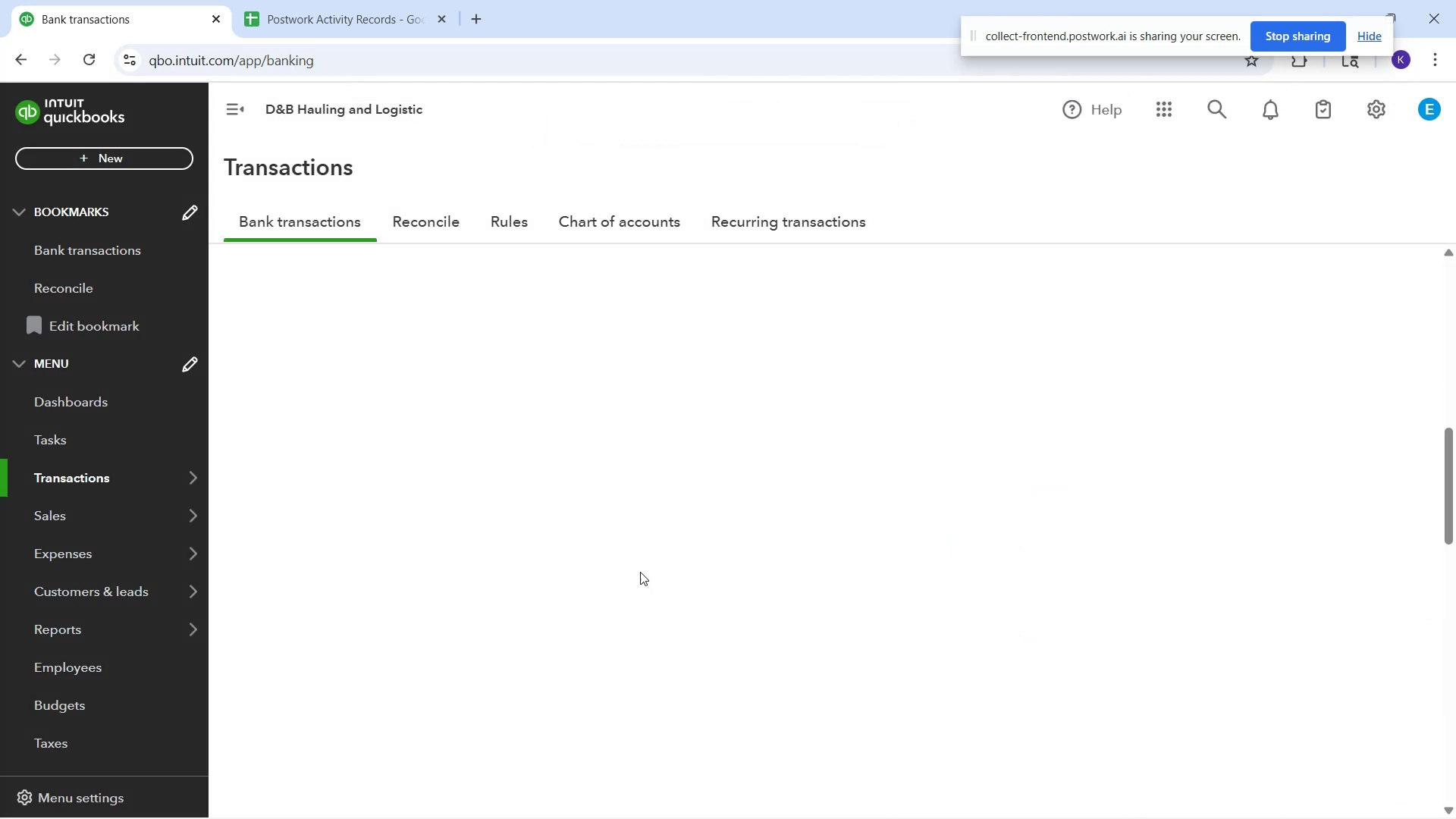 
scroll: coordinate [719, 437], scroll_direction: up, amount: 8.0
 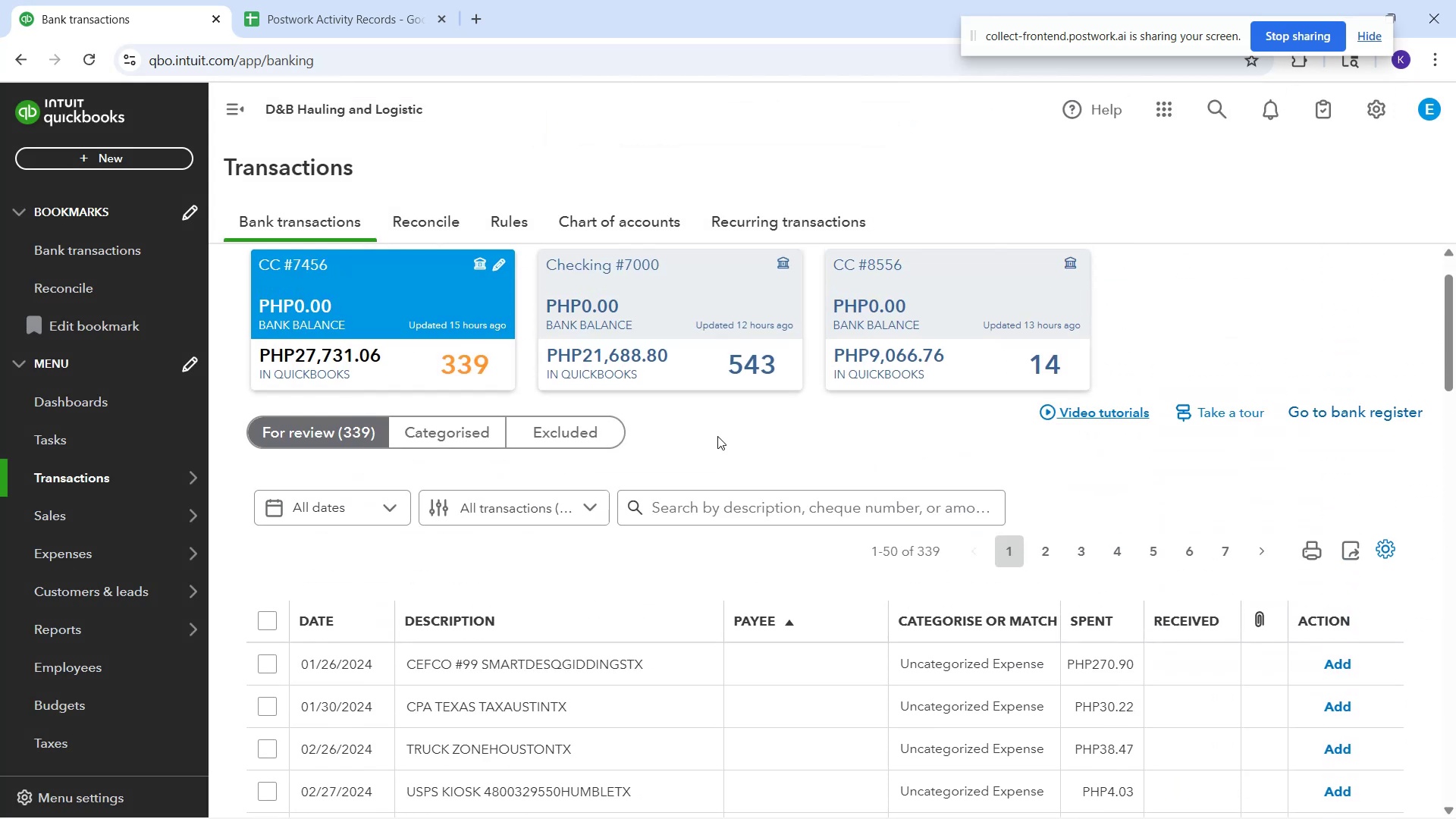 
scroll: coordinate [714, 452], scroll_direction: down, amount: 5.0
 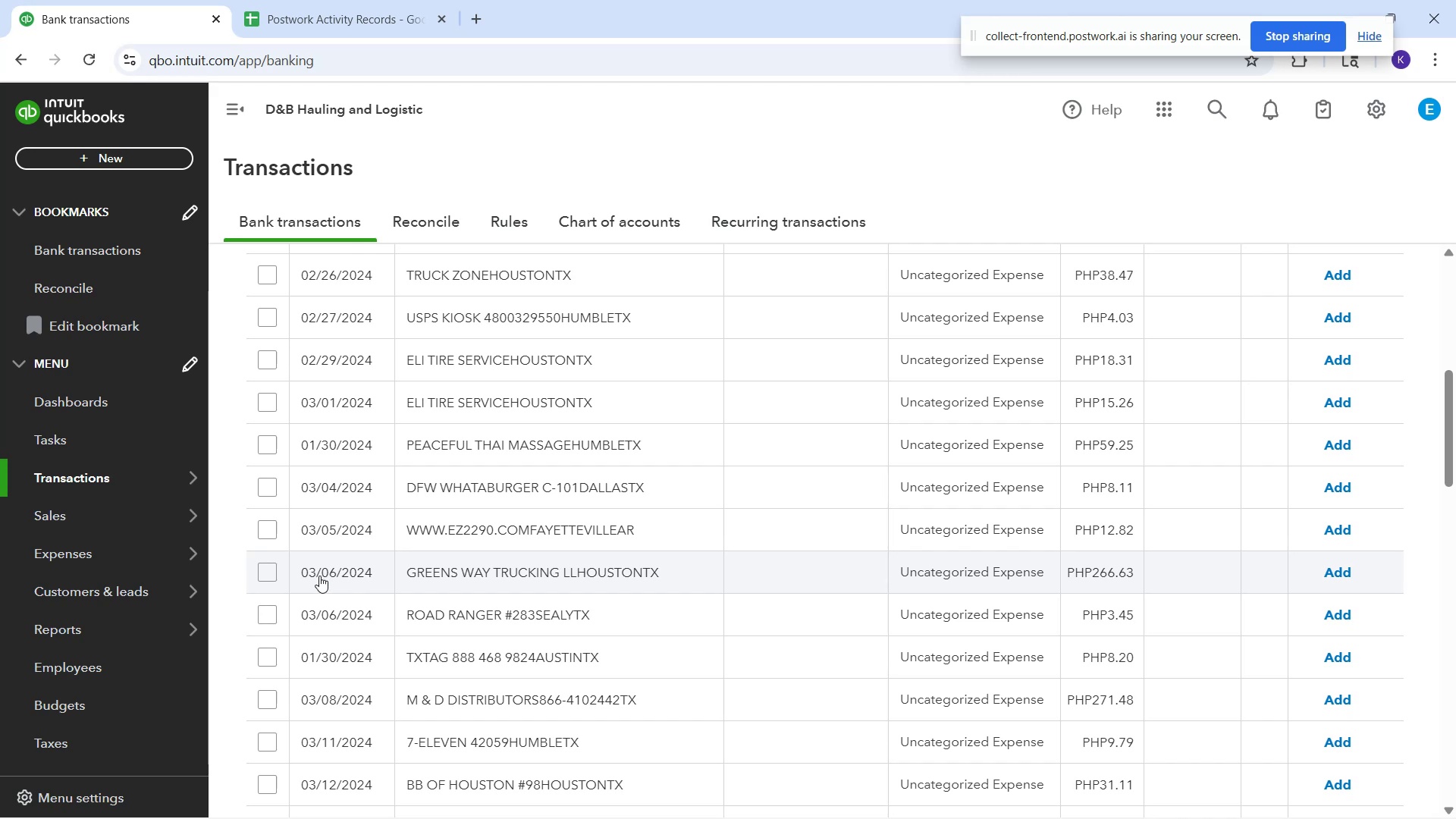 
wait(6.87)
 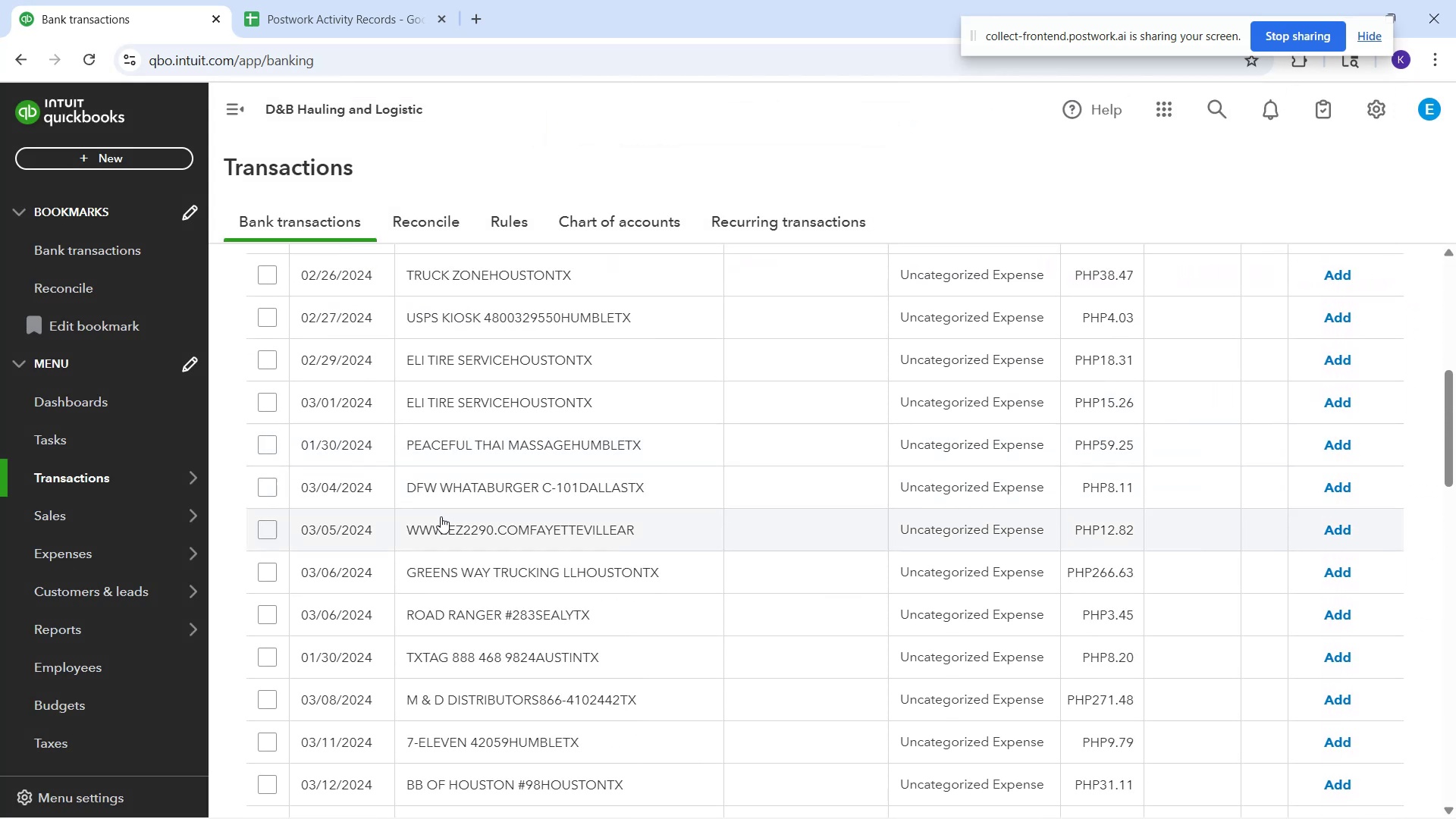 
left_click([428, 579])
 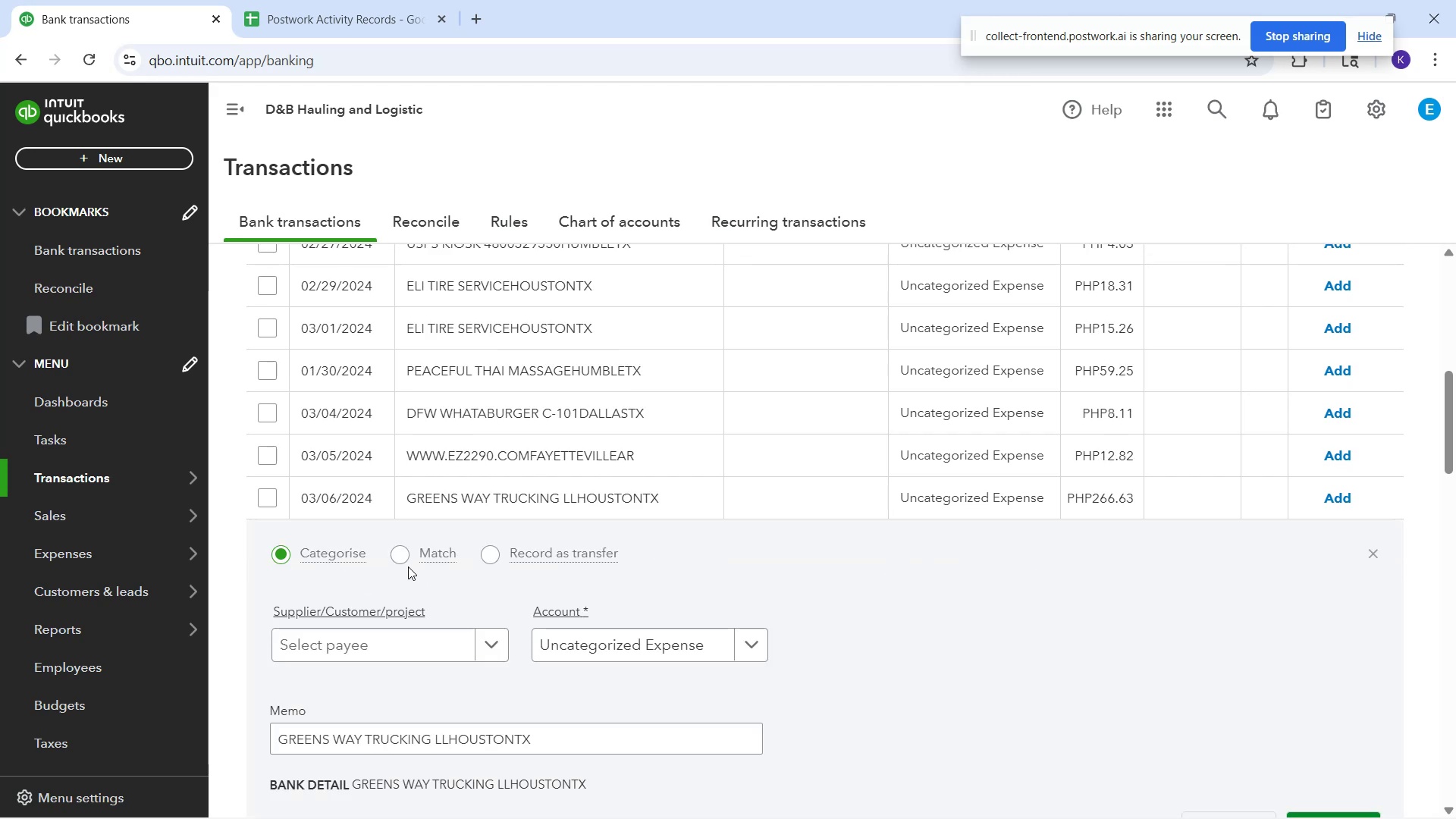 
wait(6.02)
 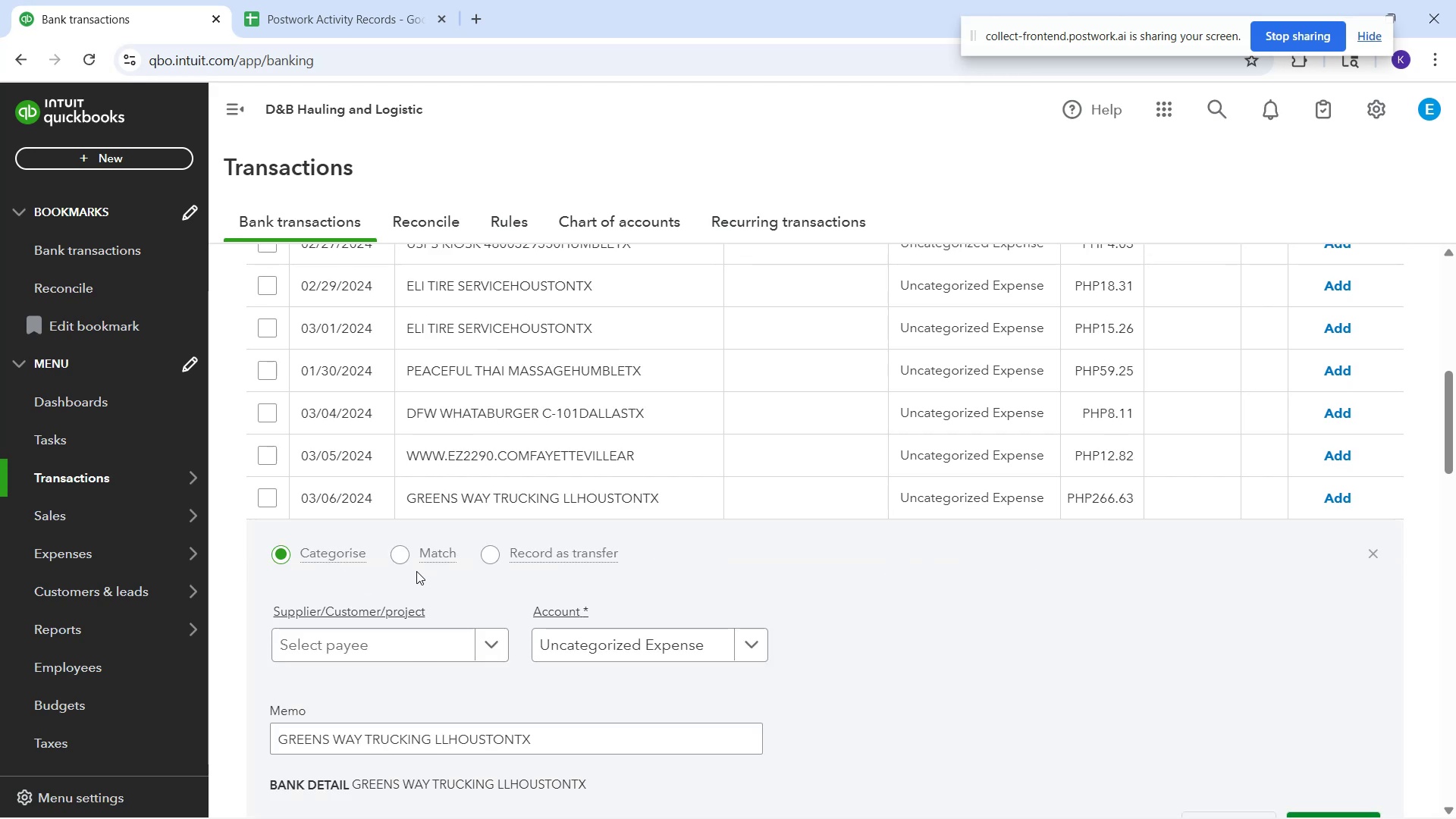 
mouse_move([155, 569])
 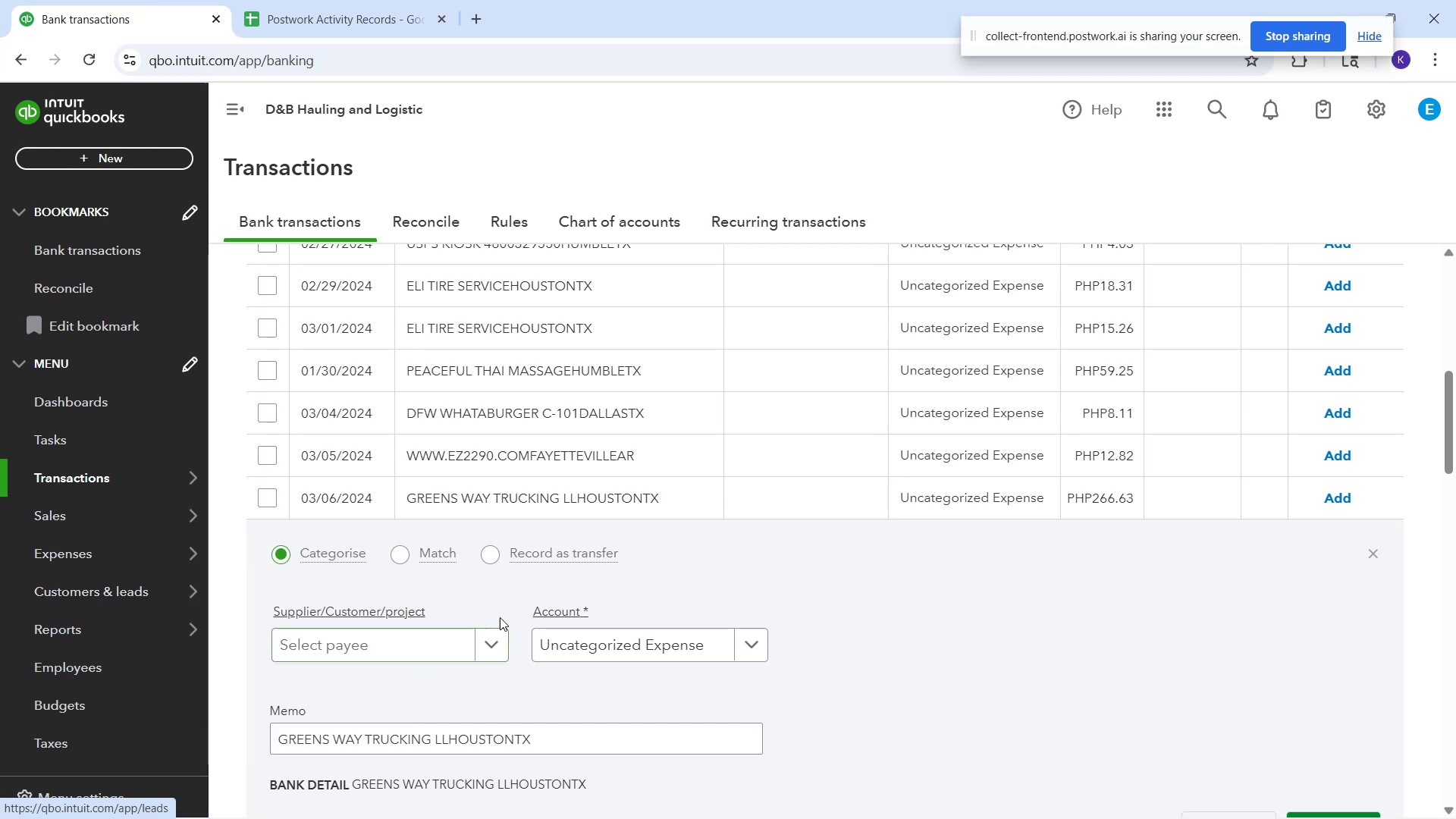 
left_click([582, 657])
 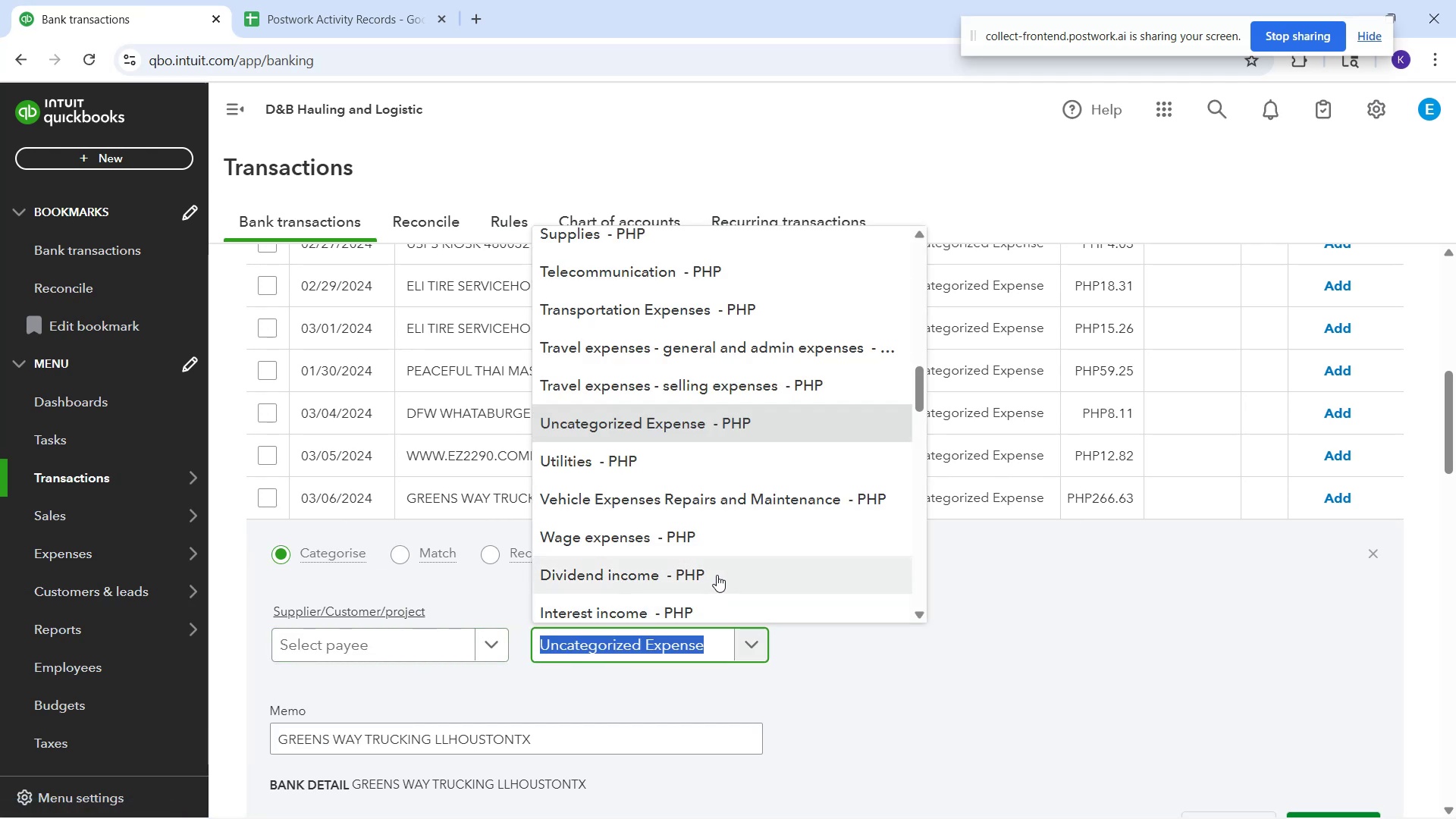 
type(su)
 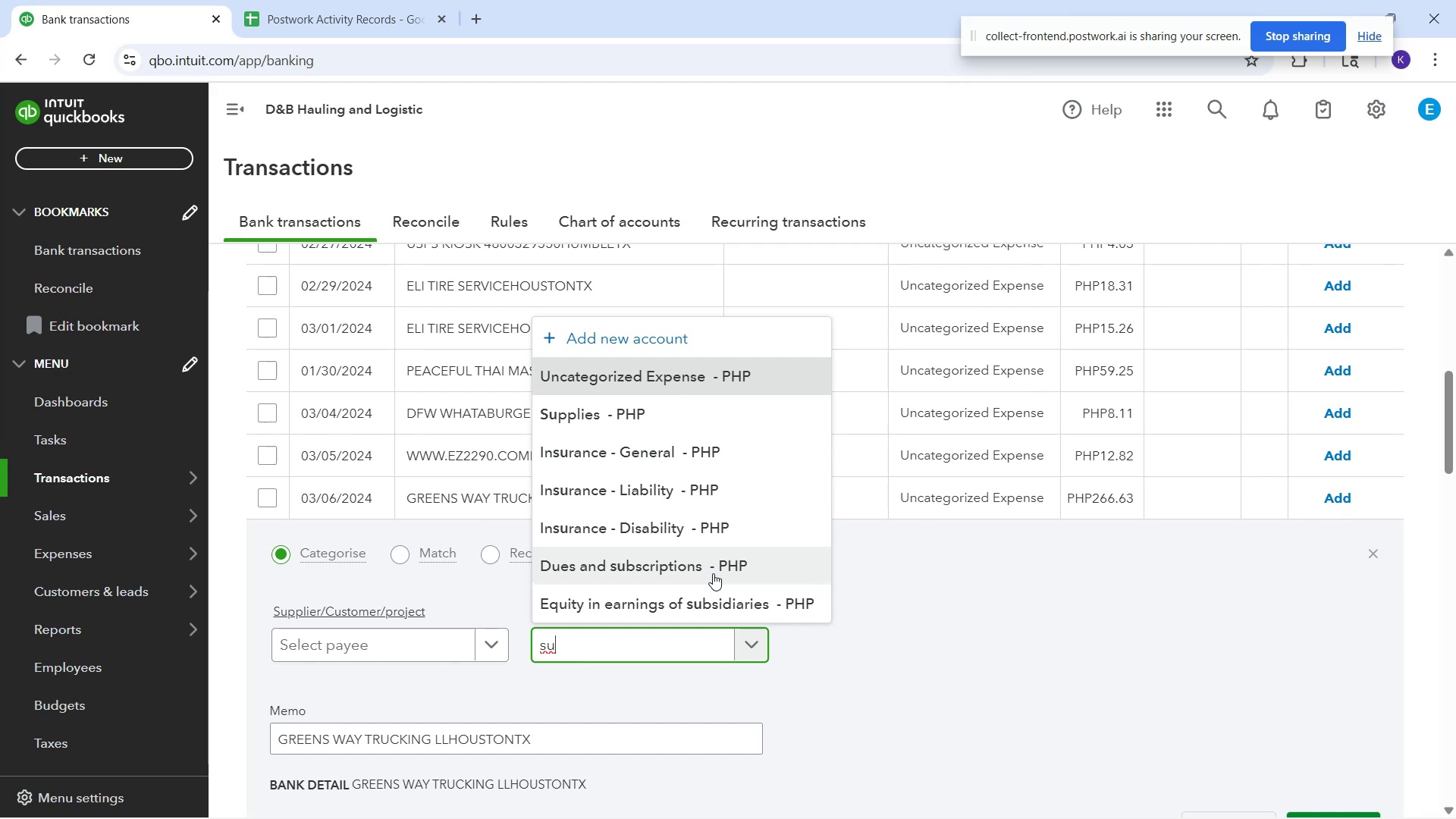 
wait(10.46)
 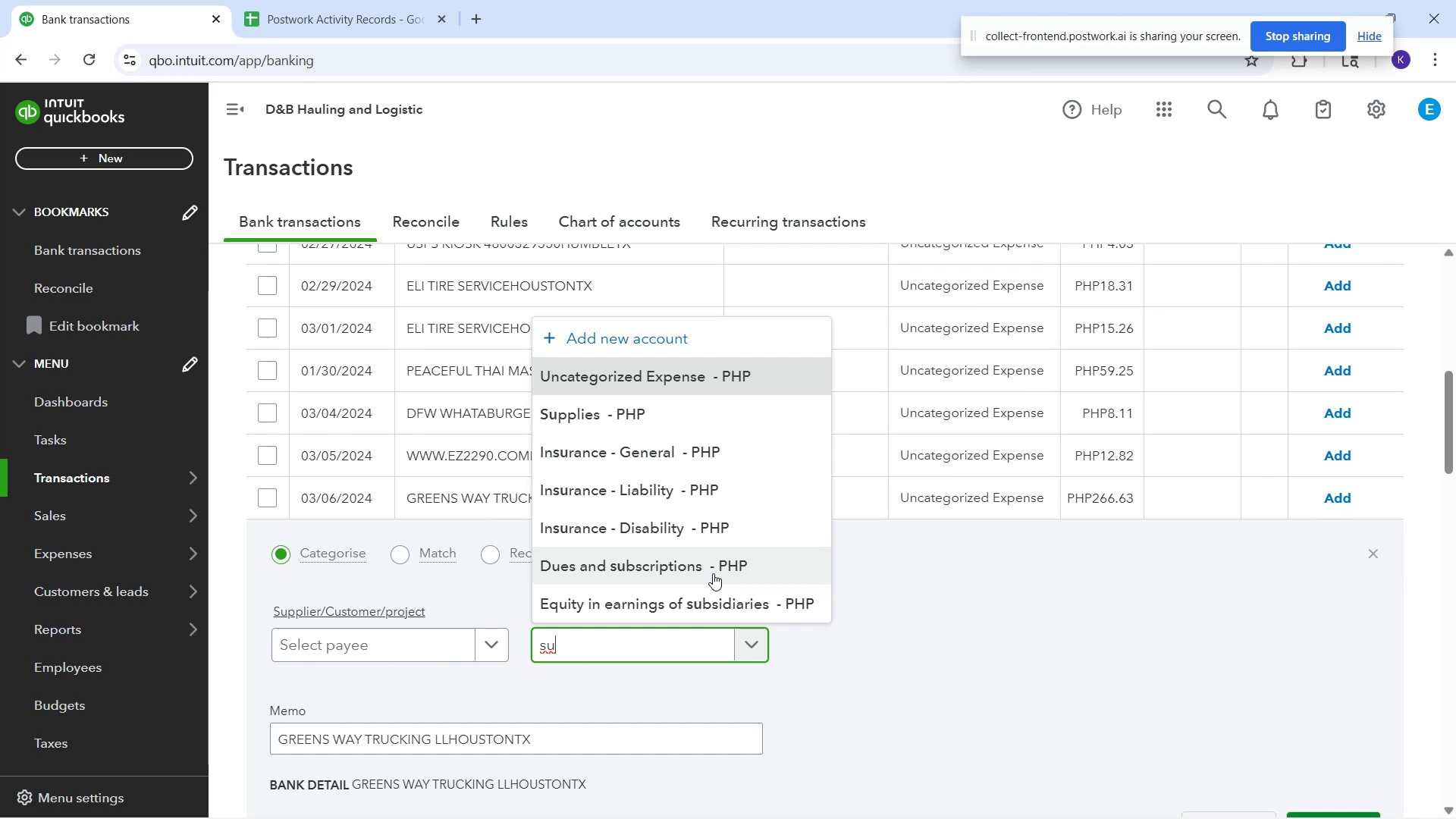 
key(B)
 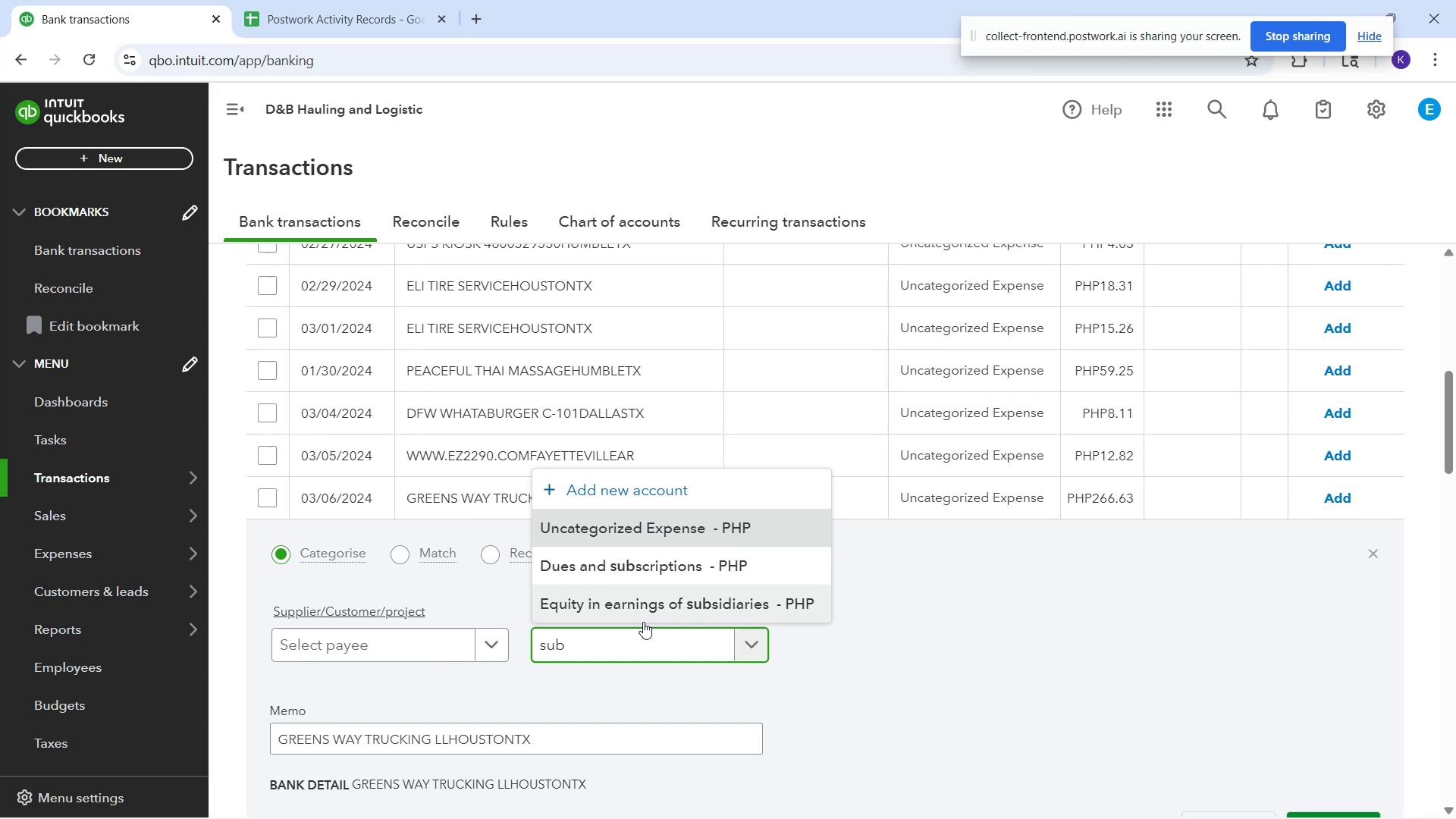 
wait(6.55)
 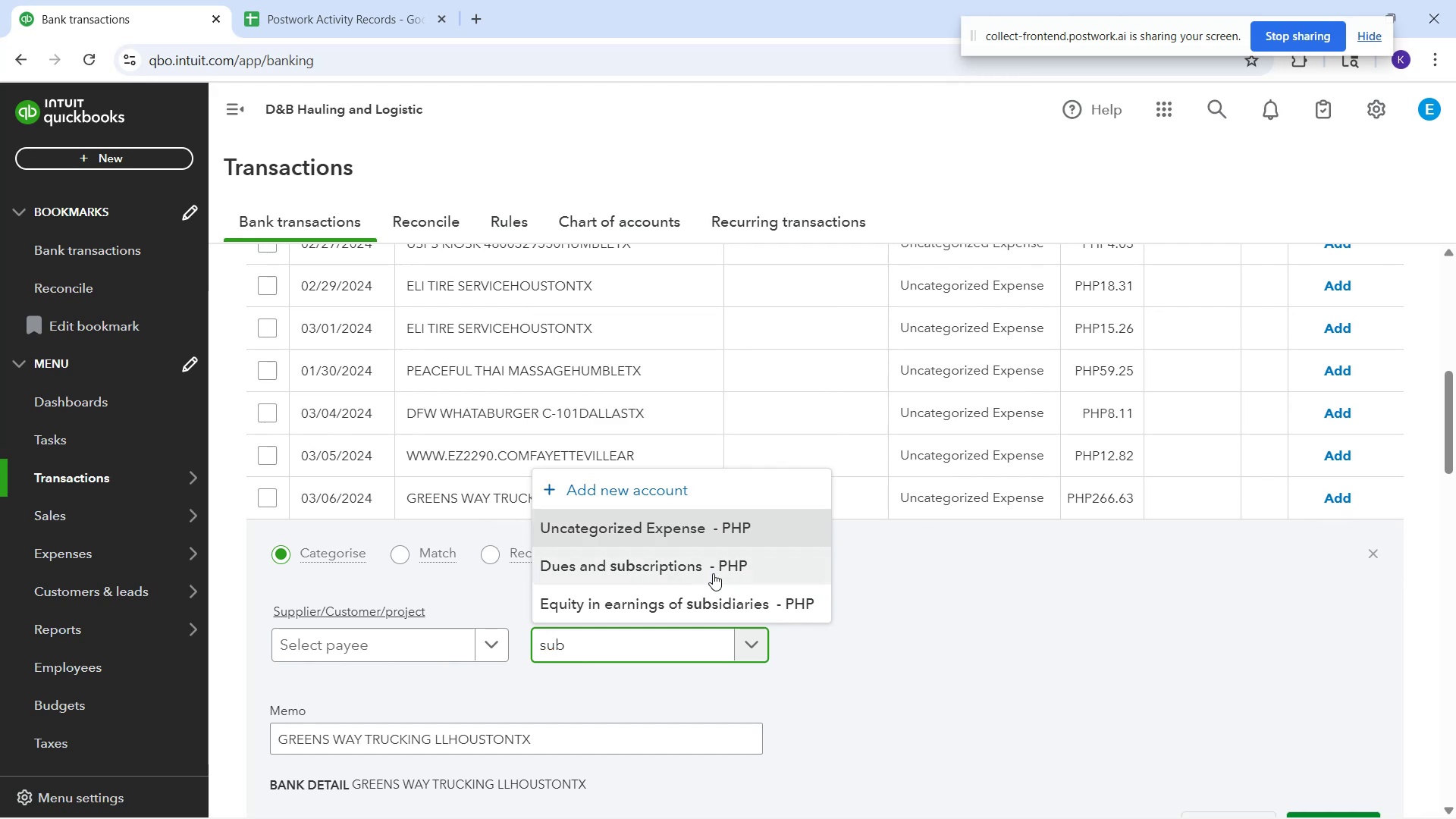 
key(Backspace)
key(Backspace)
key(Backspace)
type(services)
 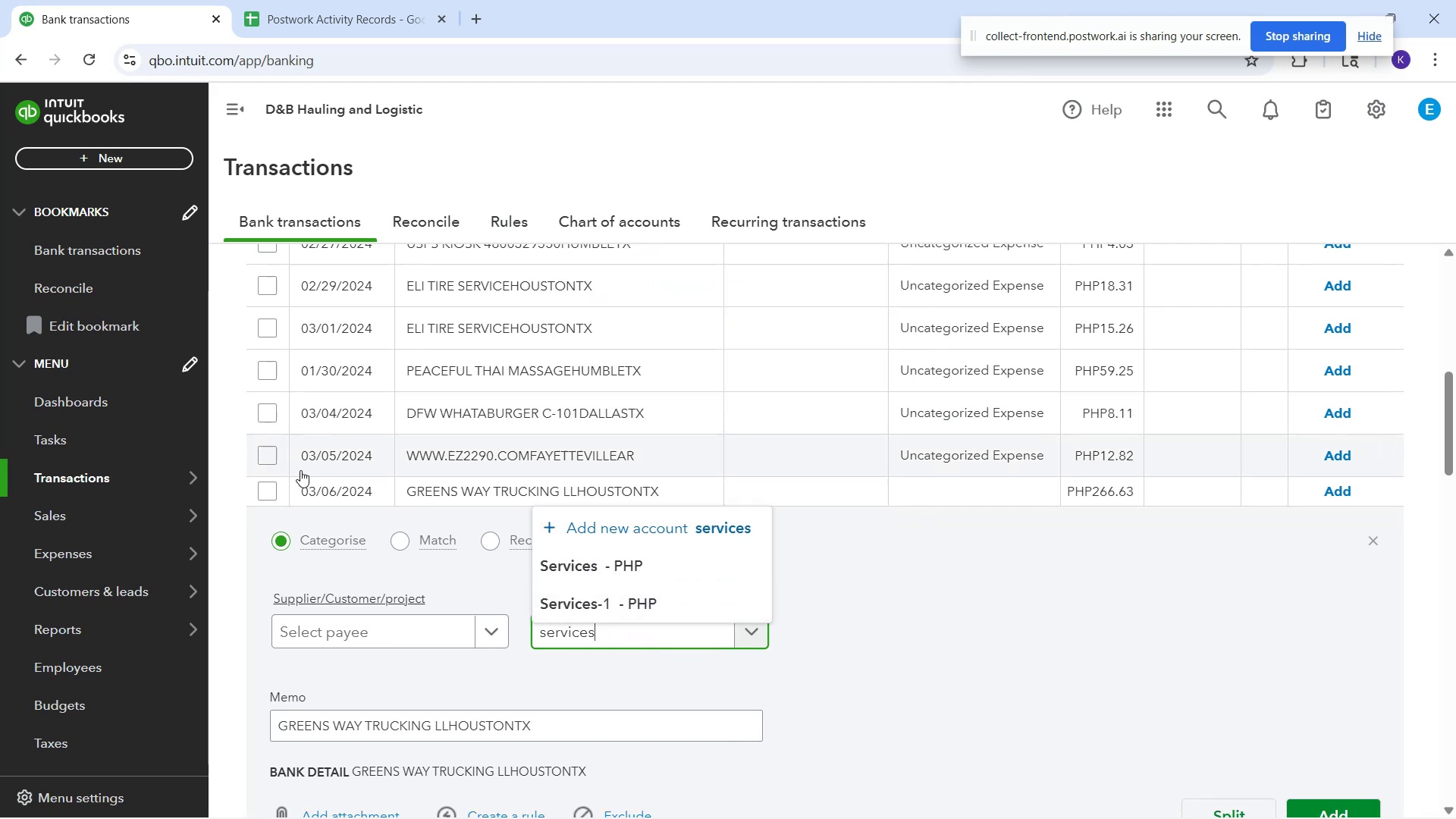 
hold_key(key=Backspace, duration=1.14)
 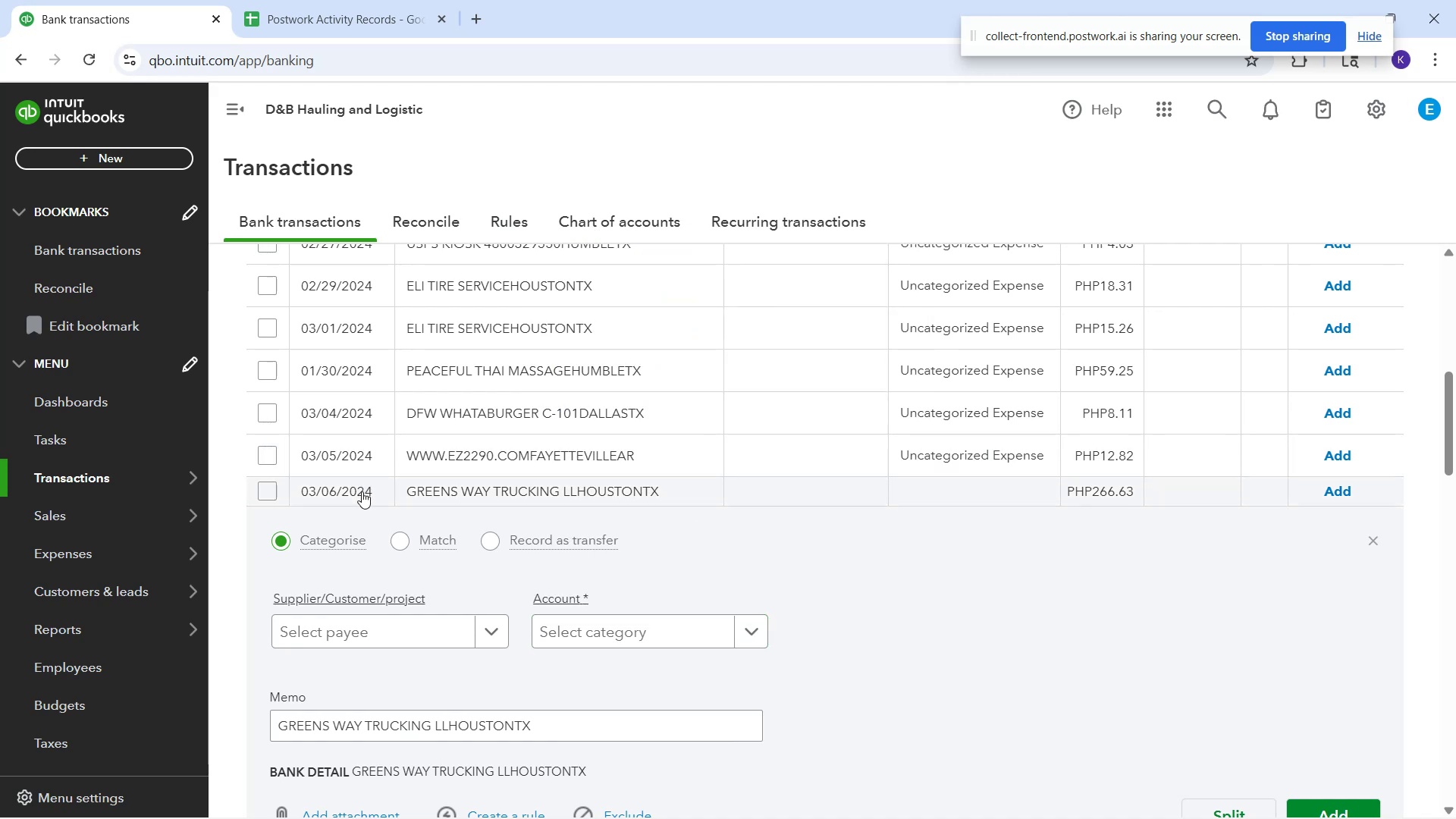 
wait(7.75)
 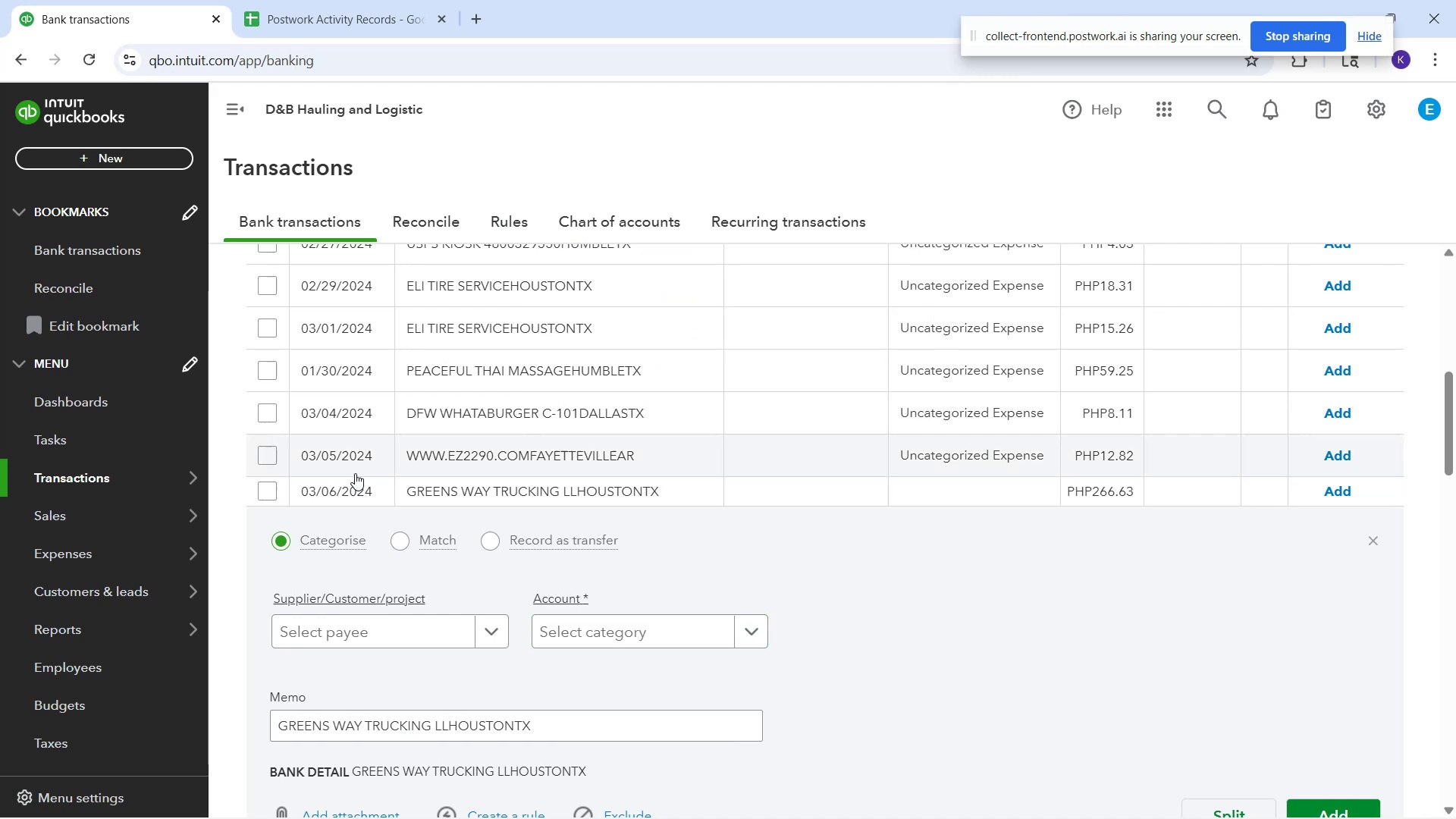 
scroll: coordinate [598, 538], scroll_direction: up, amount: 7.0
 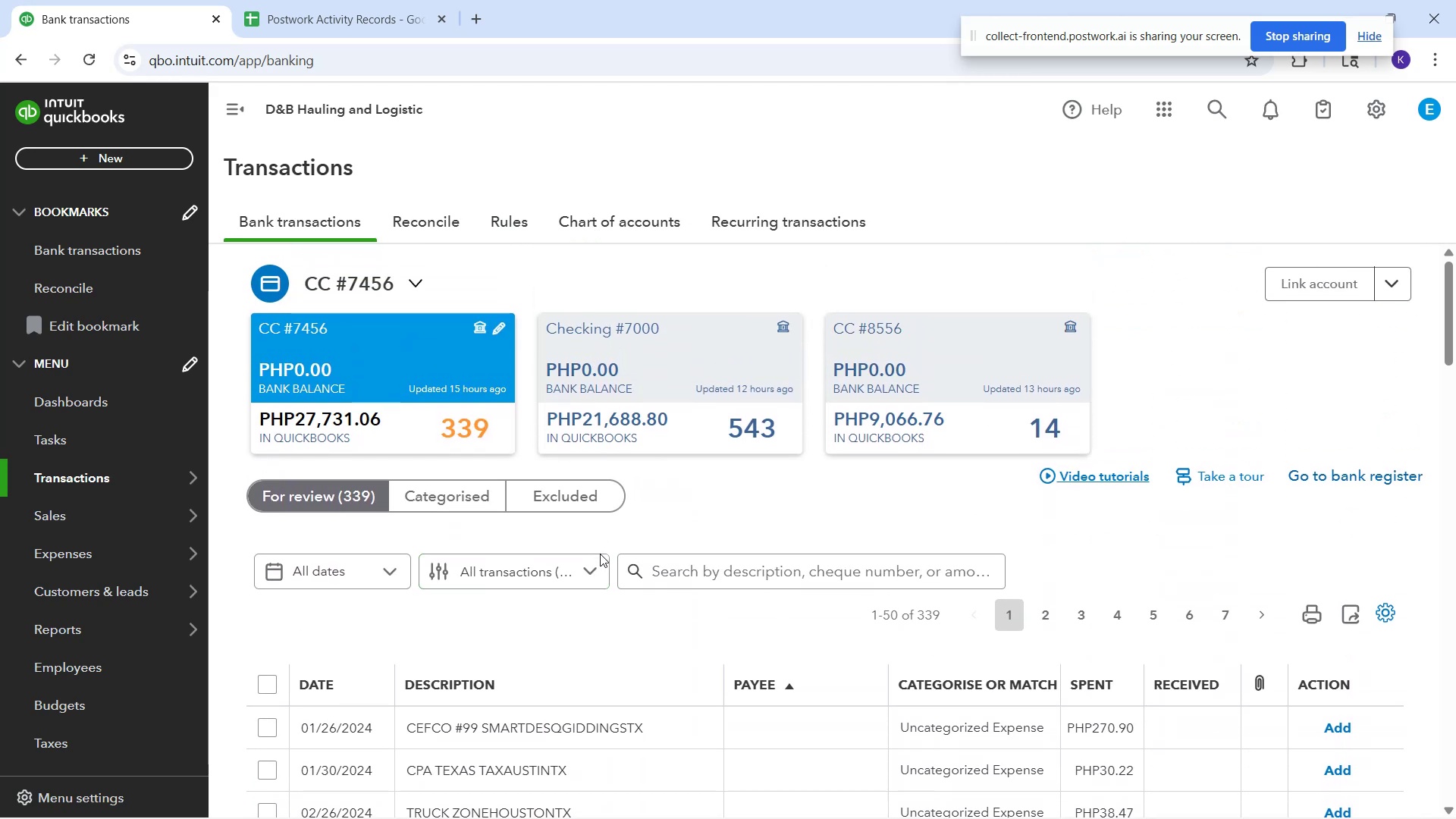 
scroll: coordinate [550, 563], scroll_direction: down, amount: 3.0
 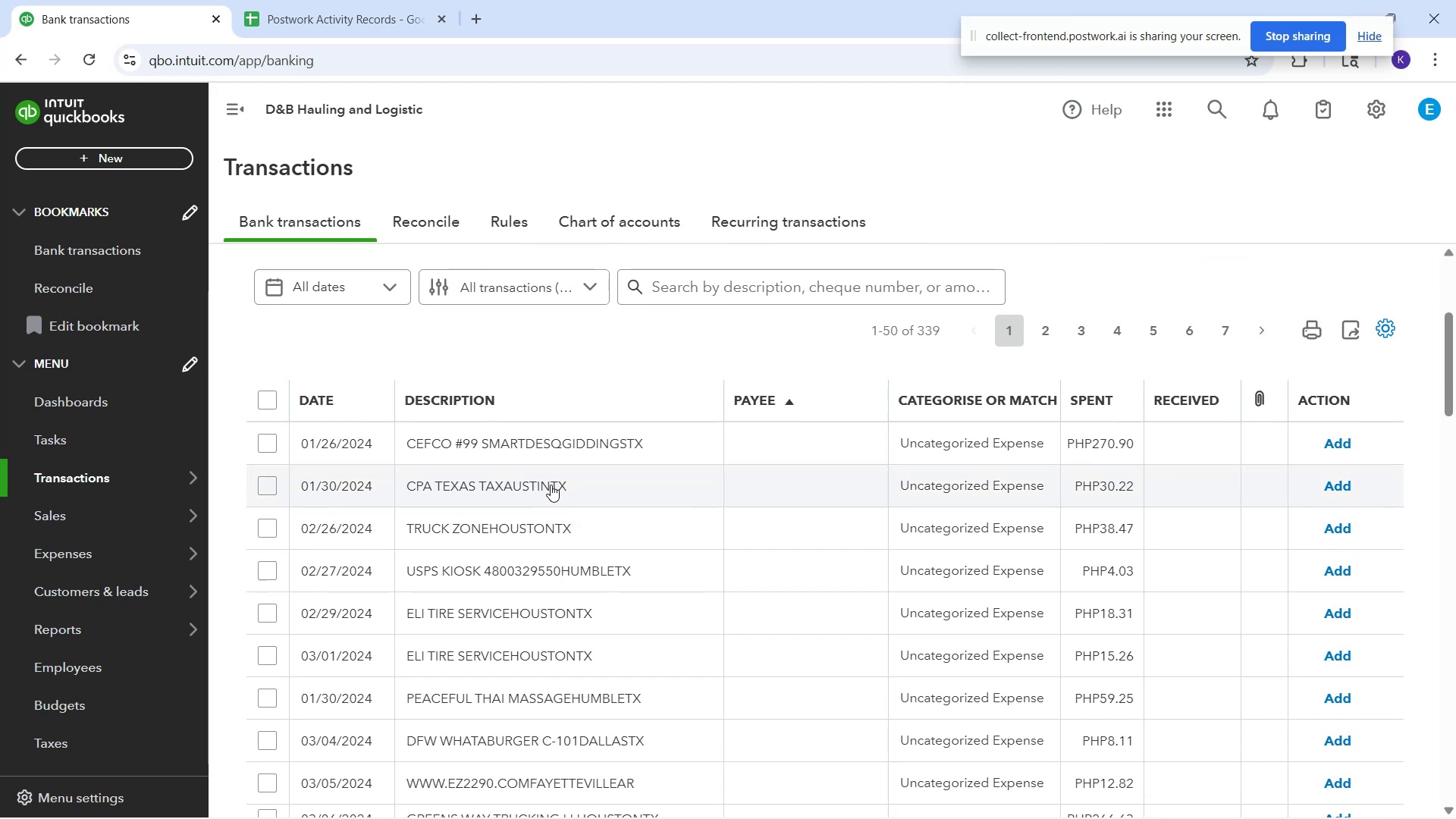 
wait(9.68)
 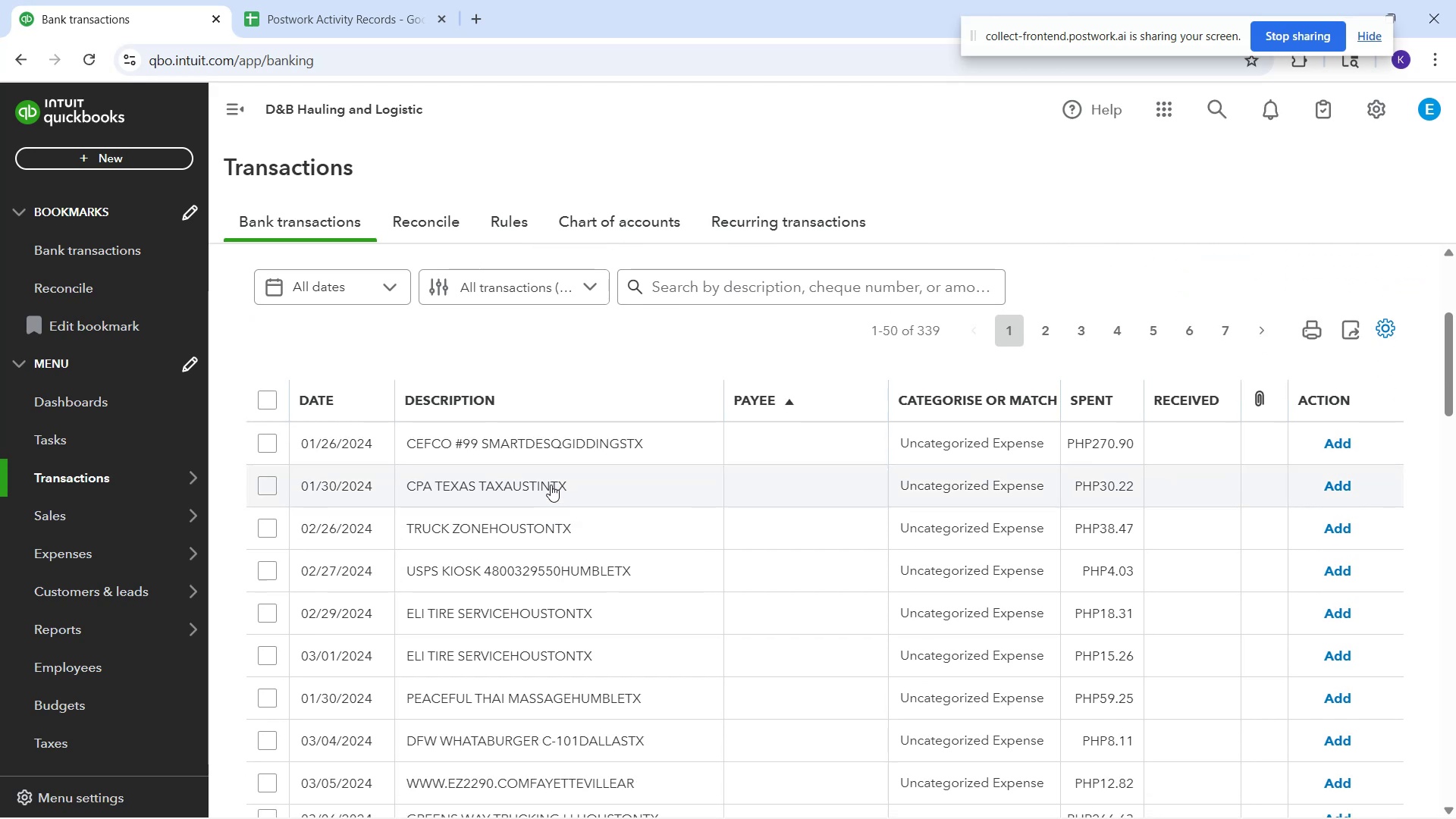 
scroll: coordinate [540, 528], scroll_direction: down, amount: 8.0
 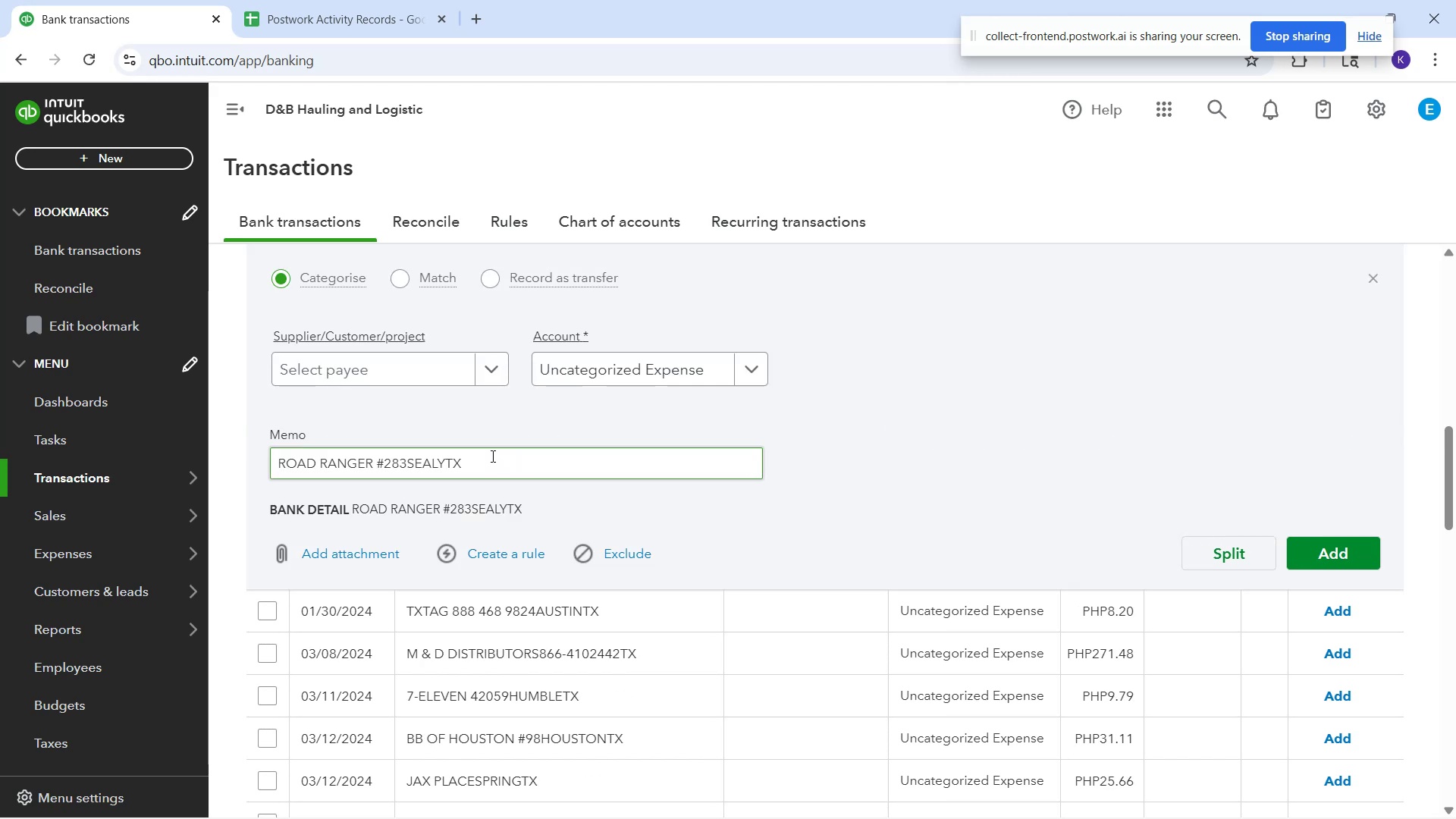 
wait(15.75)
 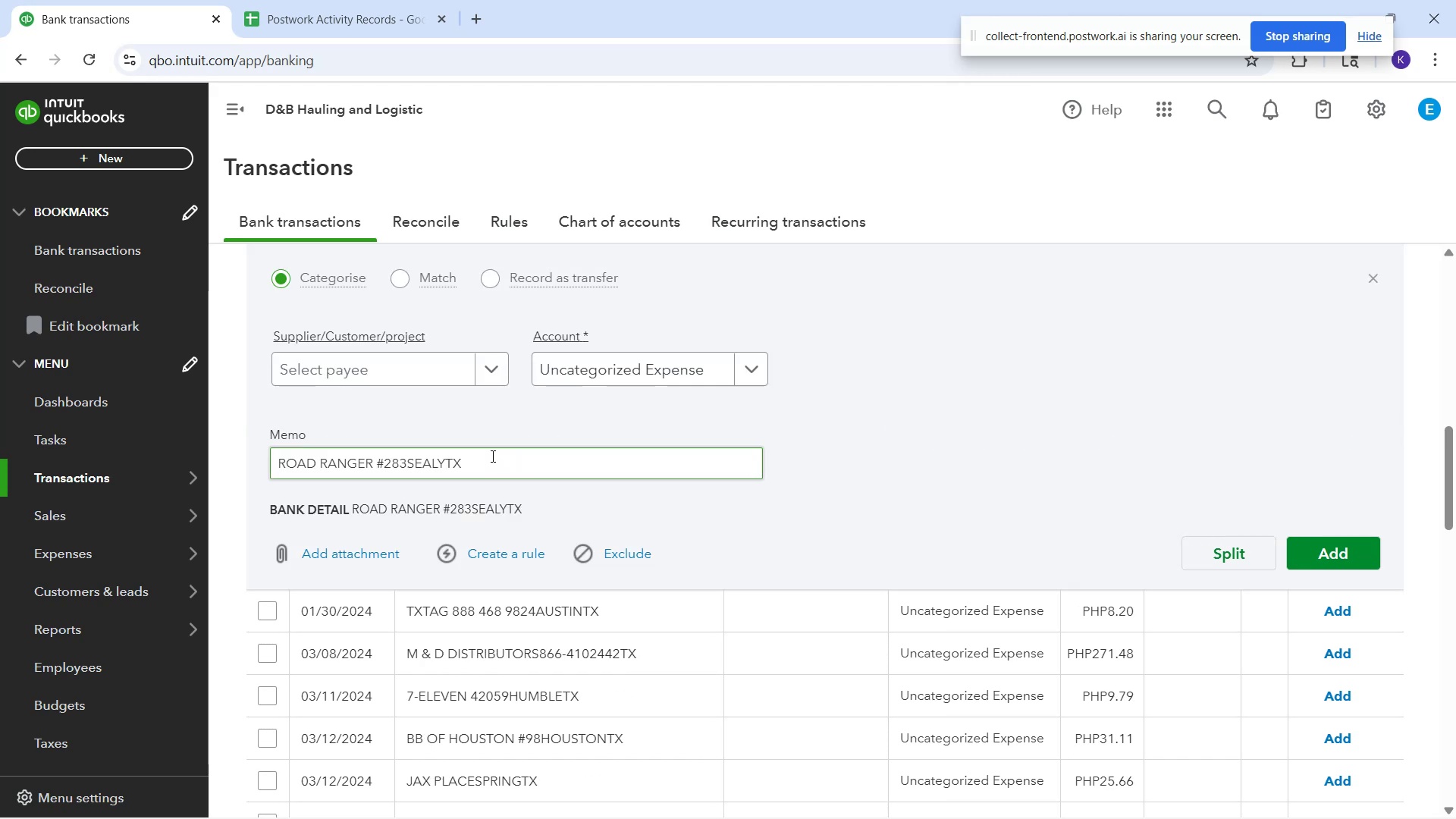 
type(road)
 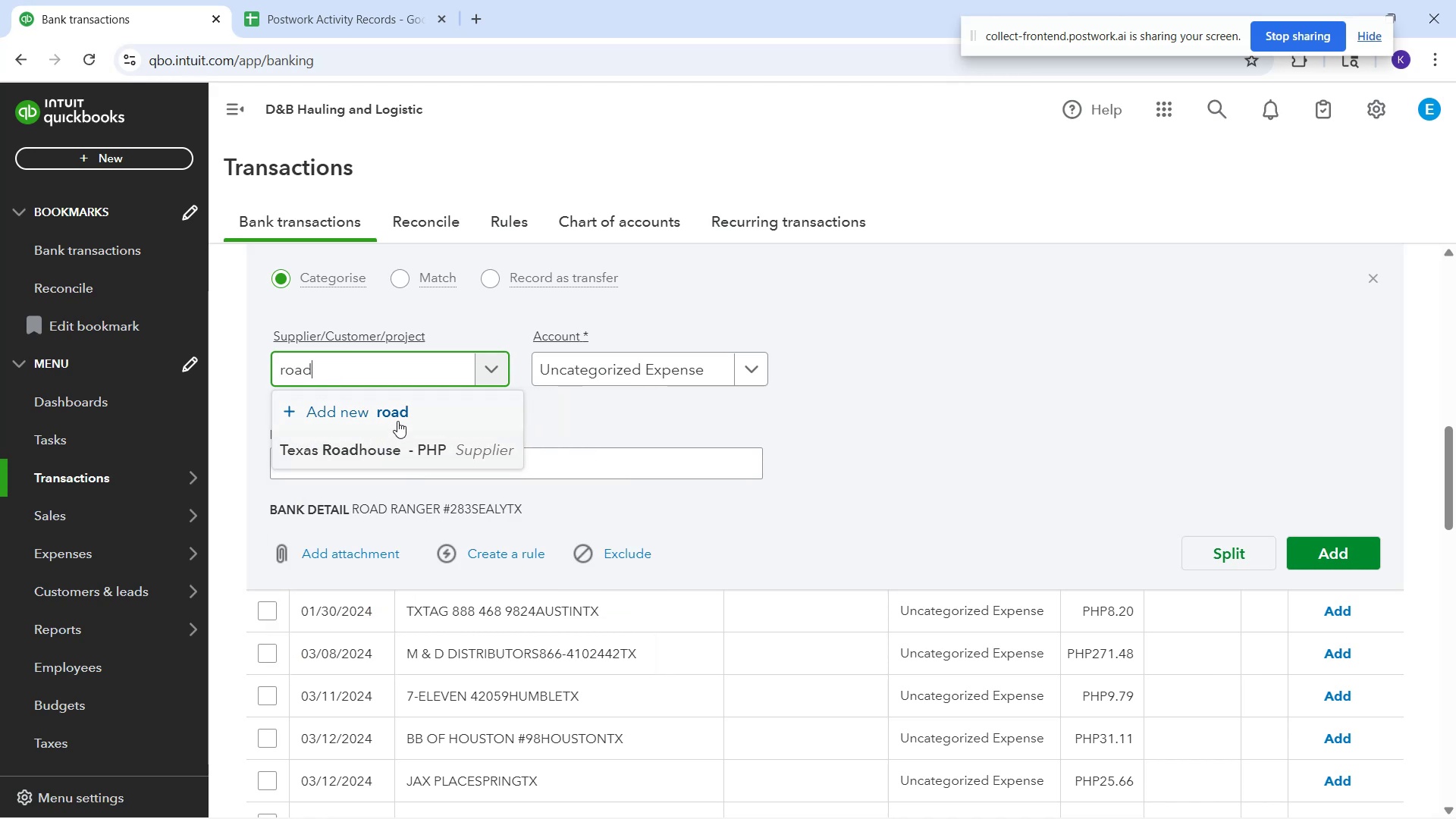 
left_click([400, 413])
 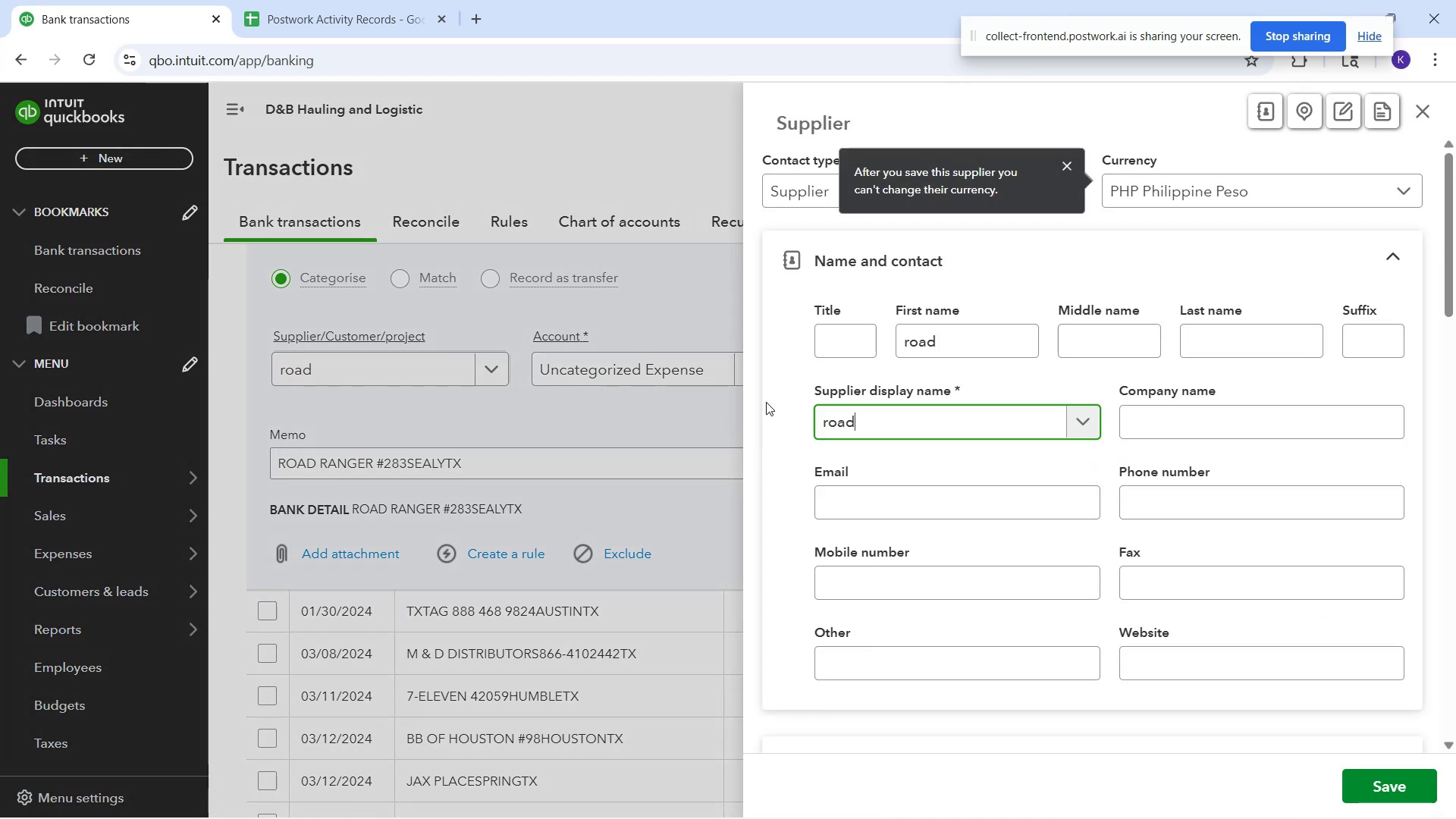 
left_click_drag(start_coordinate=[908, 424], to_coordinate=[817, 422])
 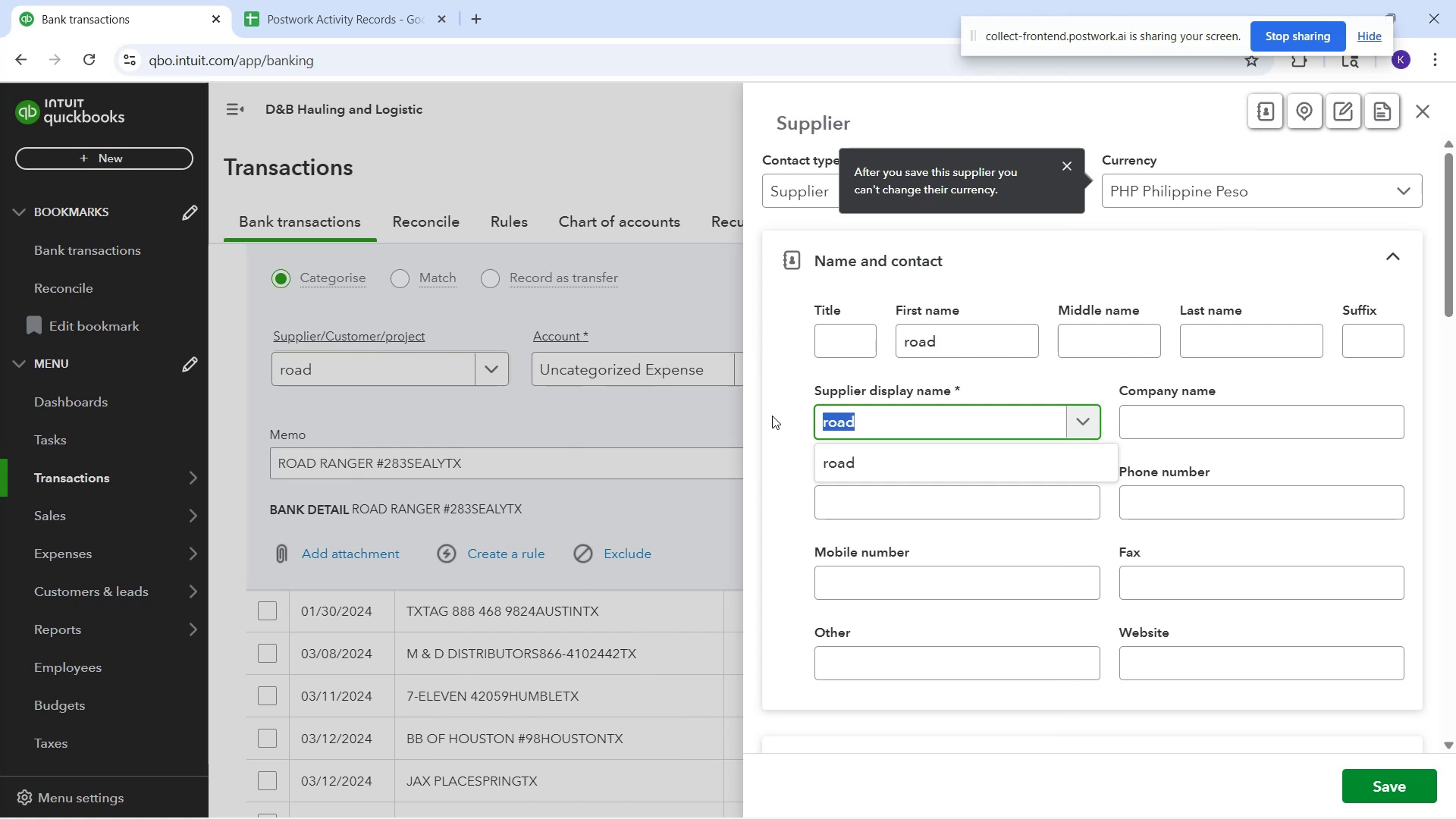 
type(Road Ranger)
 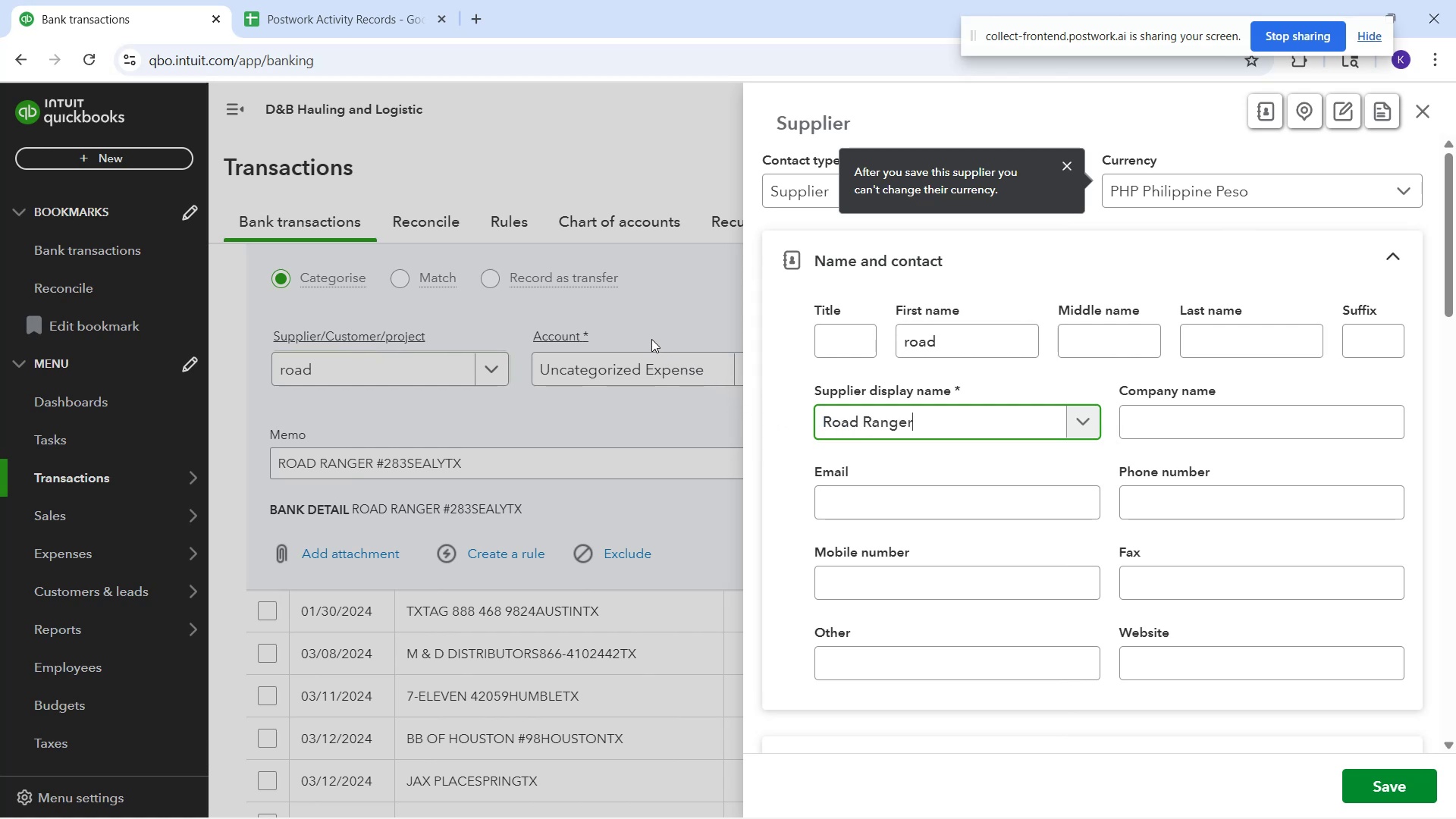 
wait(5.05)
 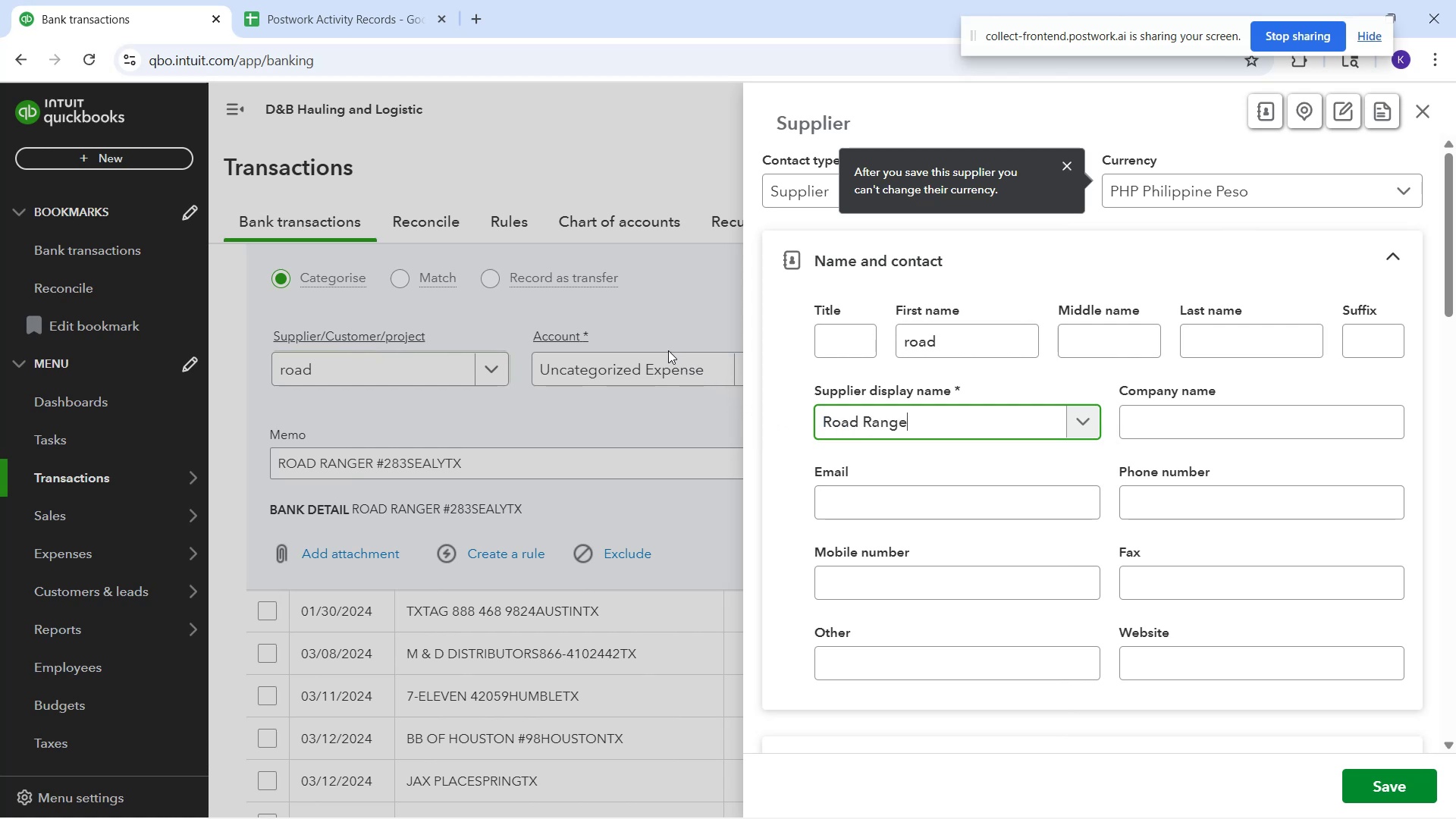 
left_click([1385, 788])
 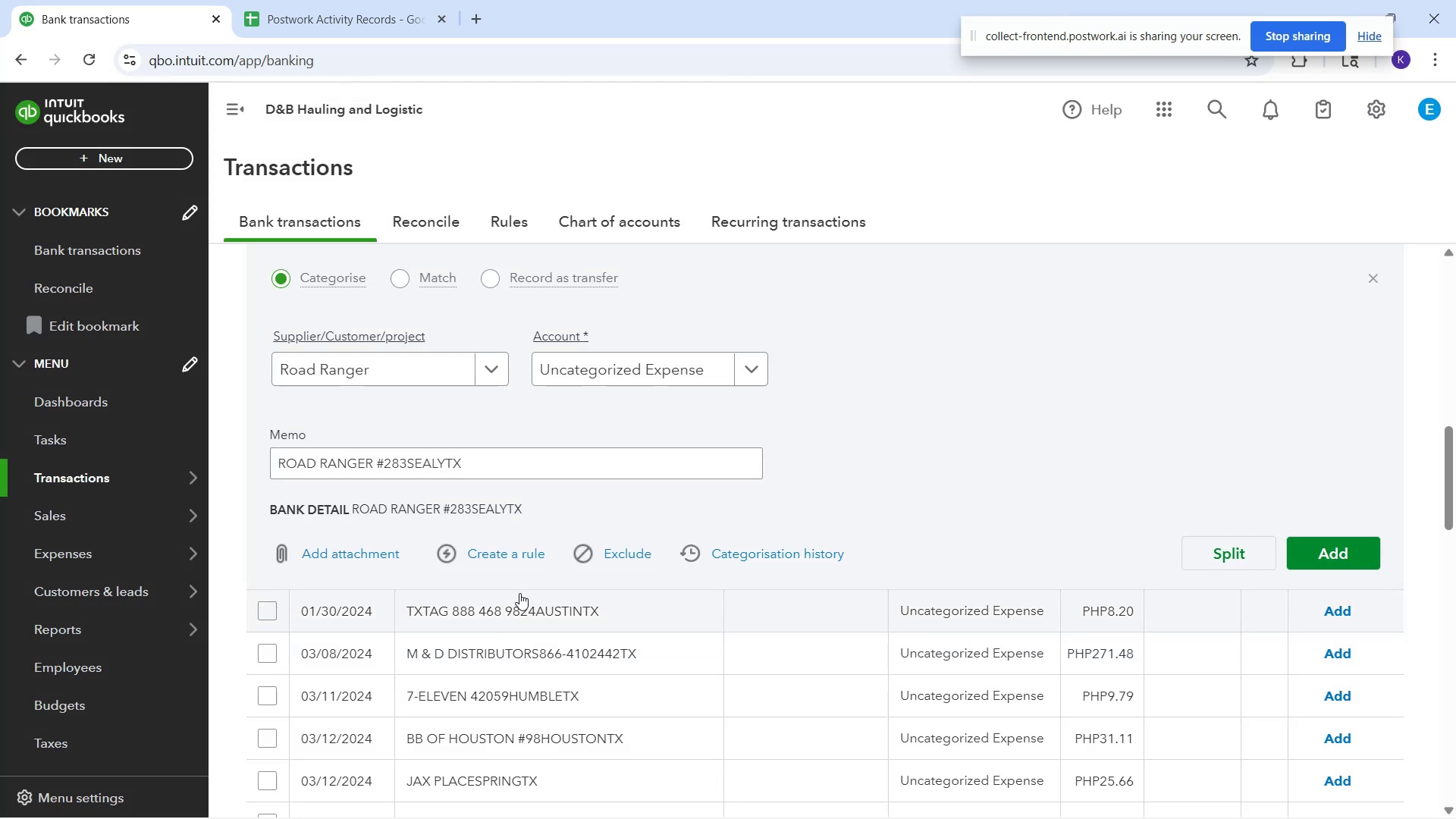 
mouse_move([566, 400])
 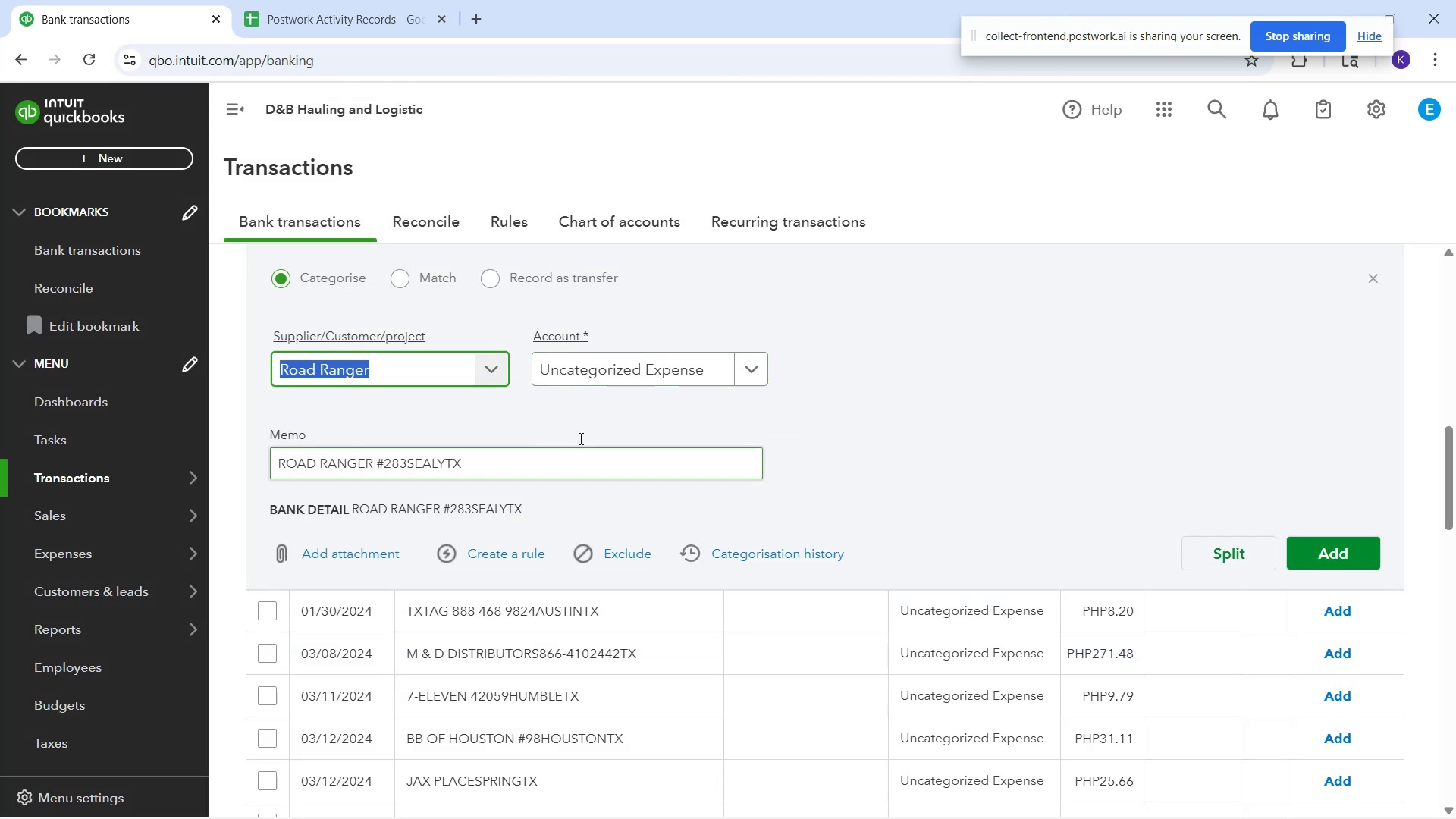 
left_click([592, 364])
 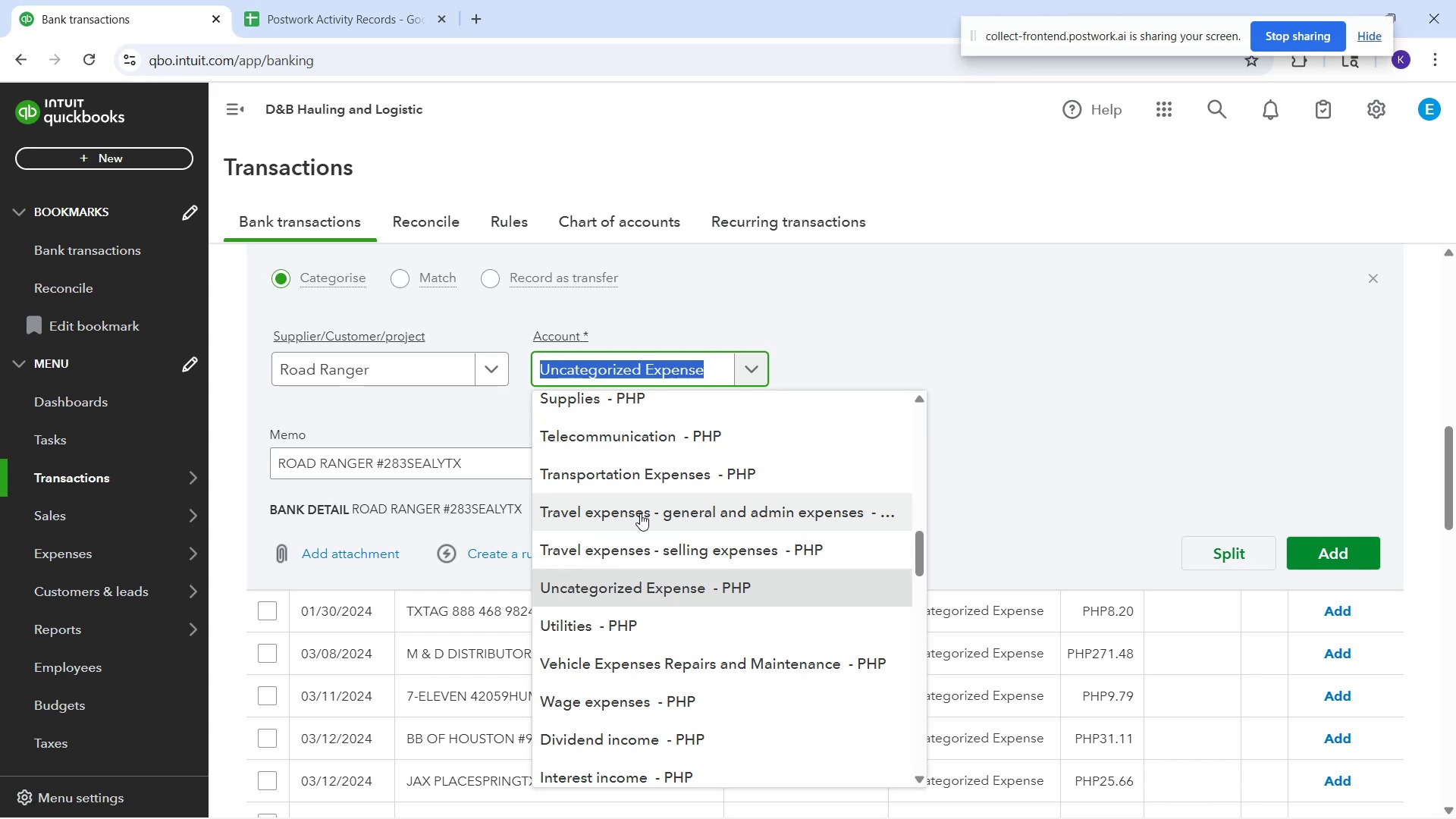 
left_click([641, 516])
 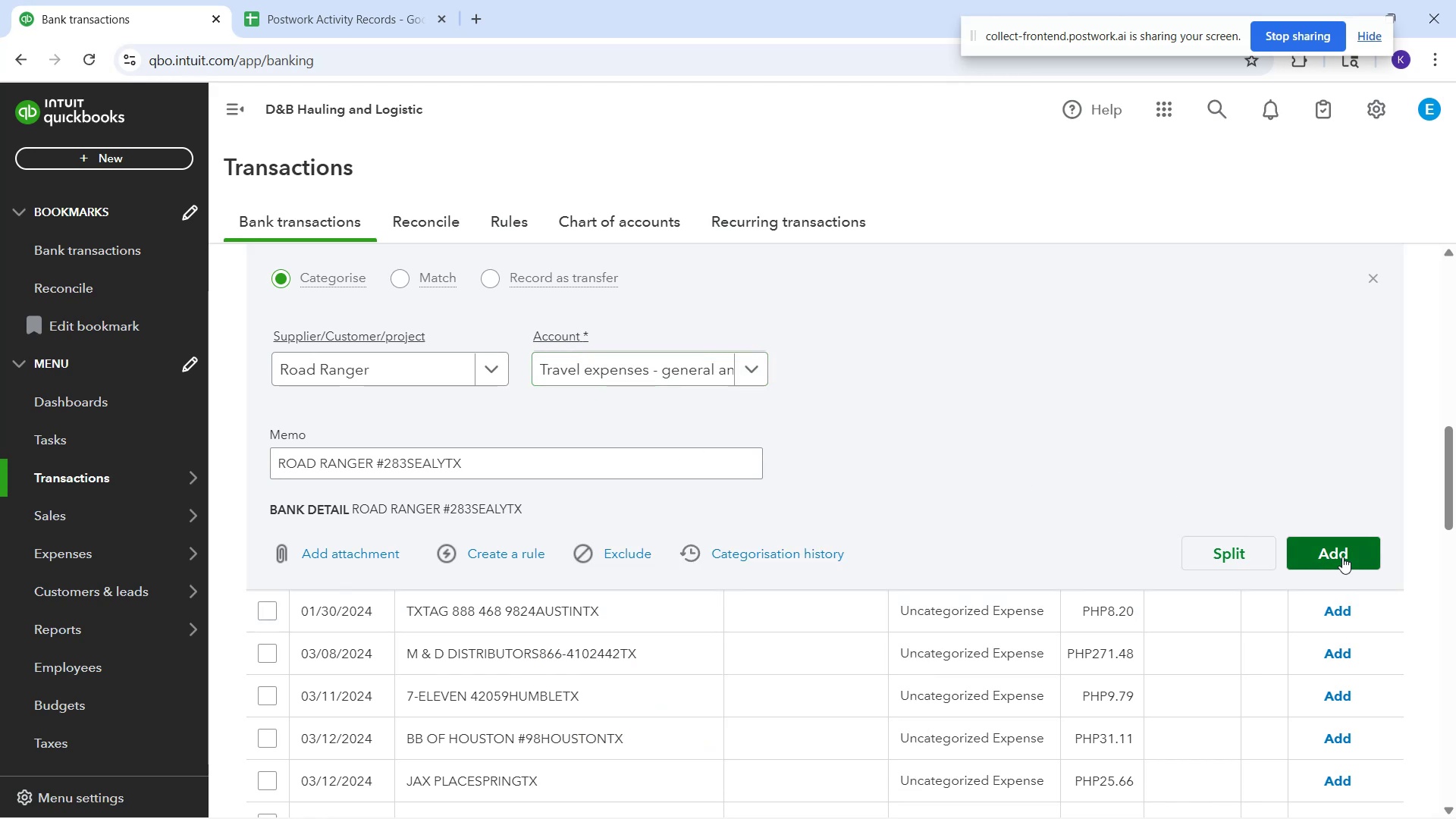 
wait(5.55)
 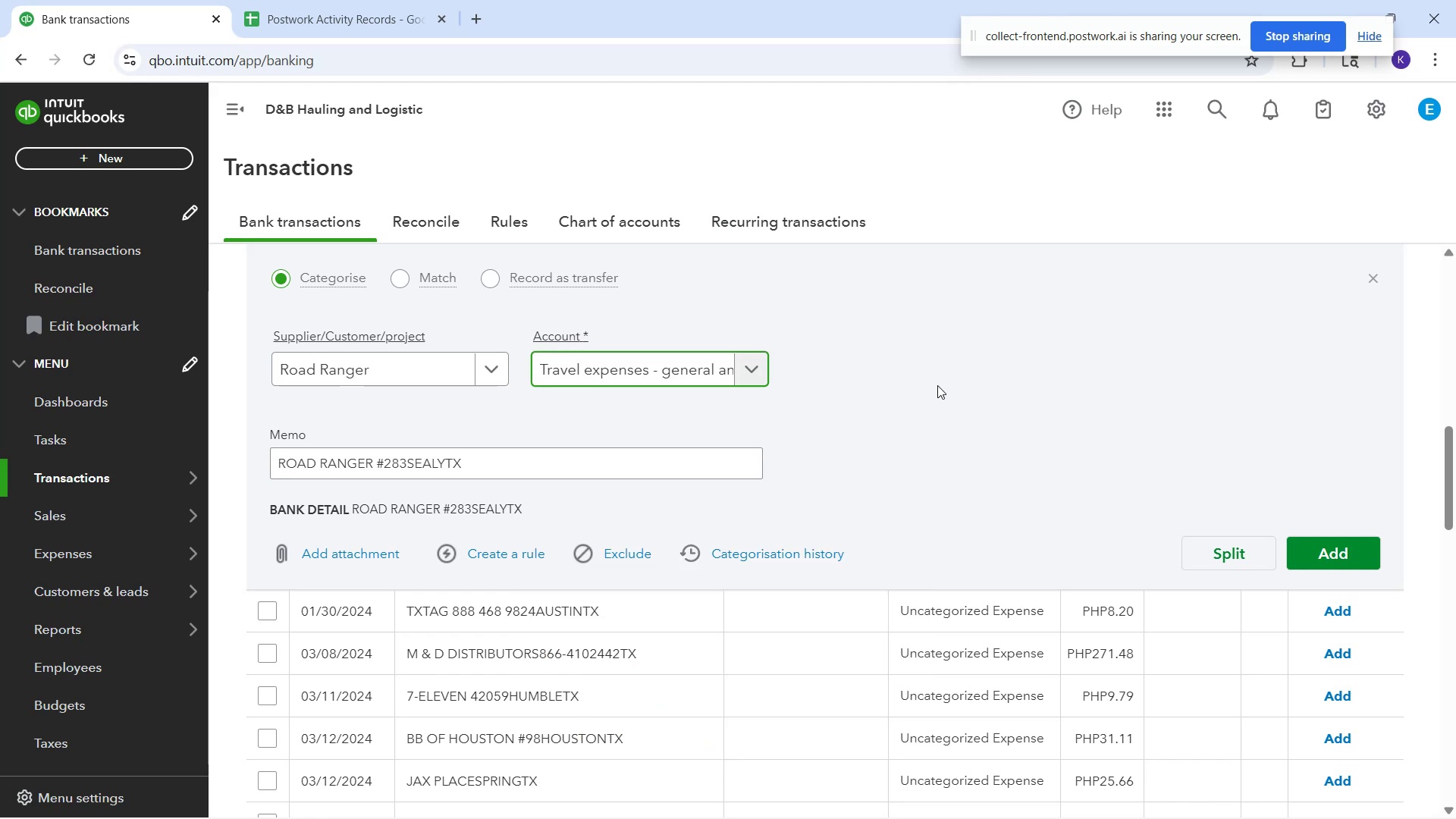 
left_click([490, 557])
 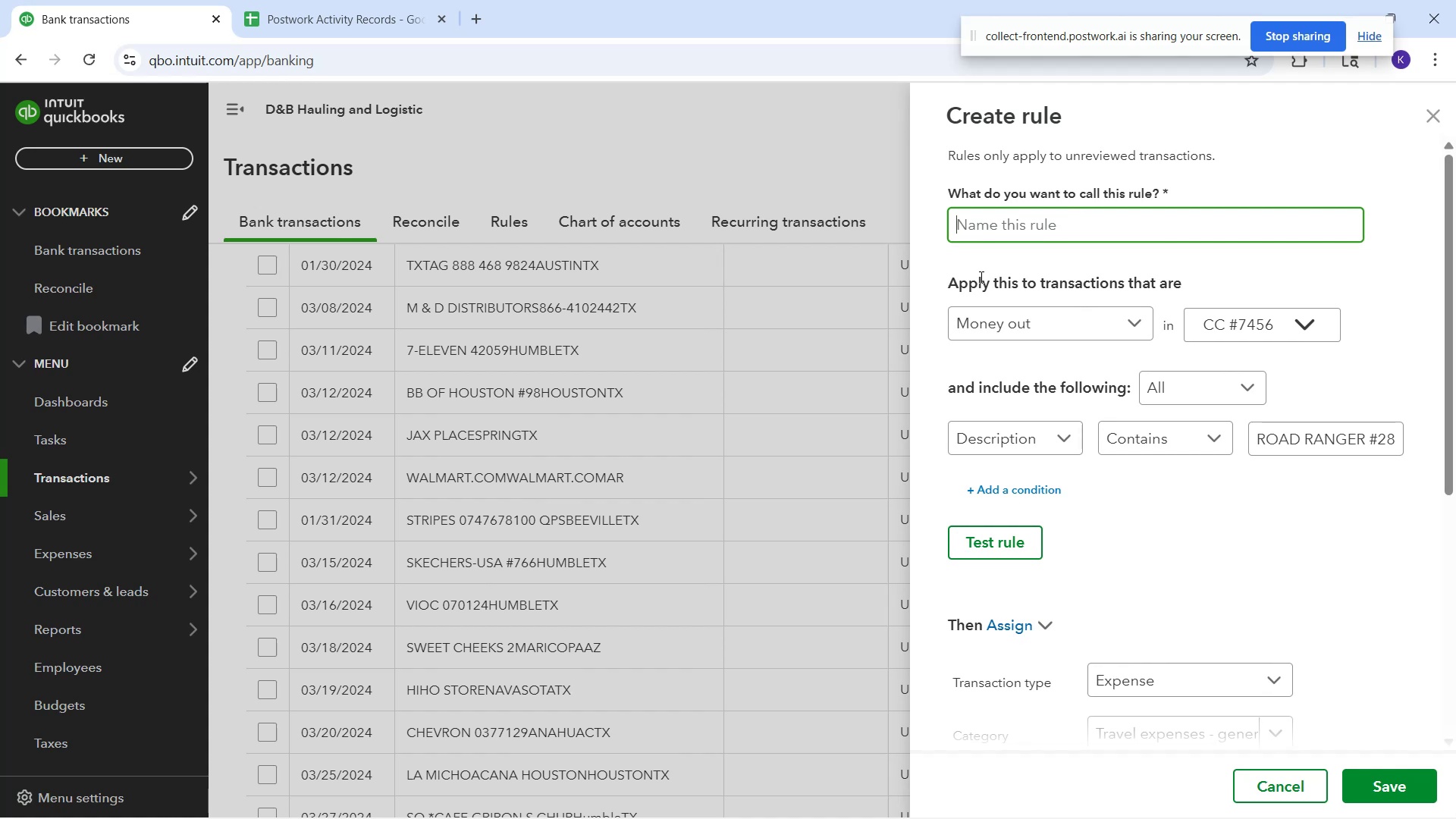 
wait(6.92)
 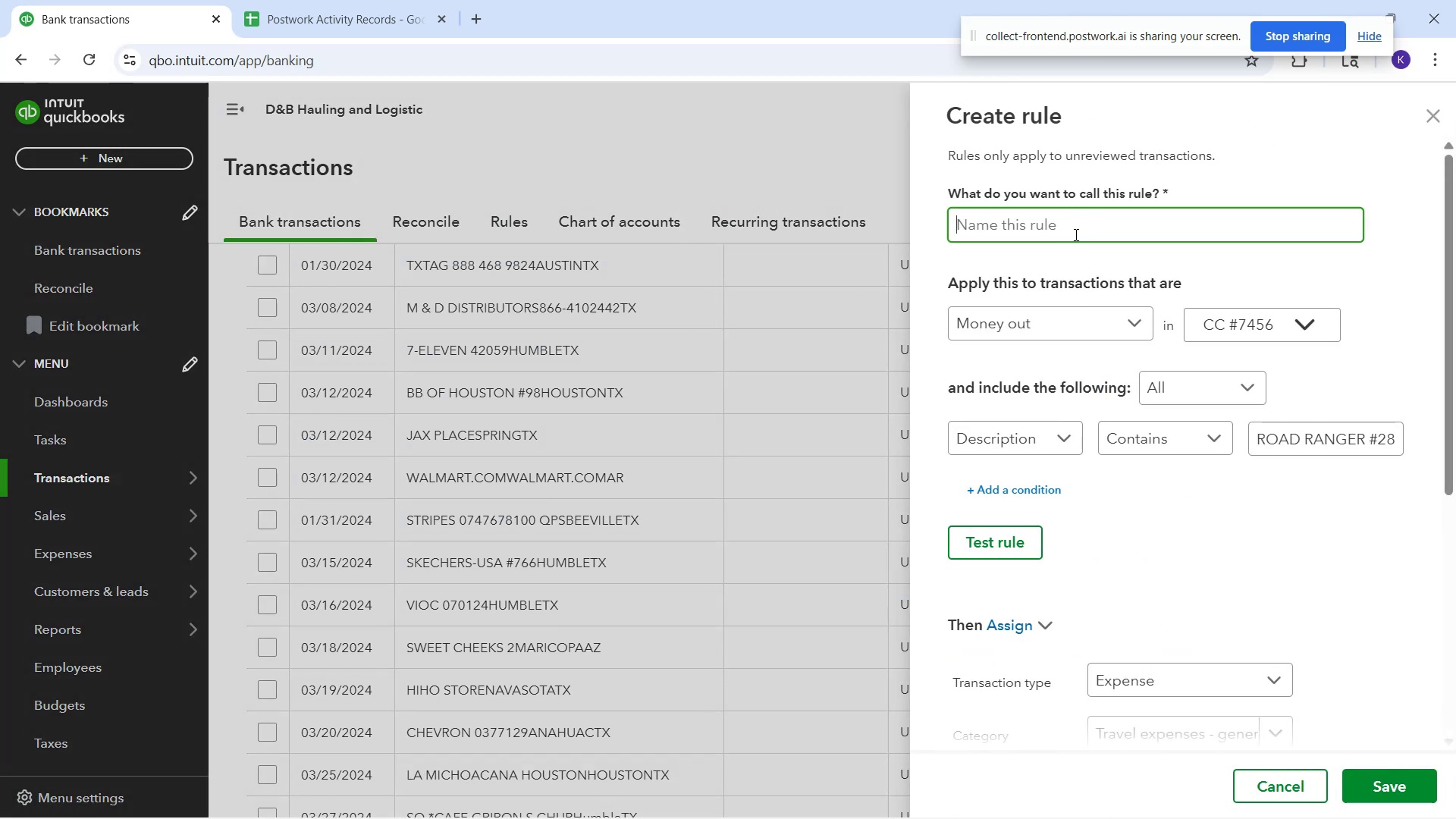 
type(Road Ranger)
 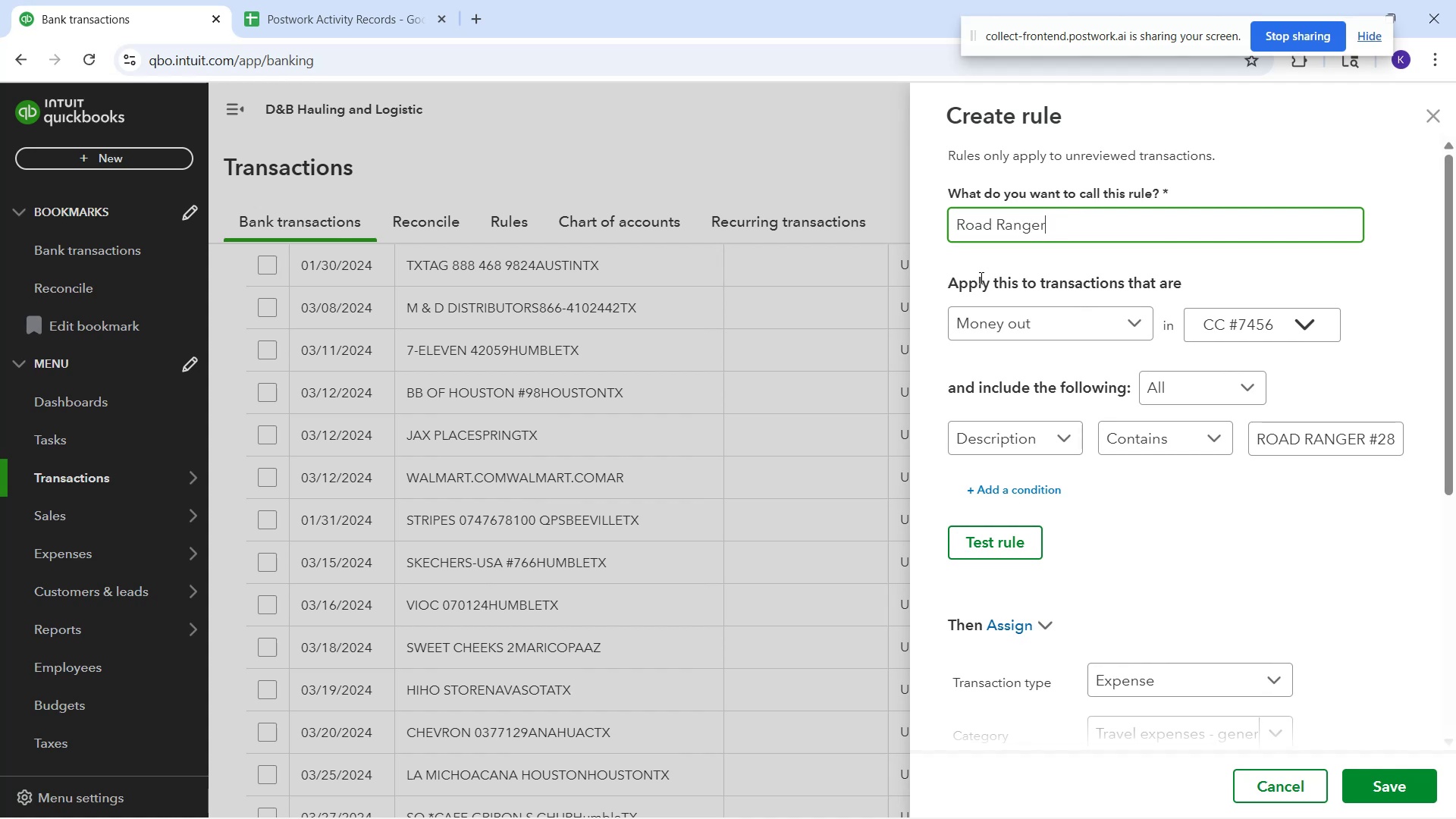 
wait(28.84)
 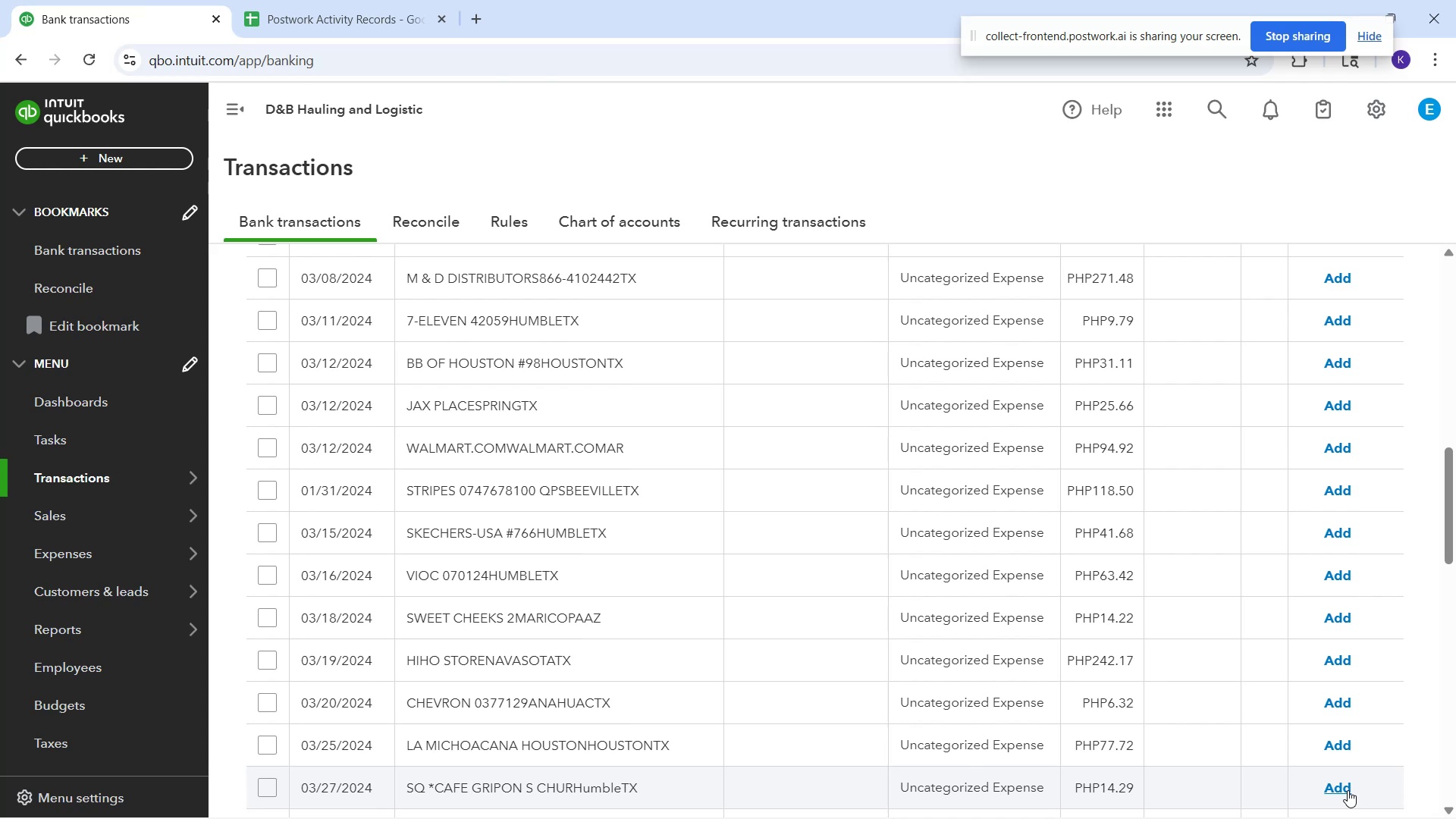 
scroll: coordinate [560, 421], scroll_direction: down, amount: 2.0
 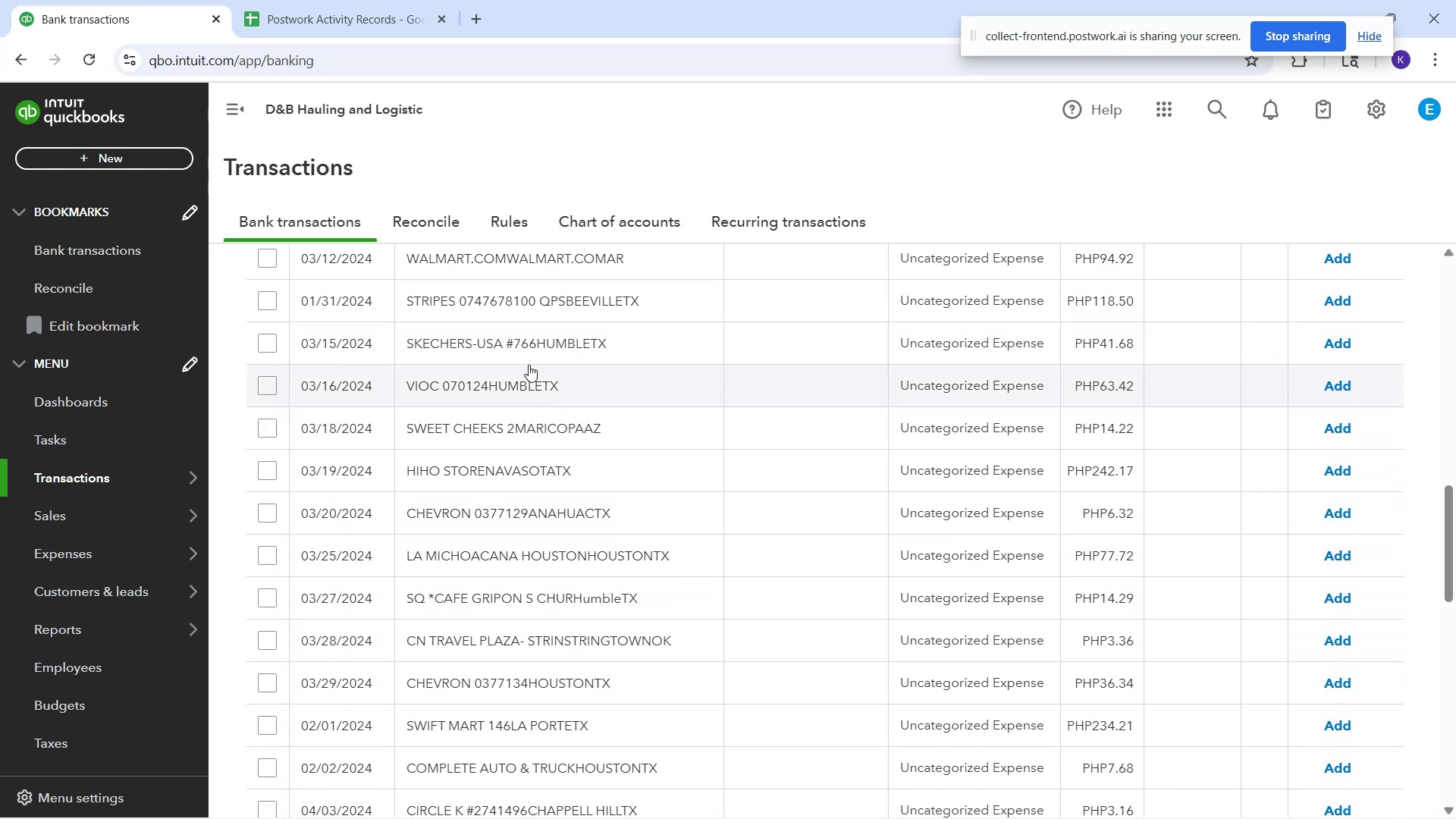 
left_click([522, 347])
 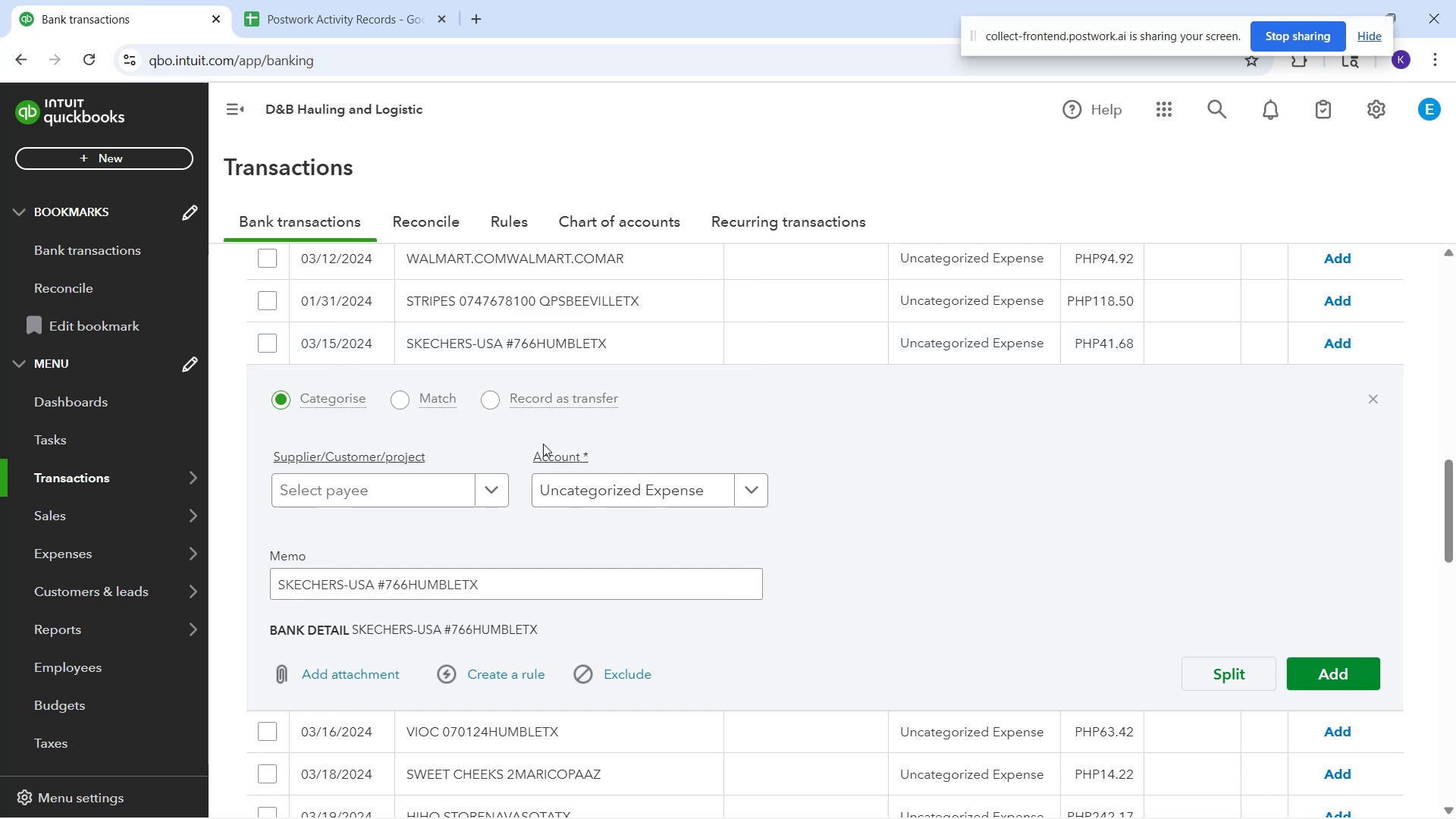 
wait(15.13)
 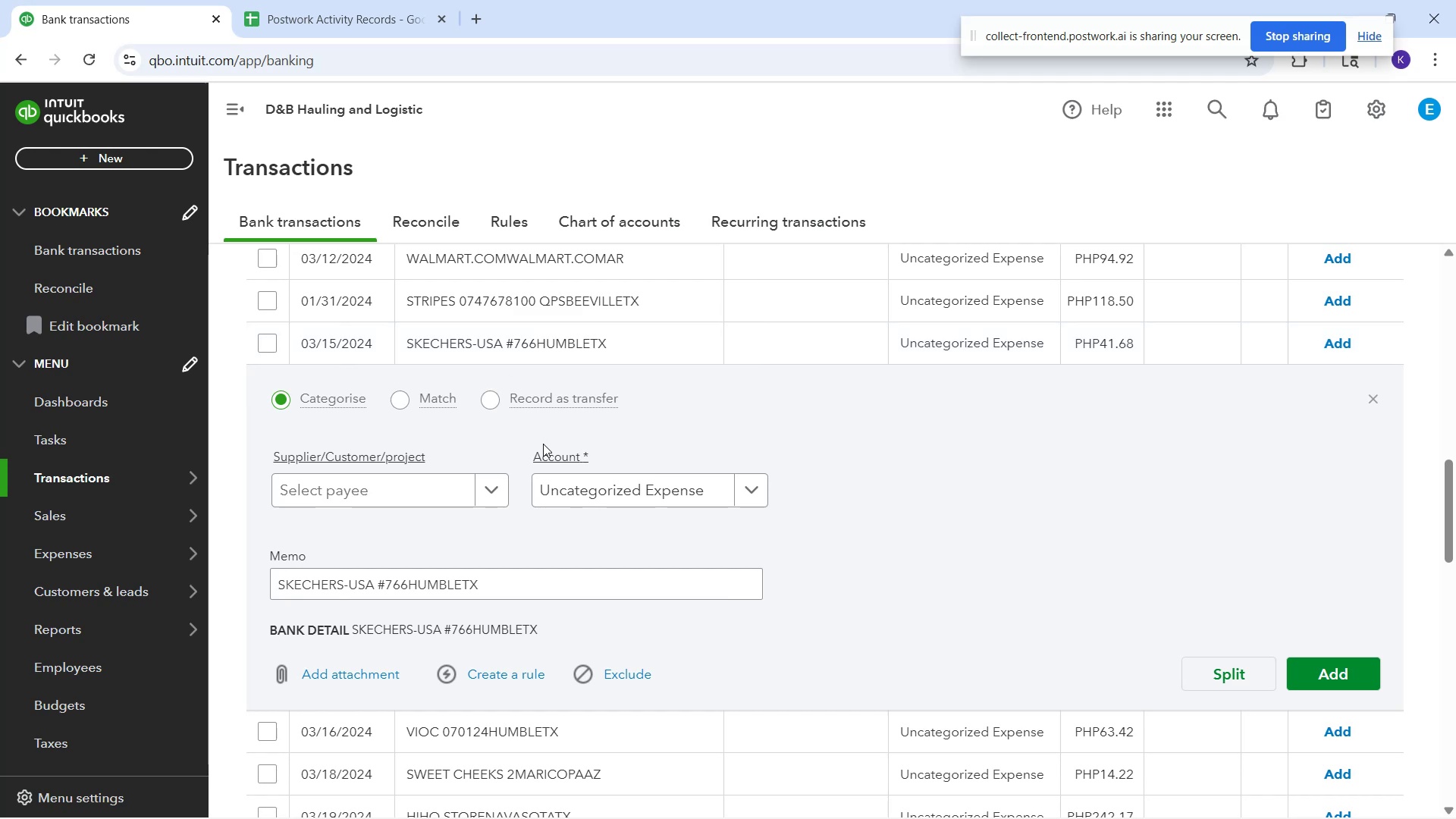 
type(ui)
 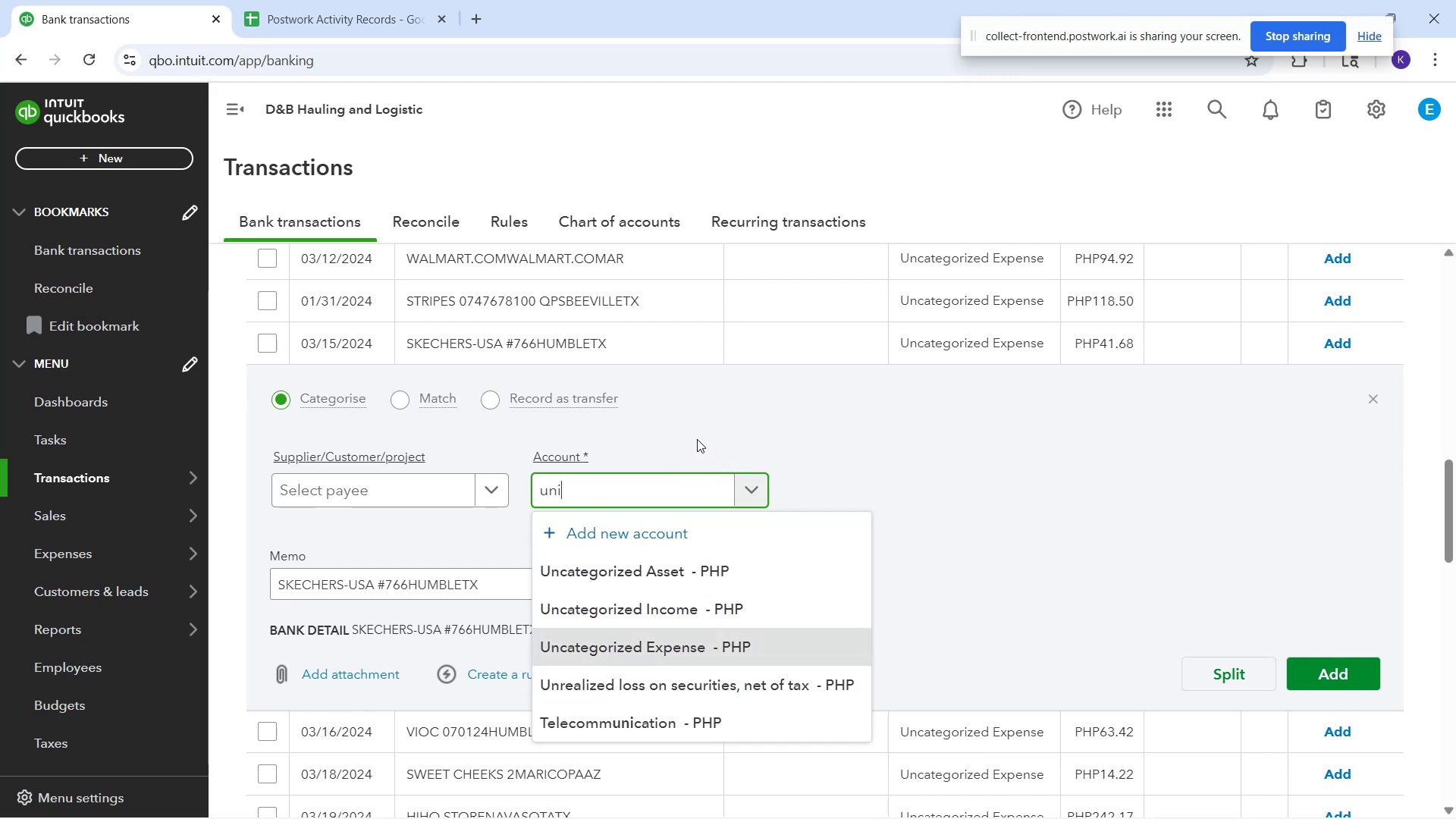 
hold_key(key=N, duration=0.33)
 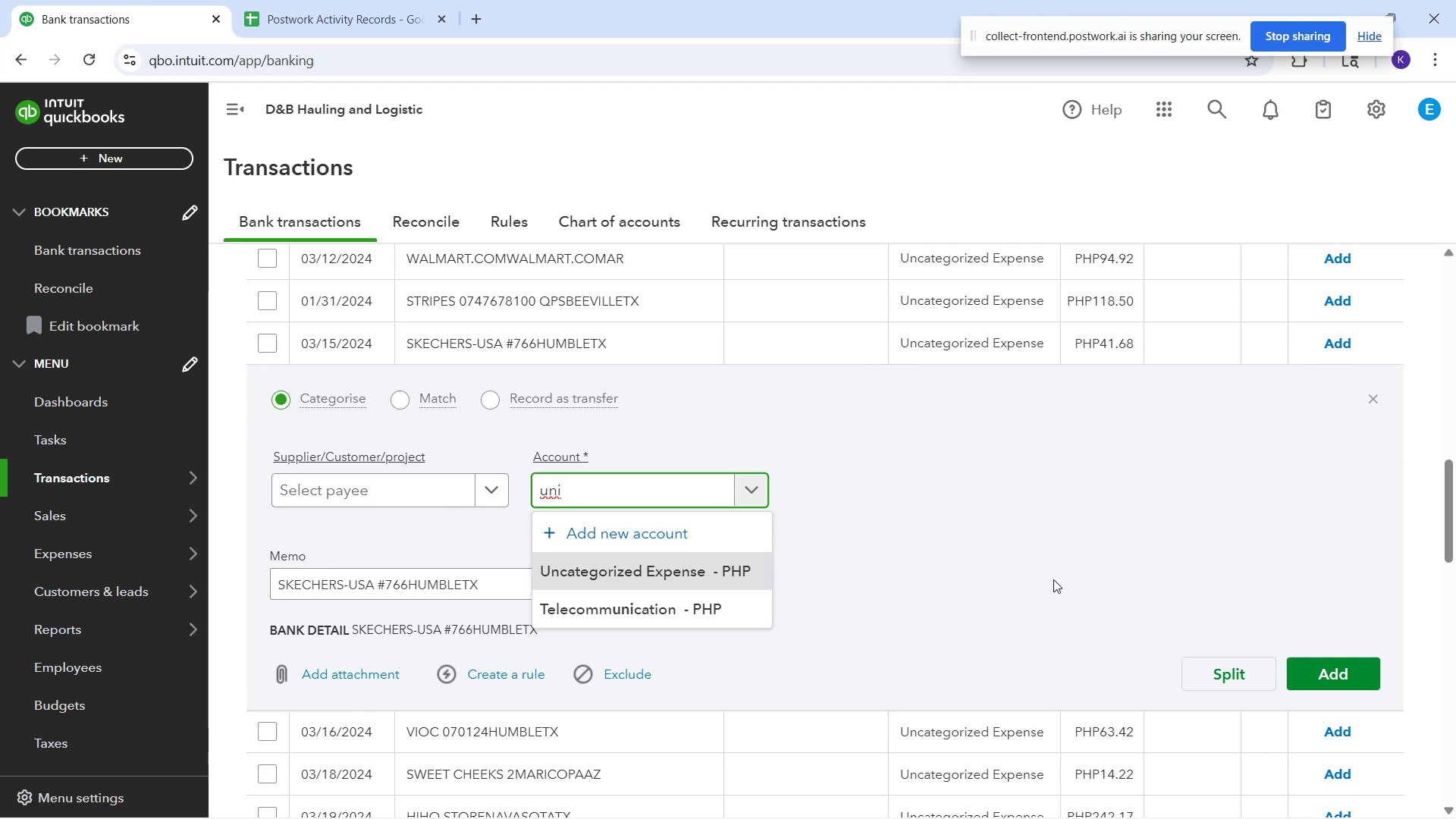 
wait(10.21)
 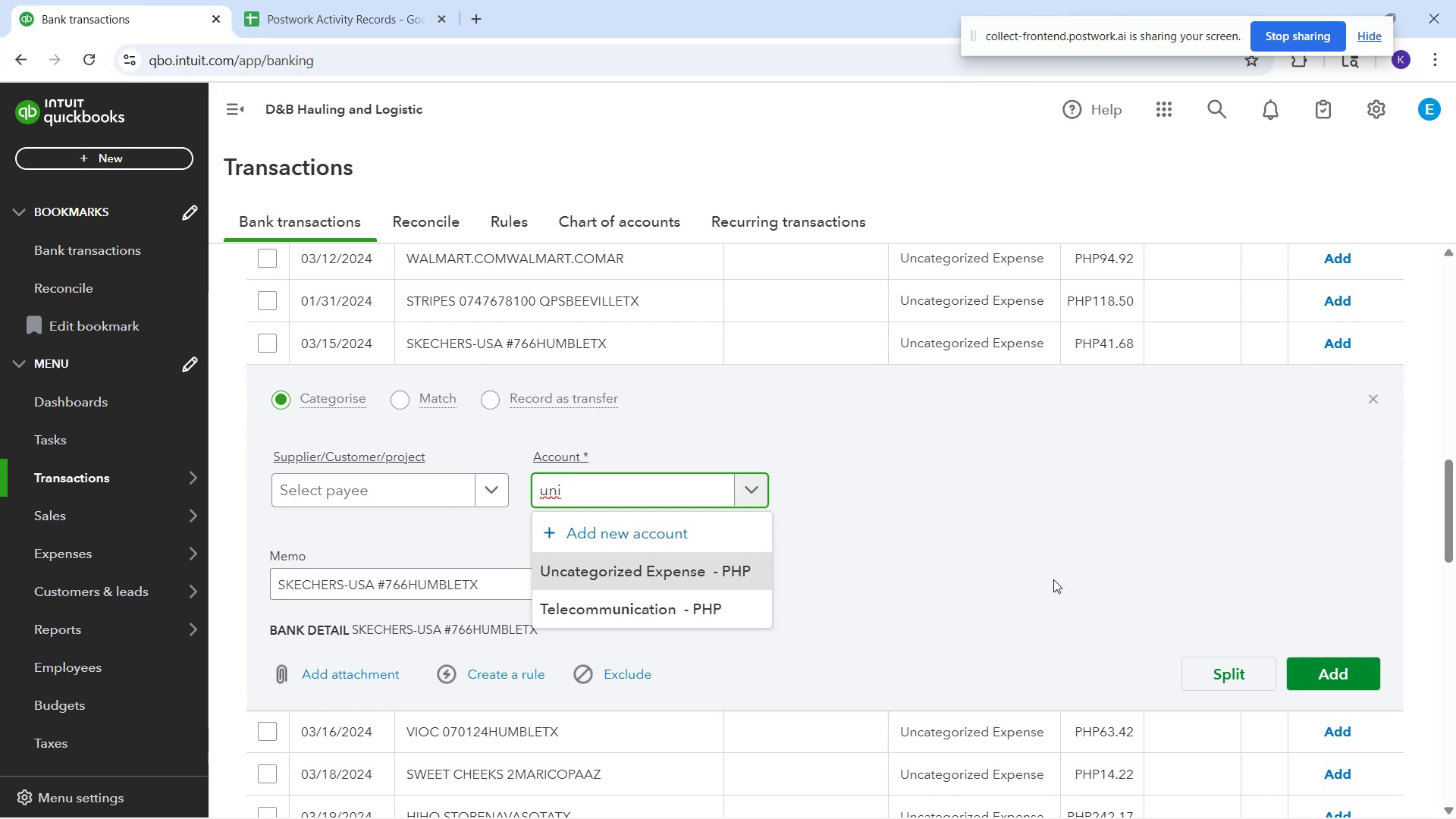 
mouse_move([1453, 817])
 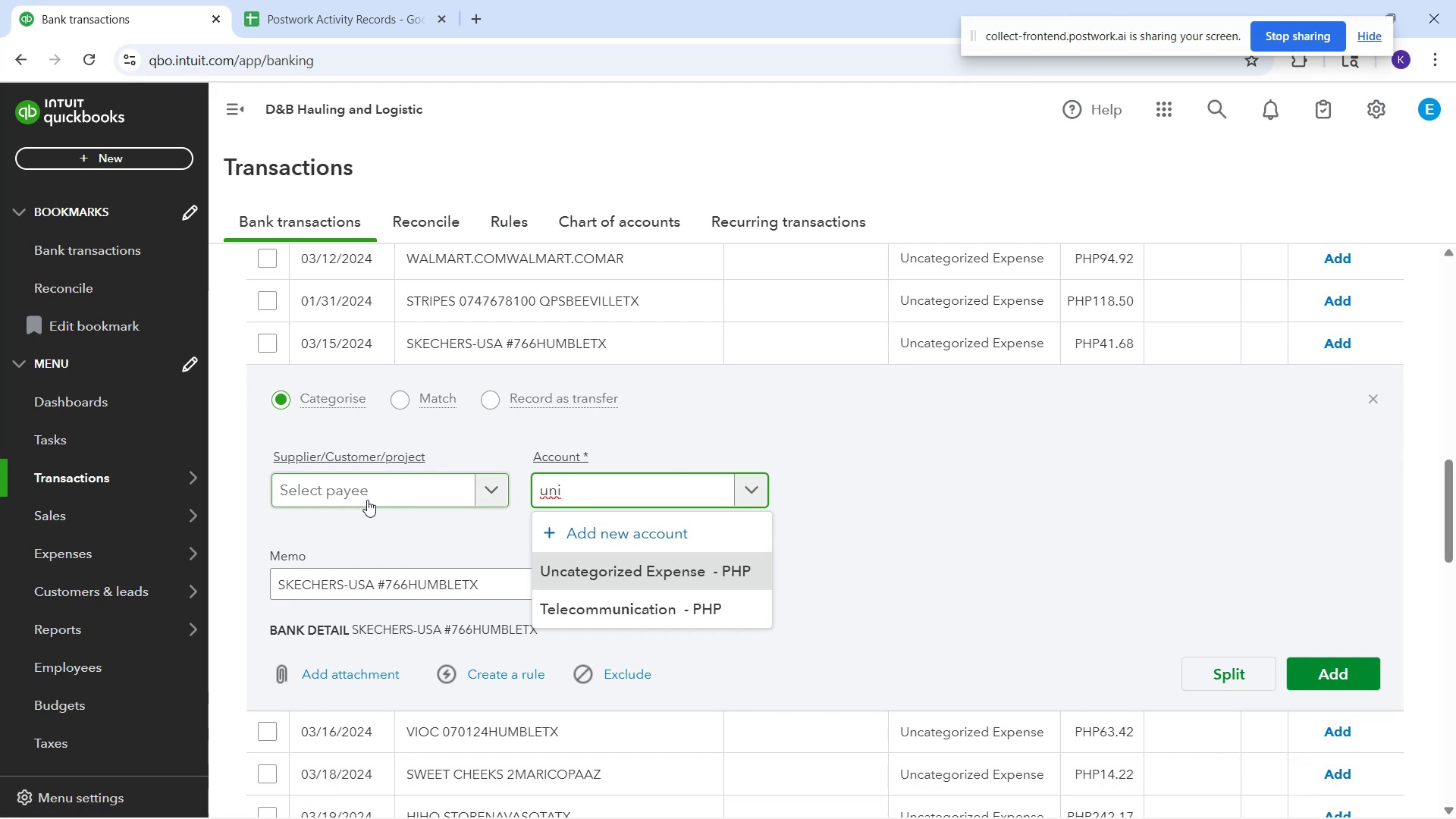 
wait(7.91)
 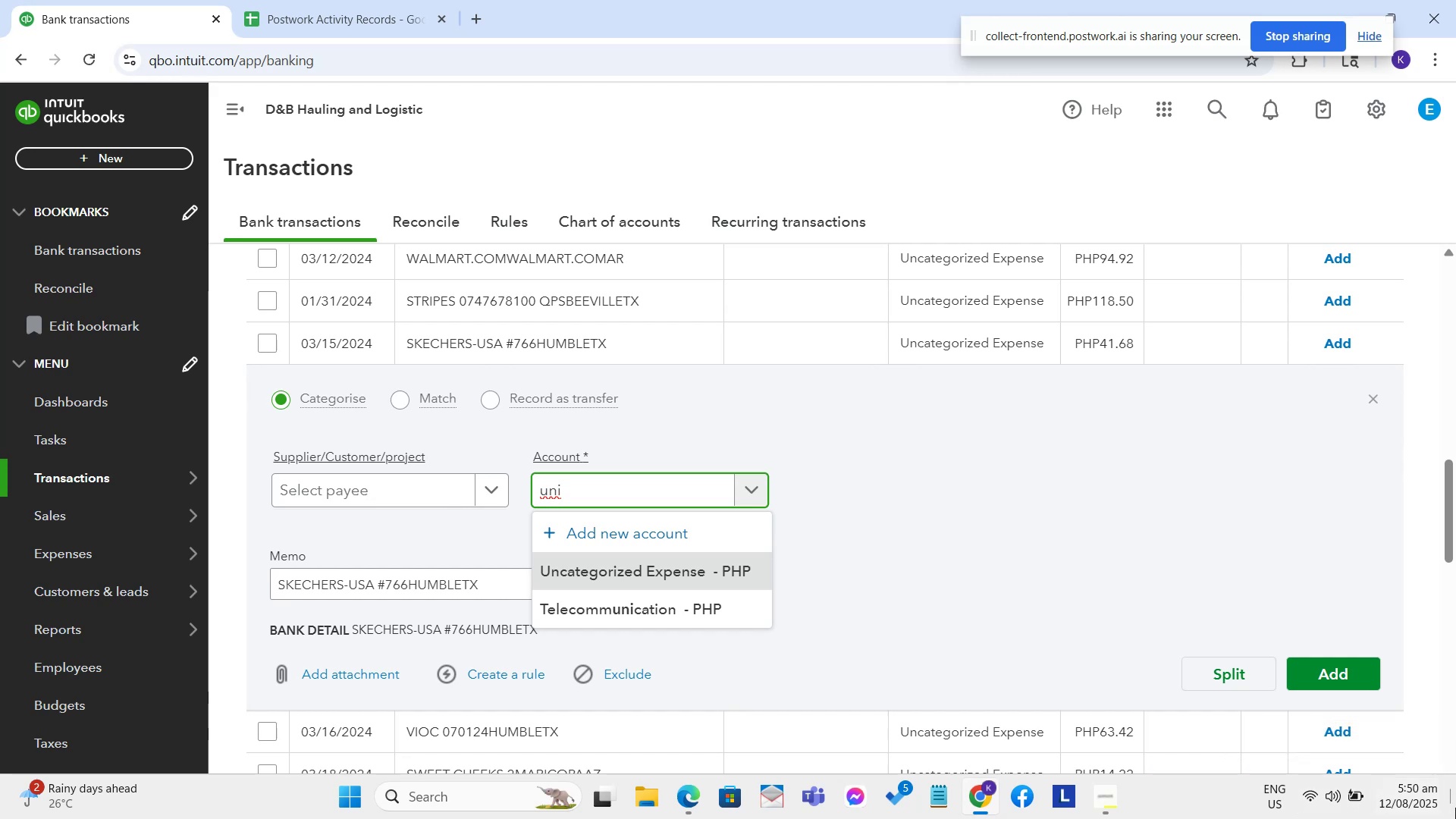 
left_click([635, 532])
 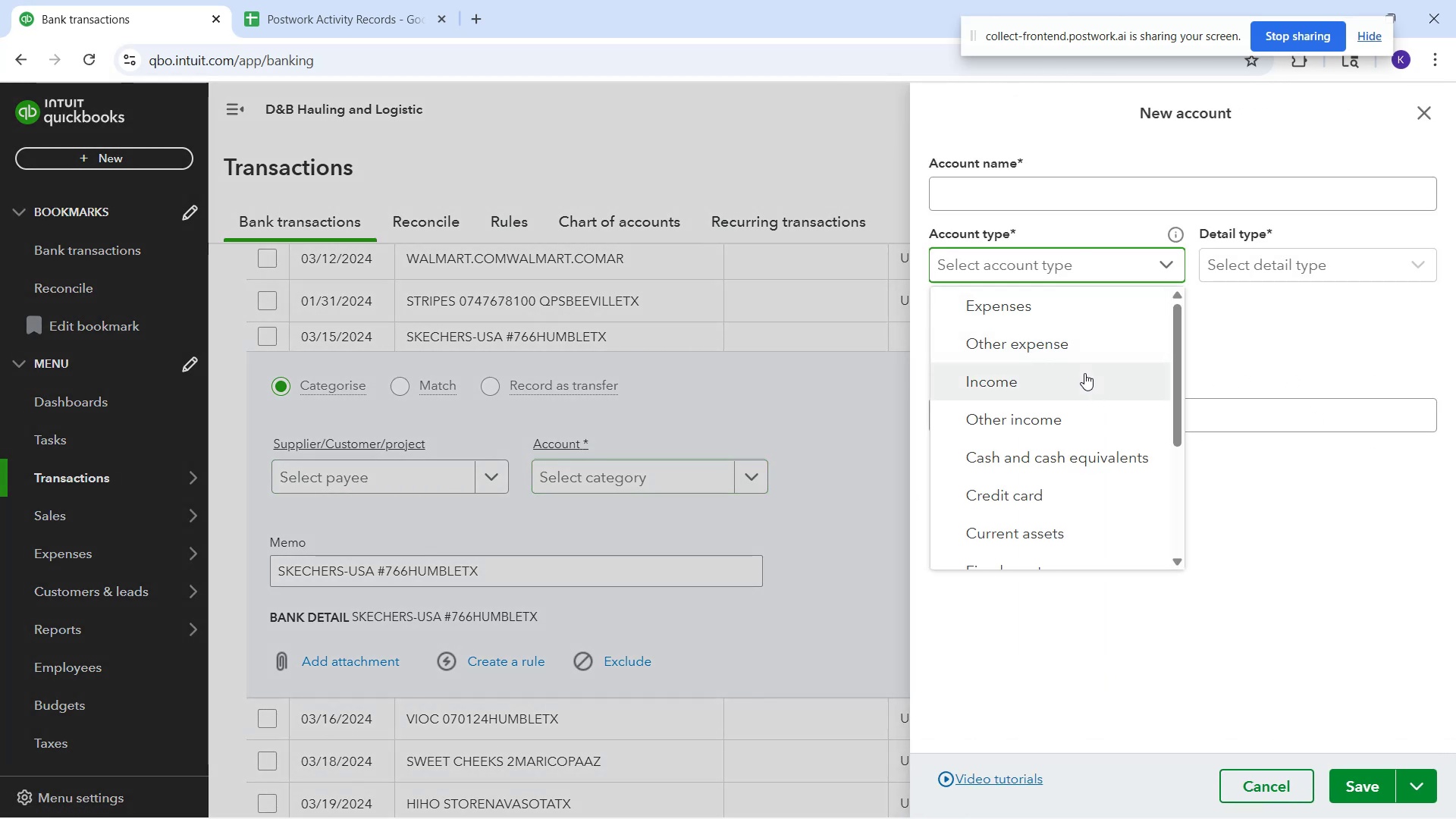 
scroll: coordinate [1068, 416], scroll_direction: down, amount: 3.0
 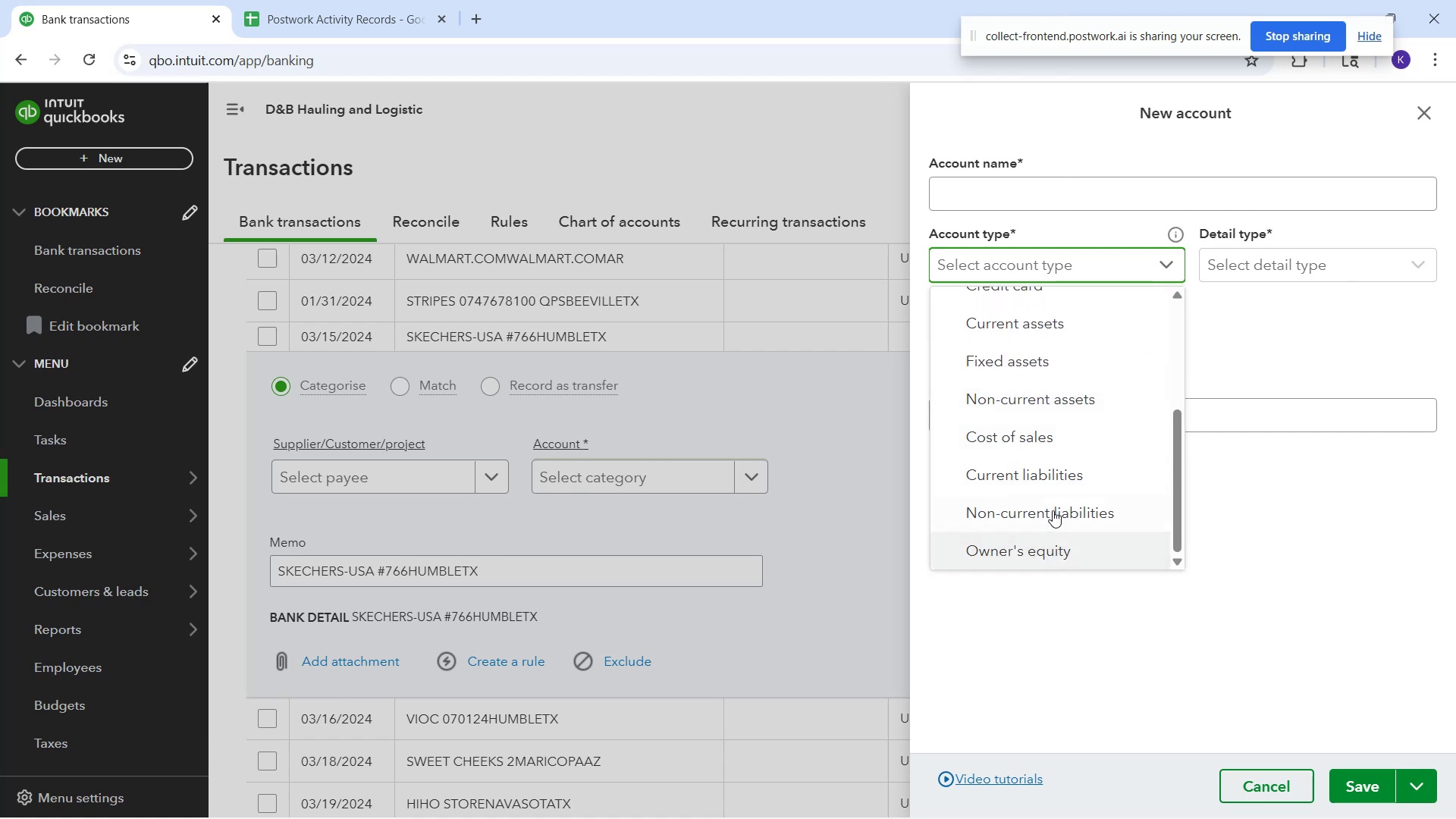 
scroll: coordinate [1052, 339], scroll_direction: up, amount: 3.0
 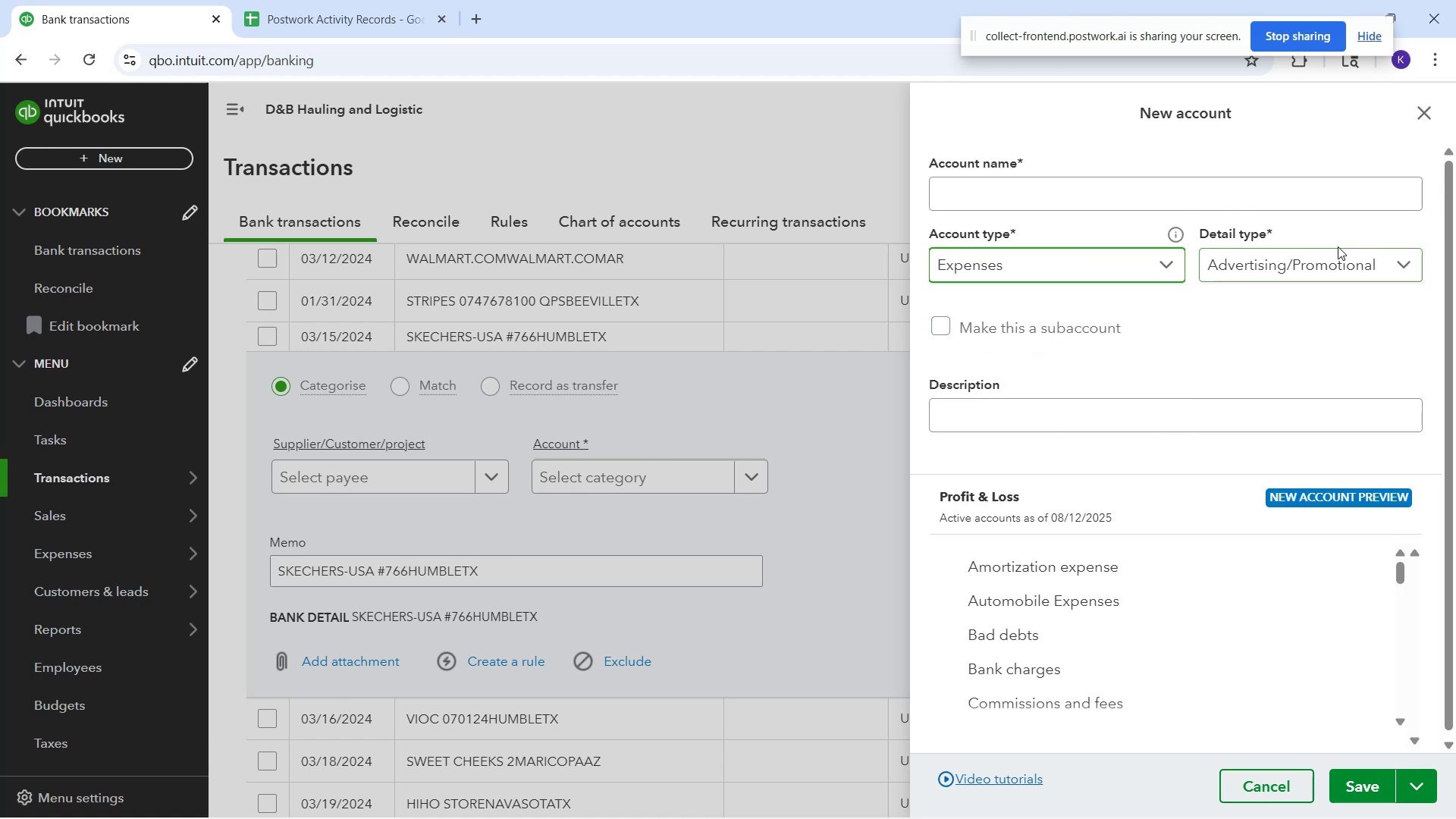 
wait(5.95)
 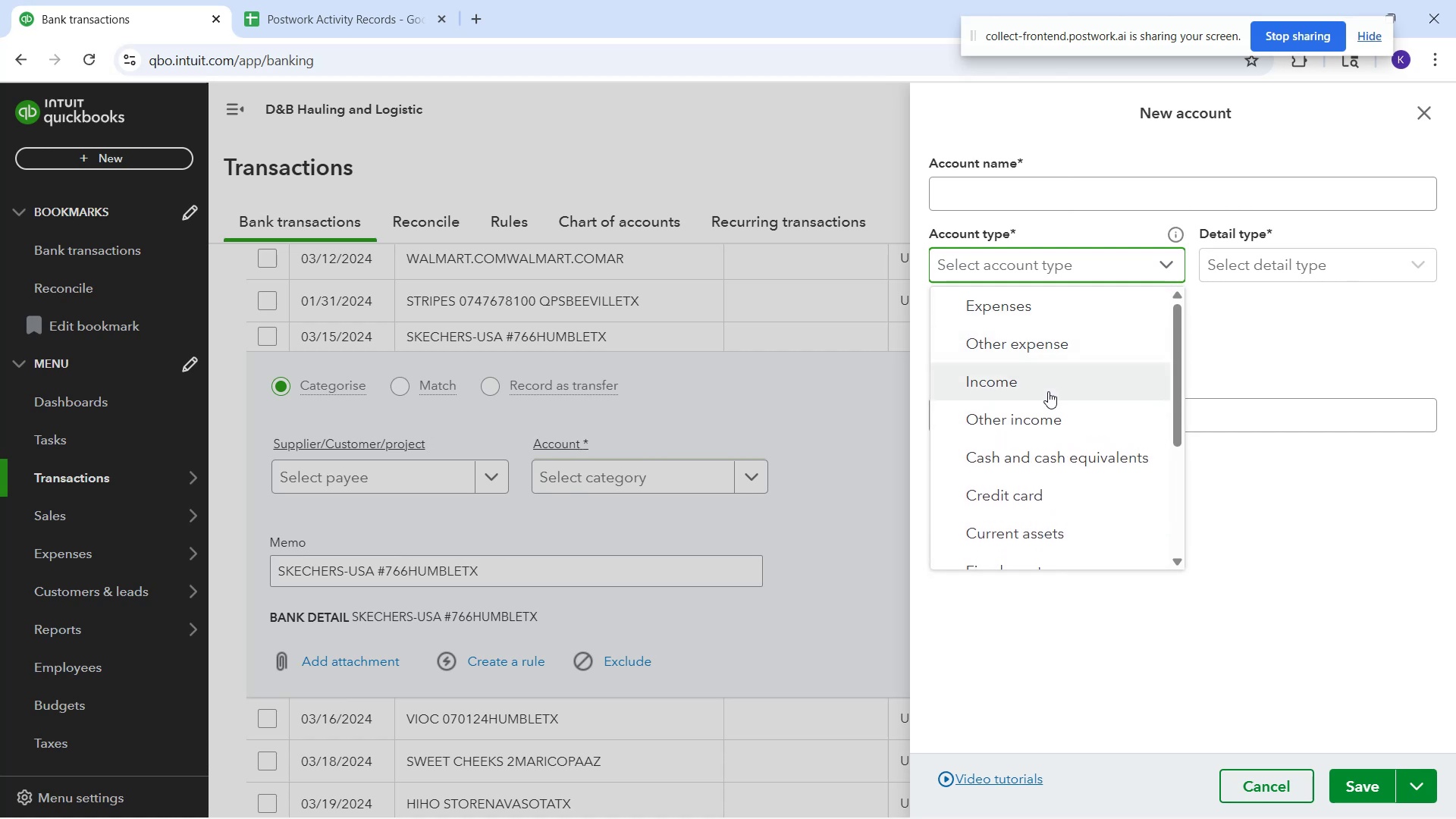 
scroll: coordinate [1197, 388], scroll_direction: down, amount: 5.0
 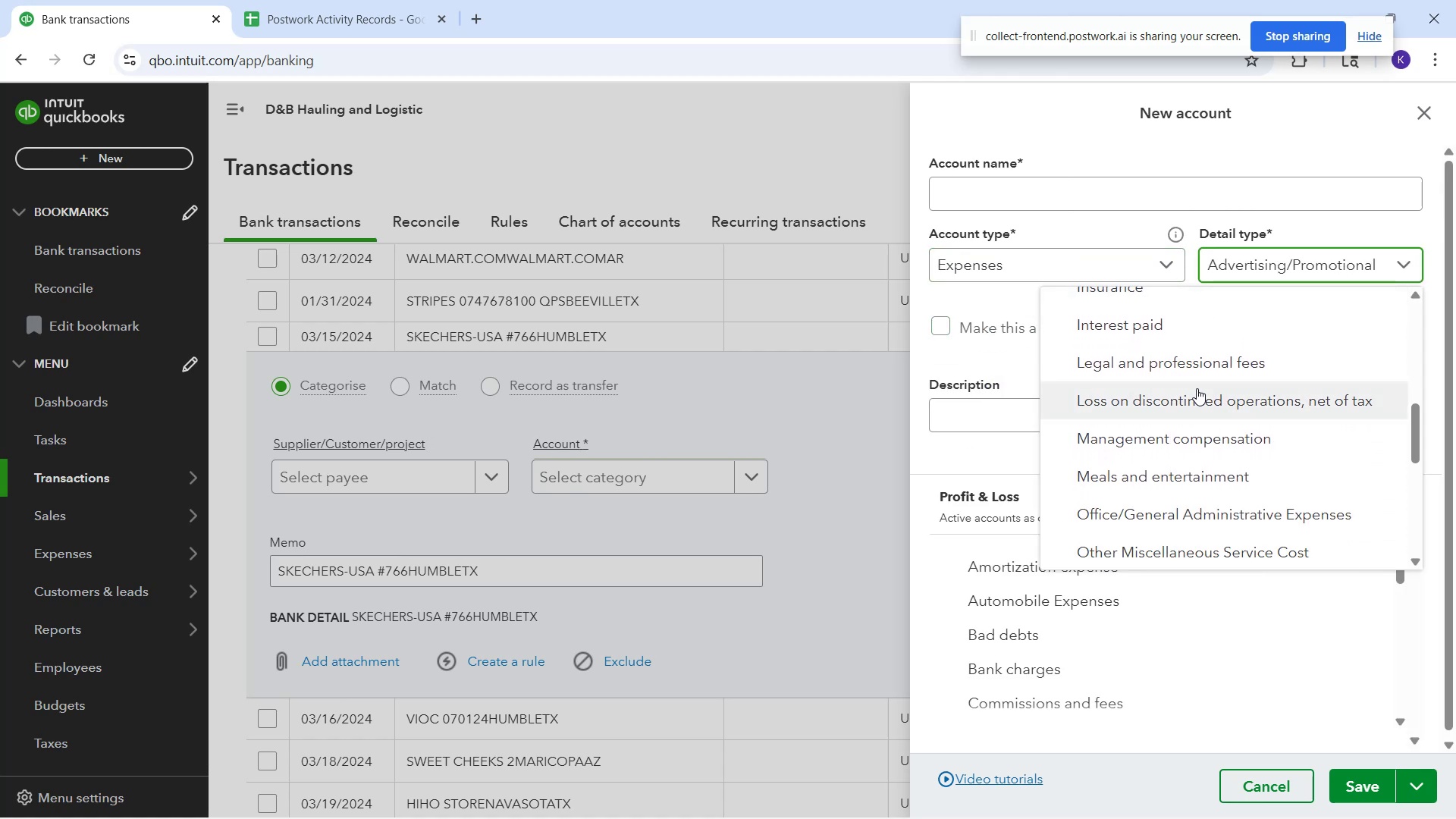 
scroll: coordinate [1282, 461], scroll_direction: down, amount: 6.0
 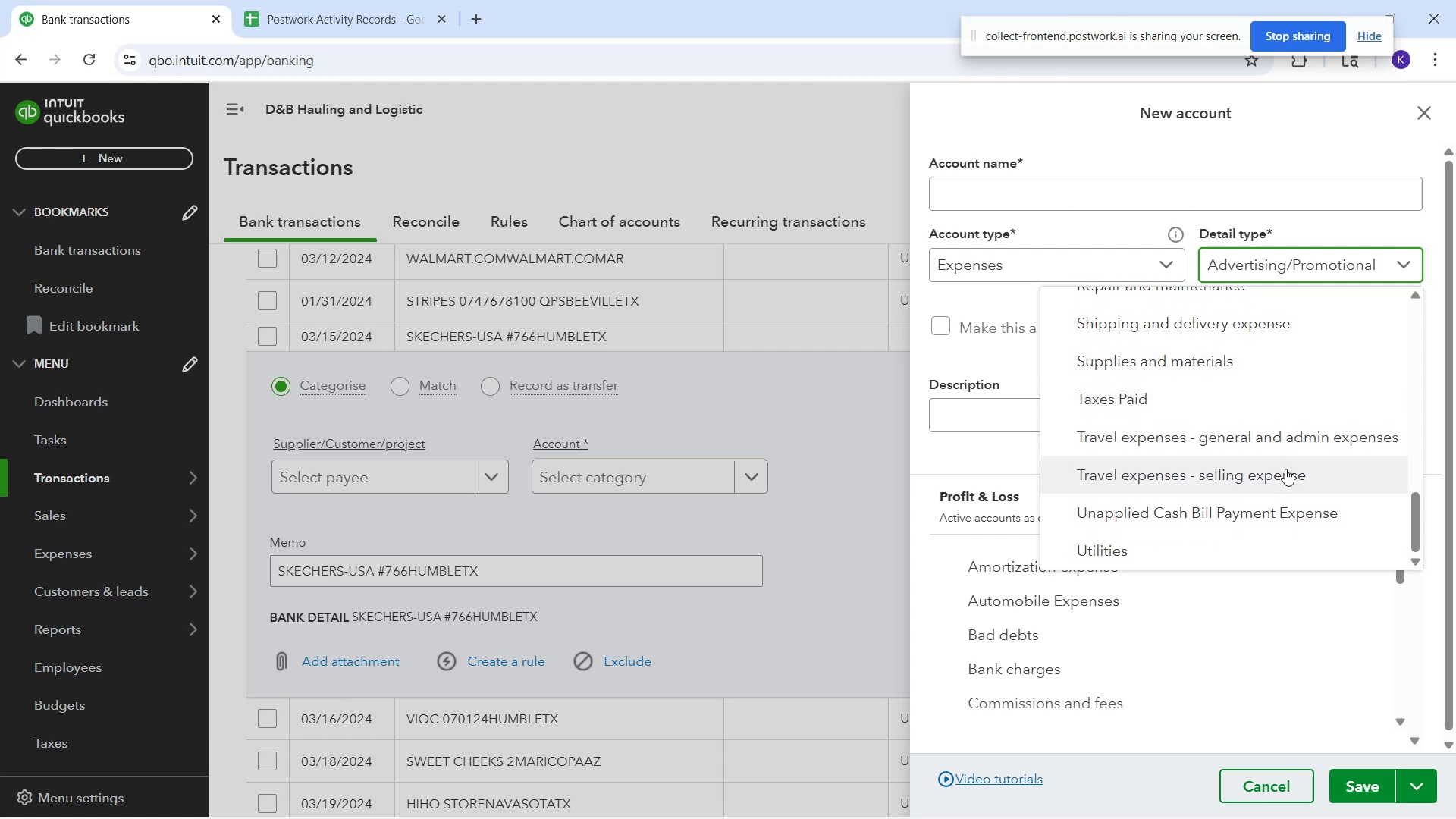 
scroll: coordinate [1276, 447], scroll_direction: down, amount: 1.0
 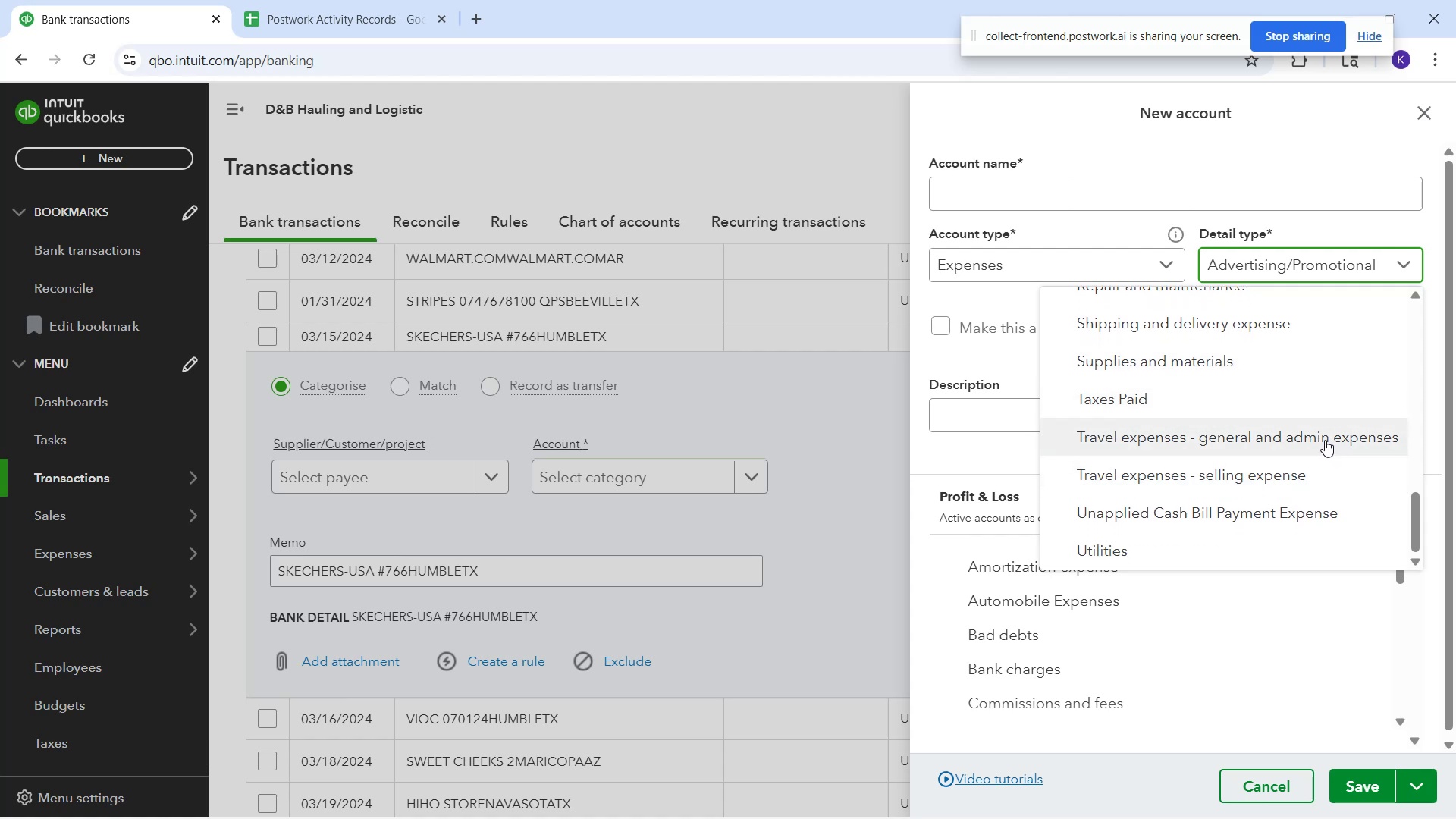 
scroll: coordinate [1184, 370], scroll_direction: up, amount: 3.0
 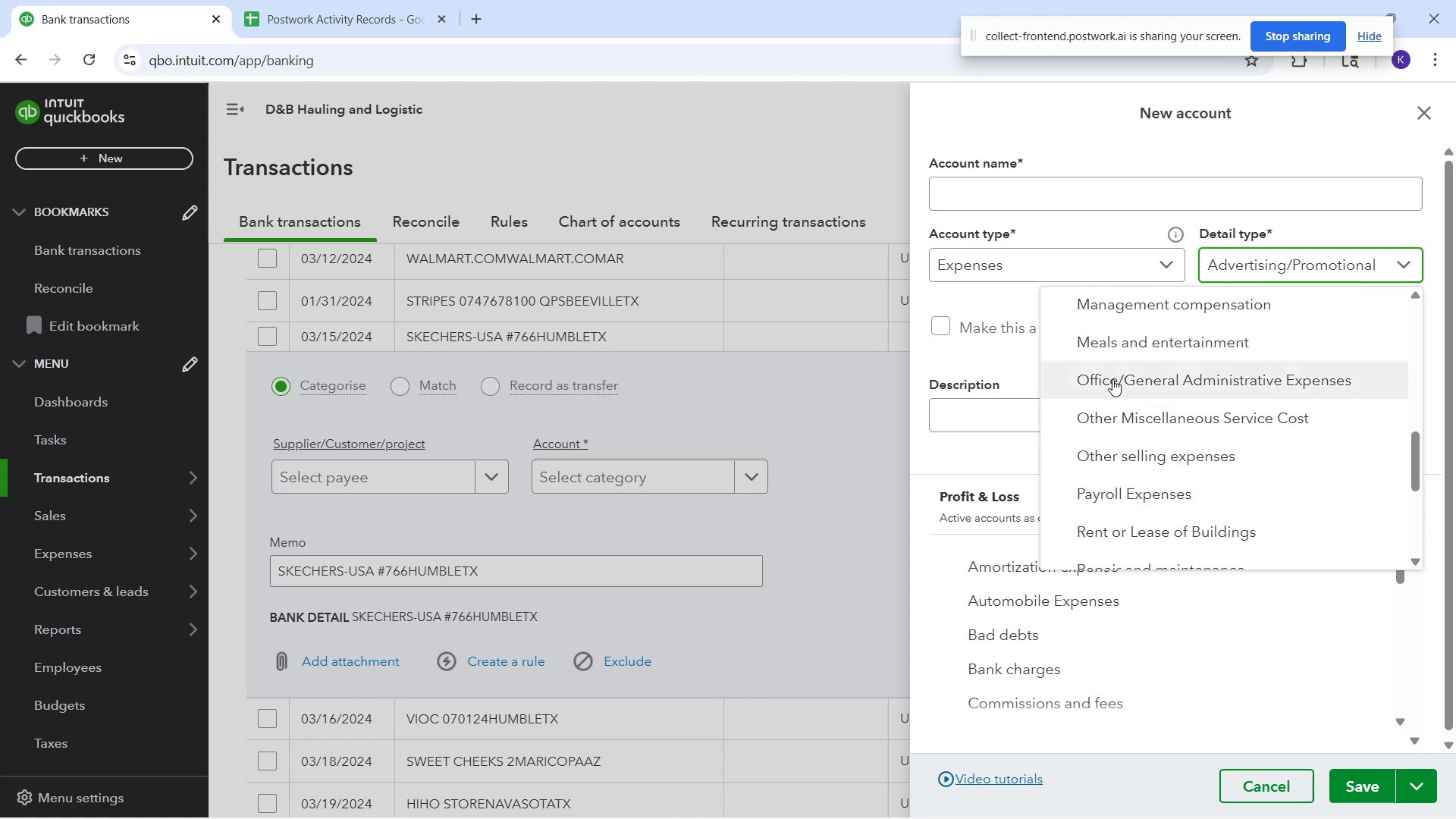 
wait(7.23)
 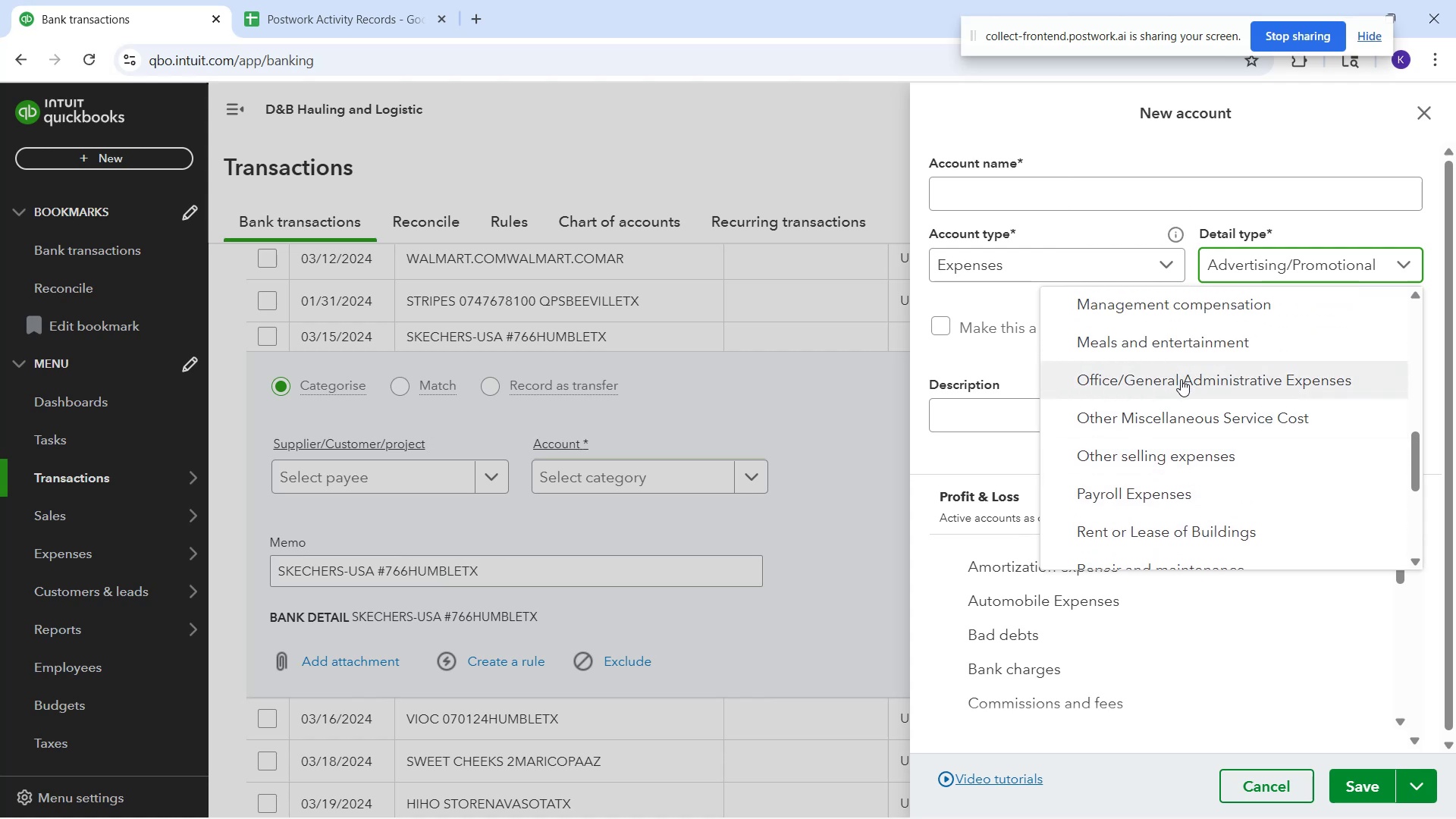 
scroll: coordinate [1125, 398], scroll_direction: up, amount: 1.0
 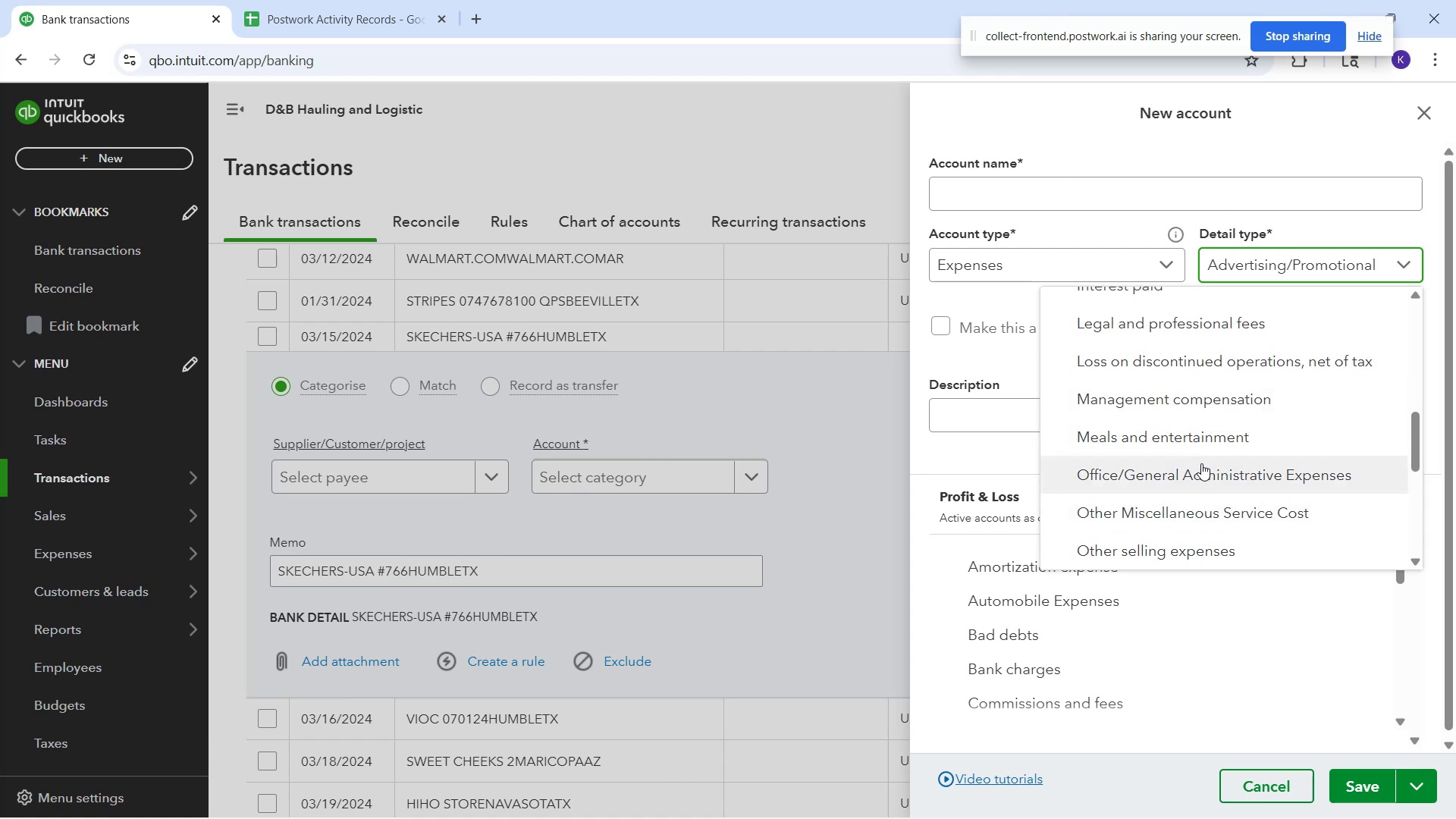 
wait(5.91)
 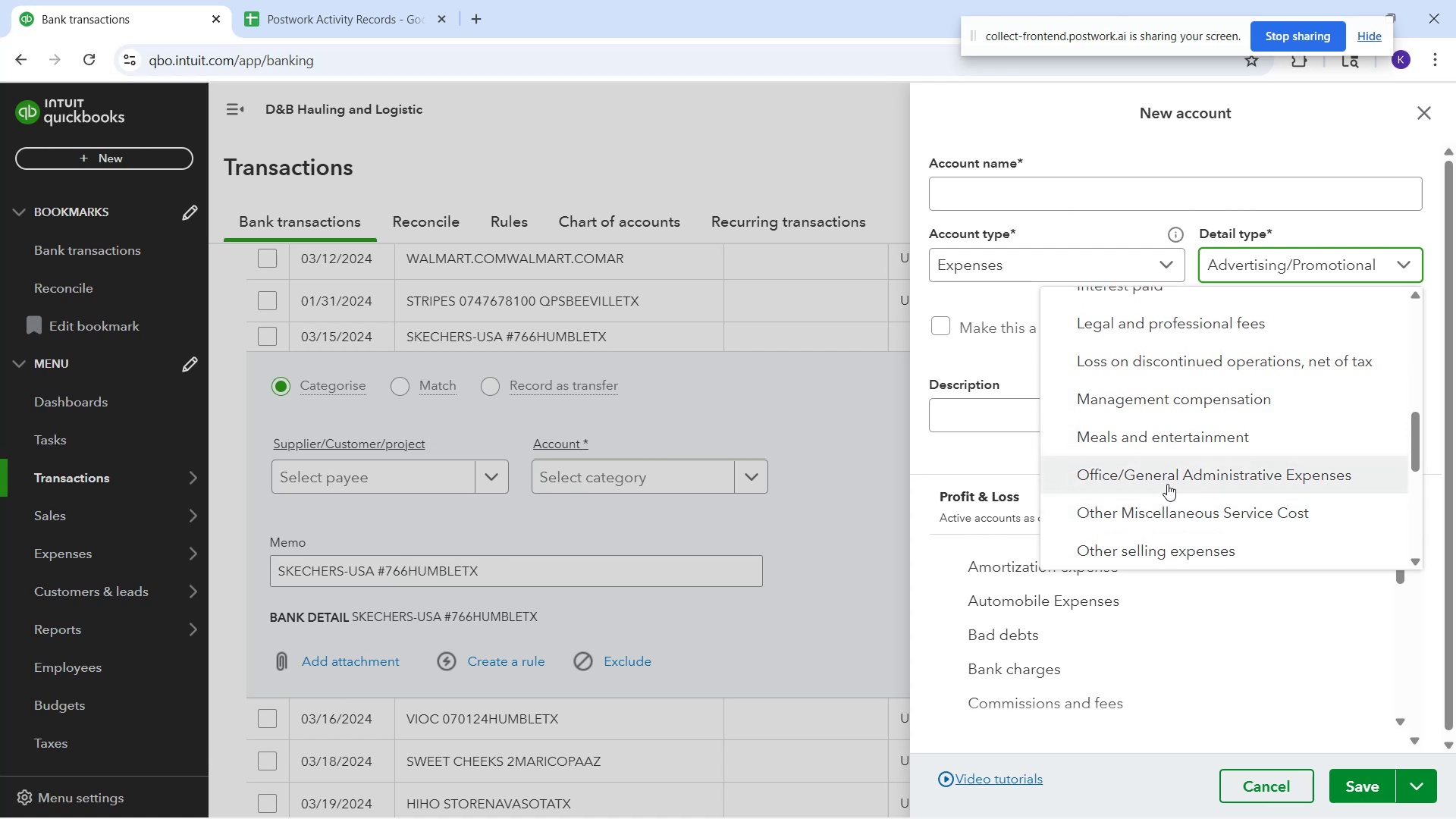 
scroll: coordinate [1178, 448], scroll_direction: up, amount: 6.0
 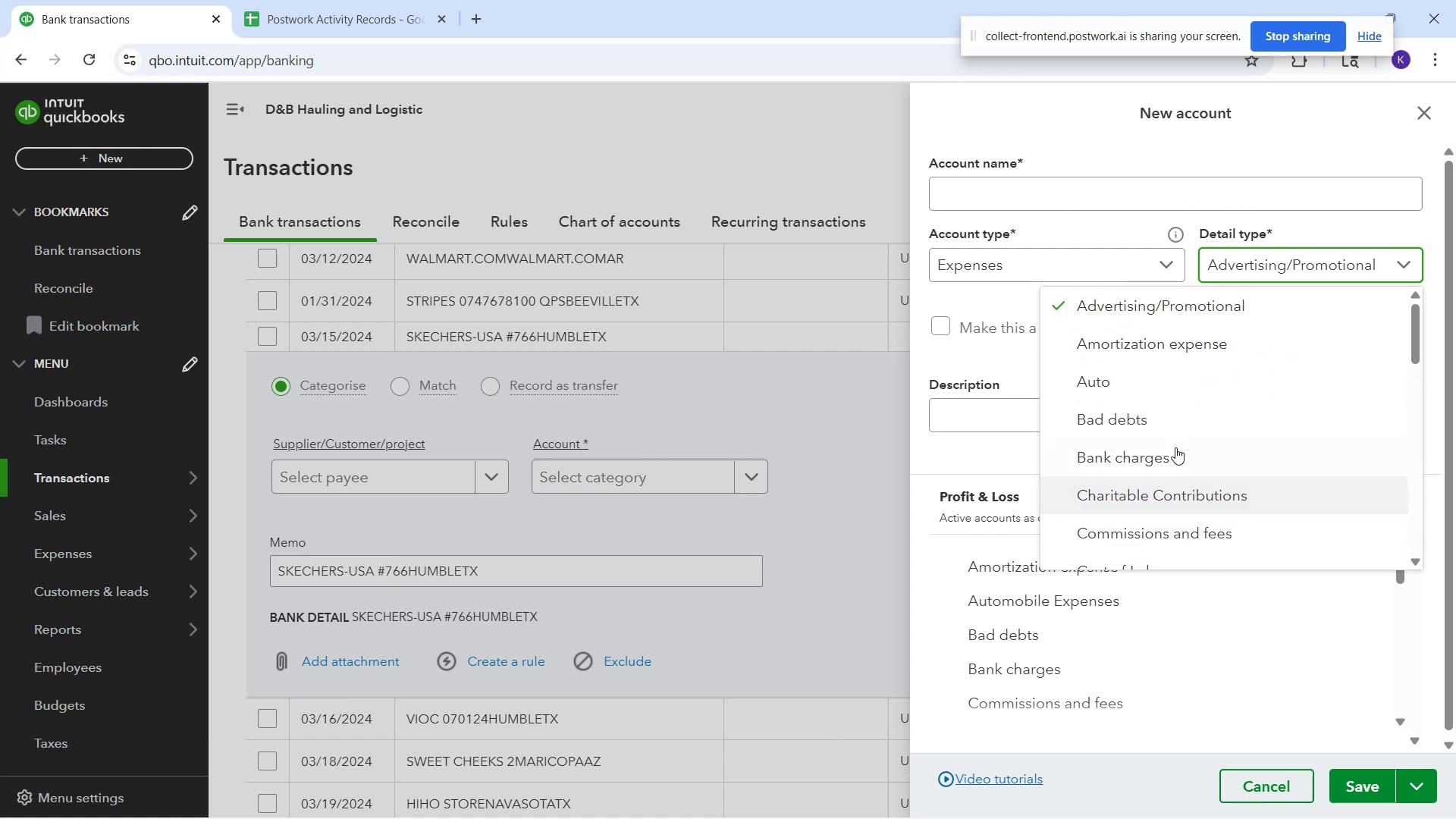 
scroll: coordinate [1200, 464], scroll_direction: down, amount: 5.0
 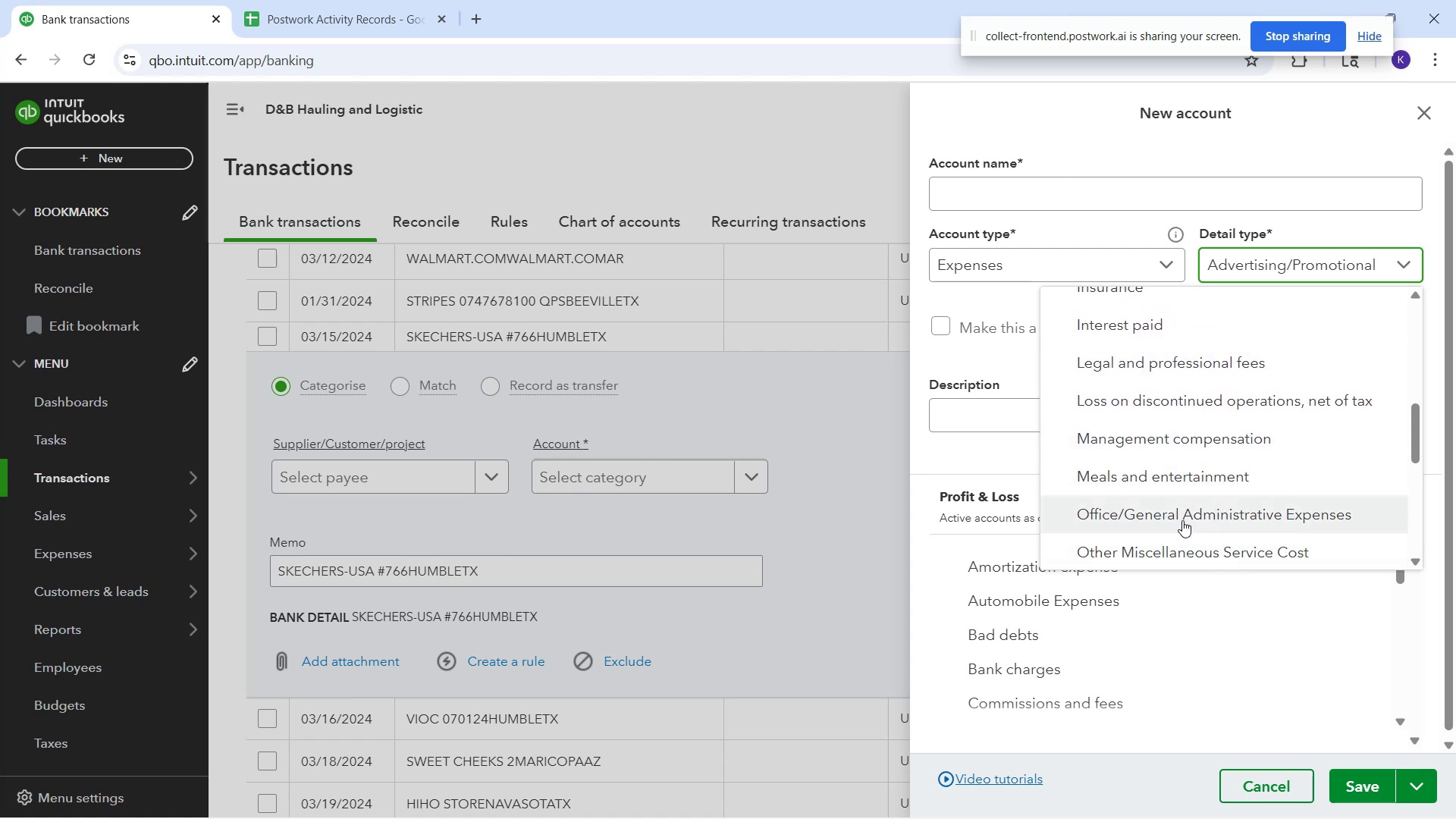 
left_click([1182, 520])
 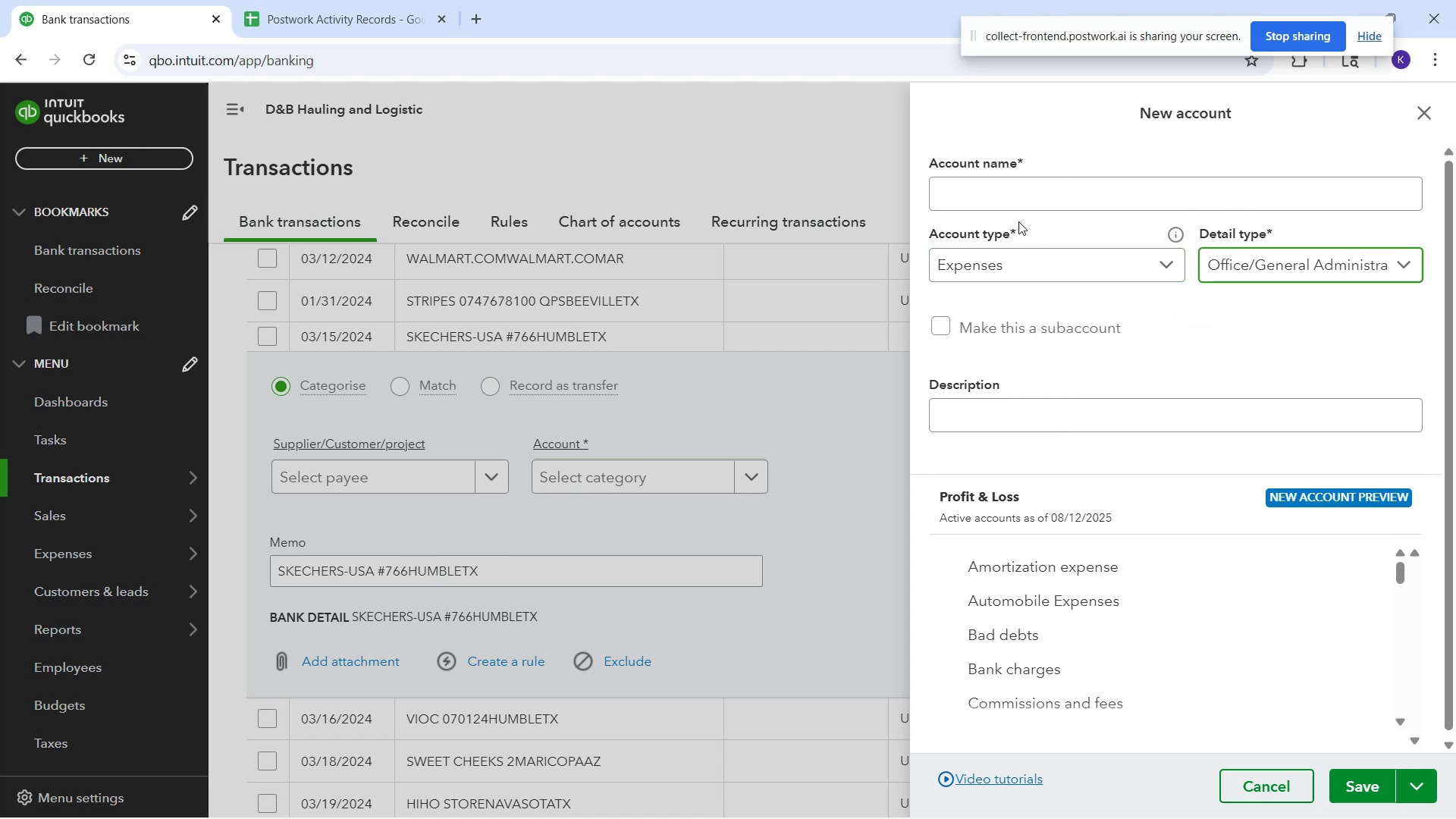 
left_click([1003, 202])
 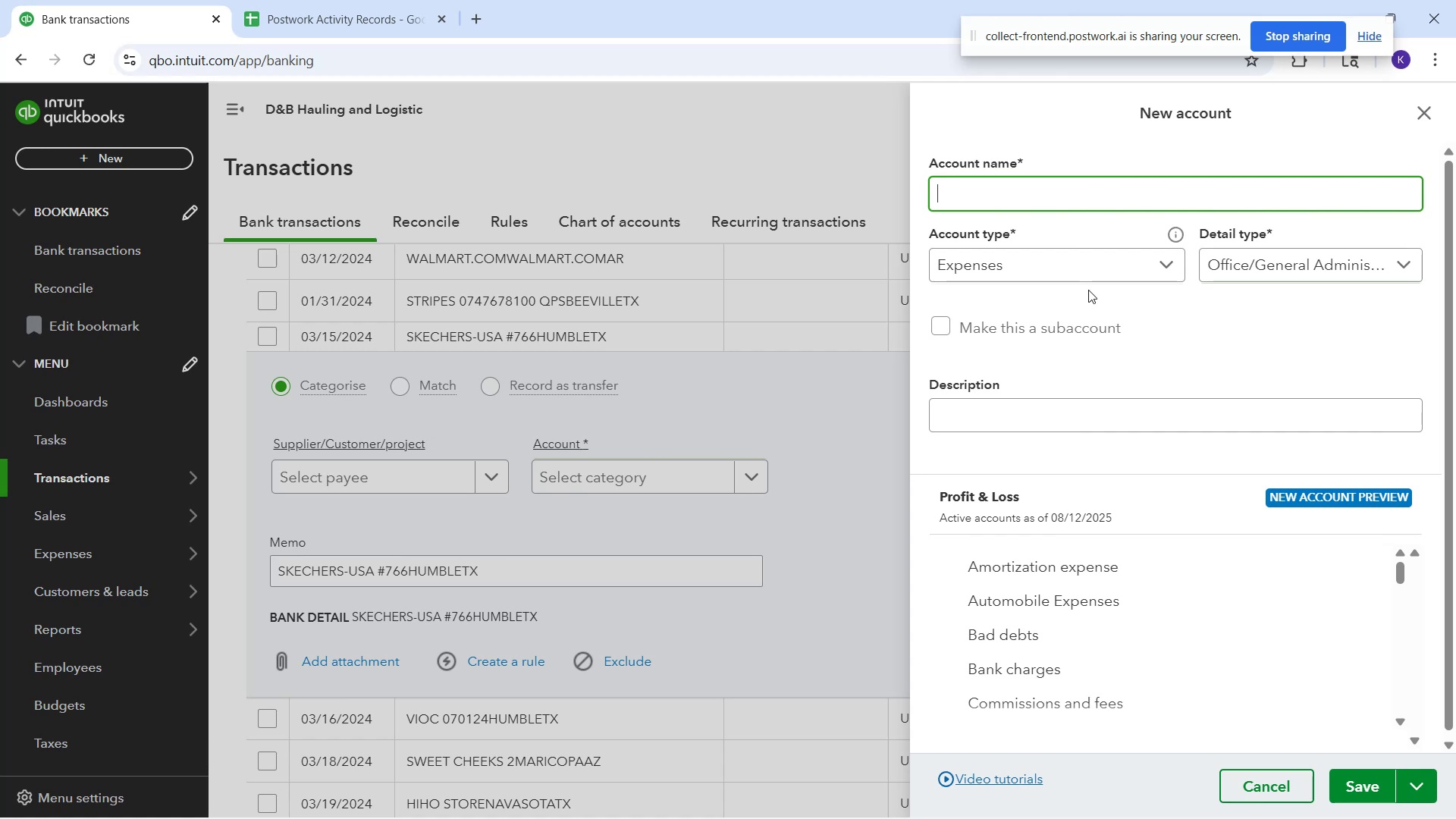 
wait(8.51)
 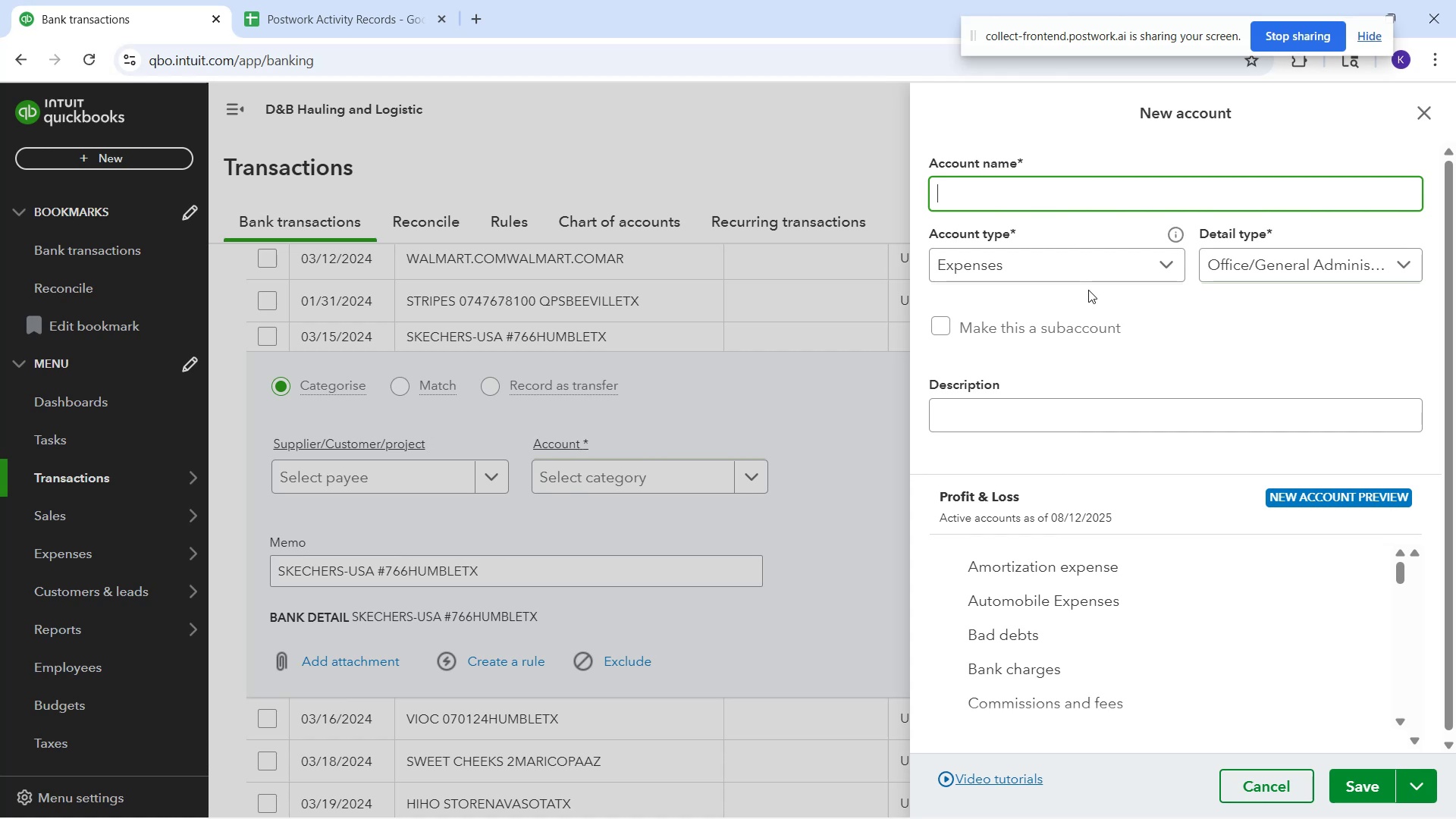 
left_click([973, 204])
 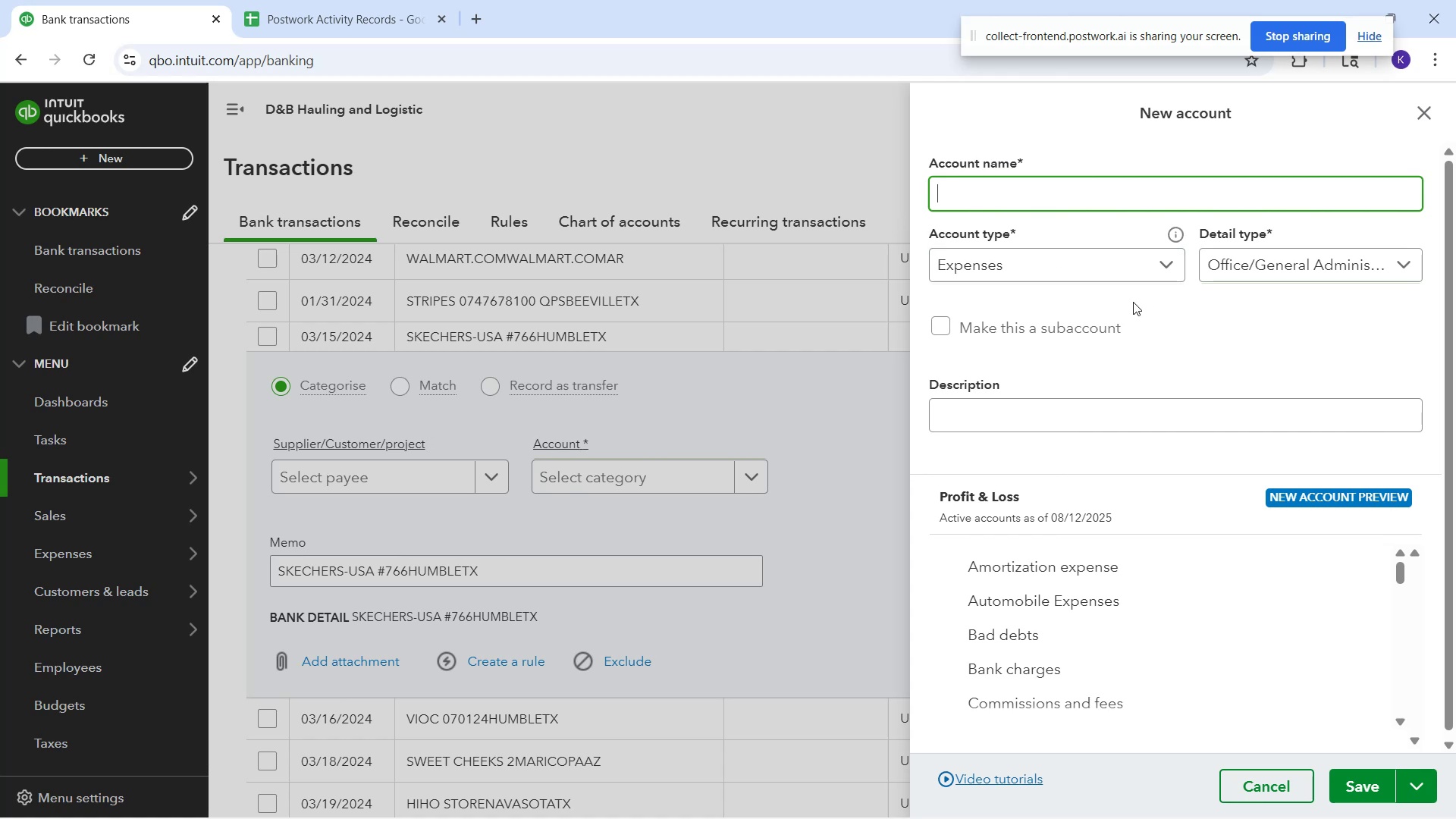 
type(Uniform work Clothing)
 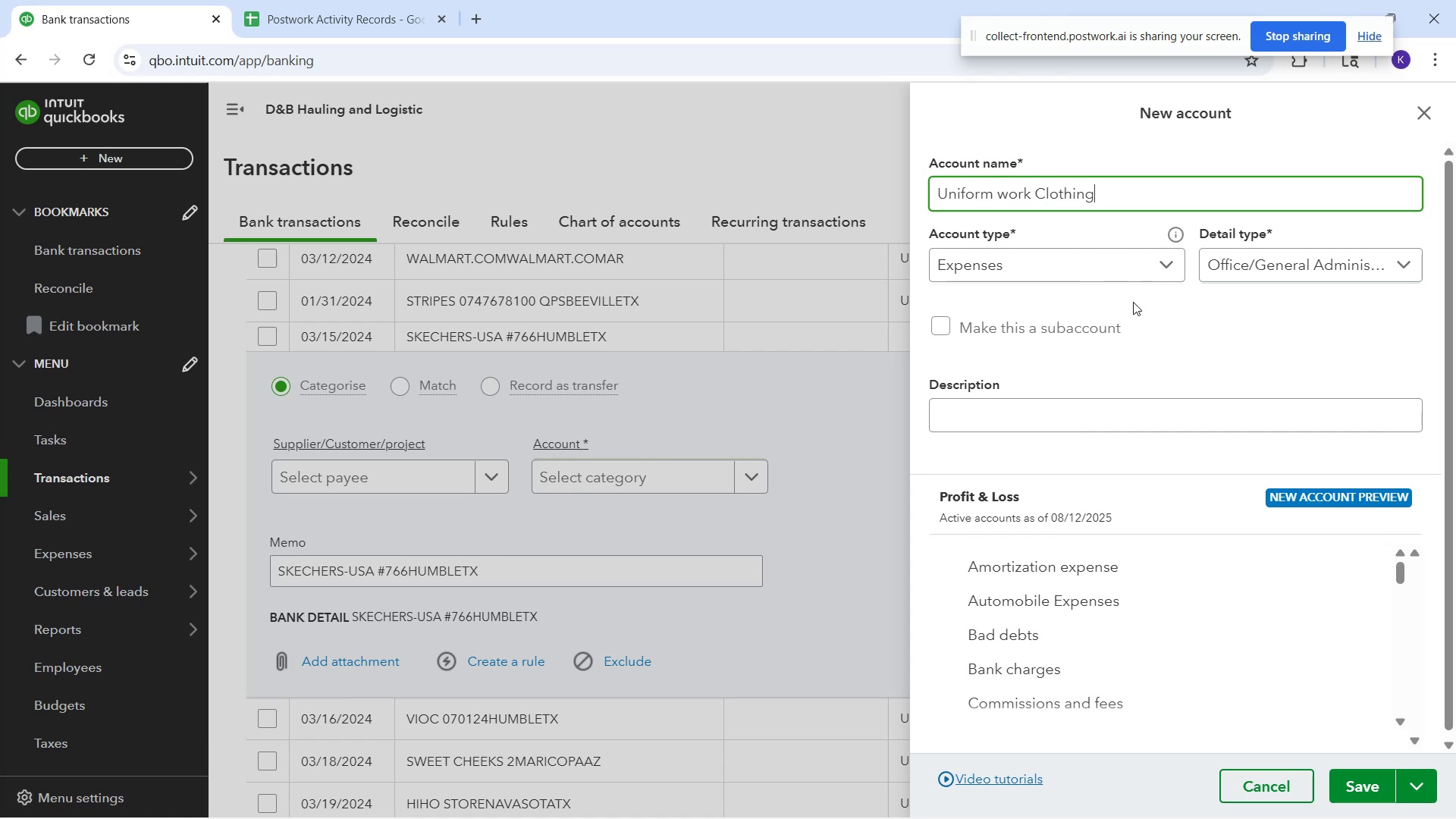 
wait(18.58)
 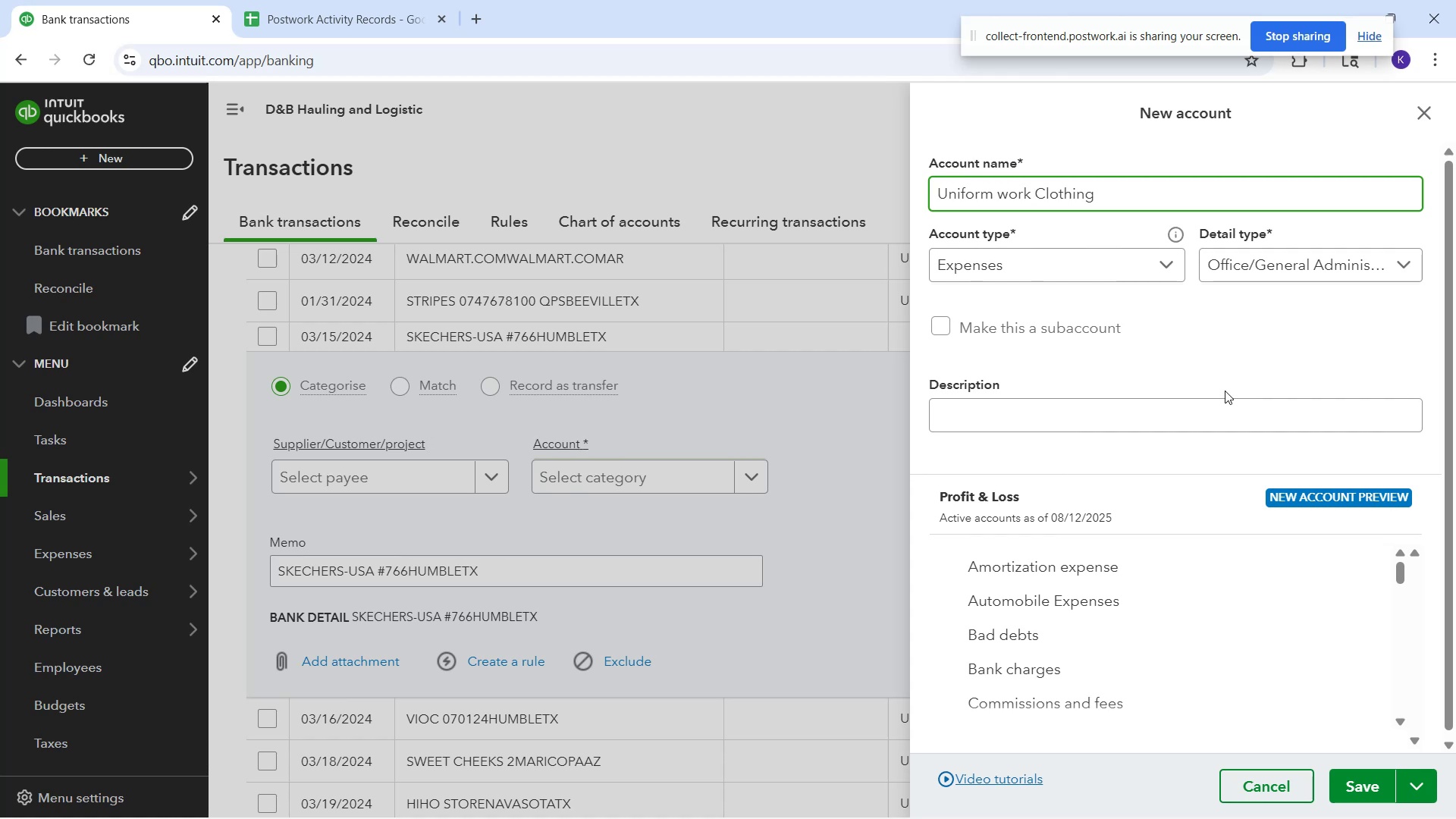 
mouse_move([448, 488])
 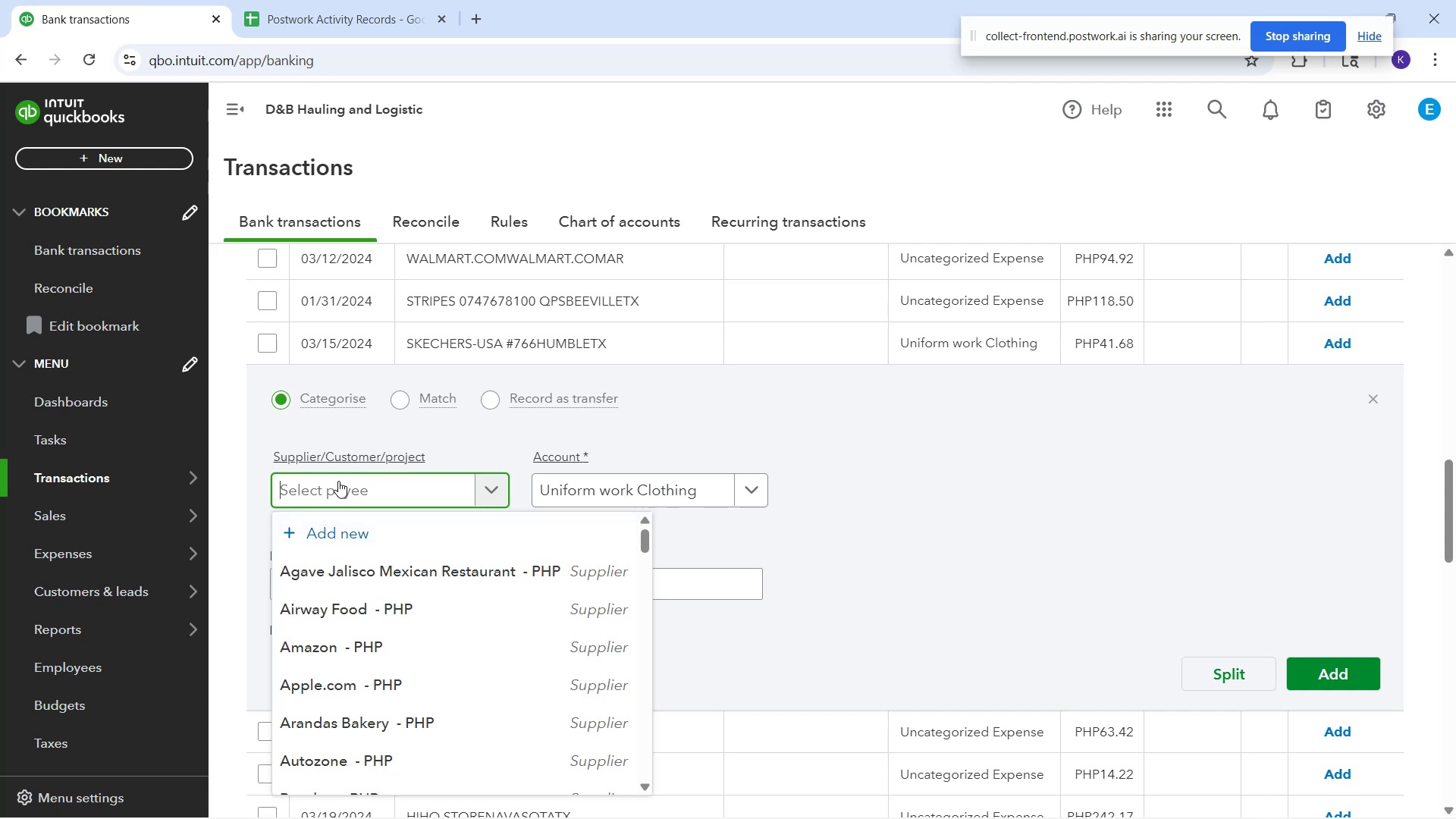 
wait(6.72)
 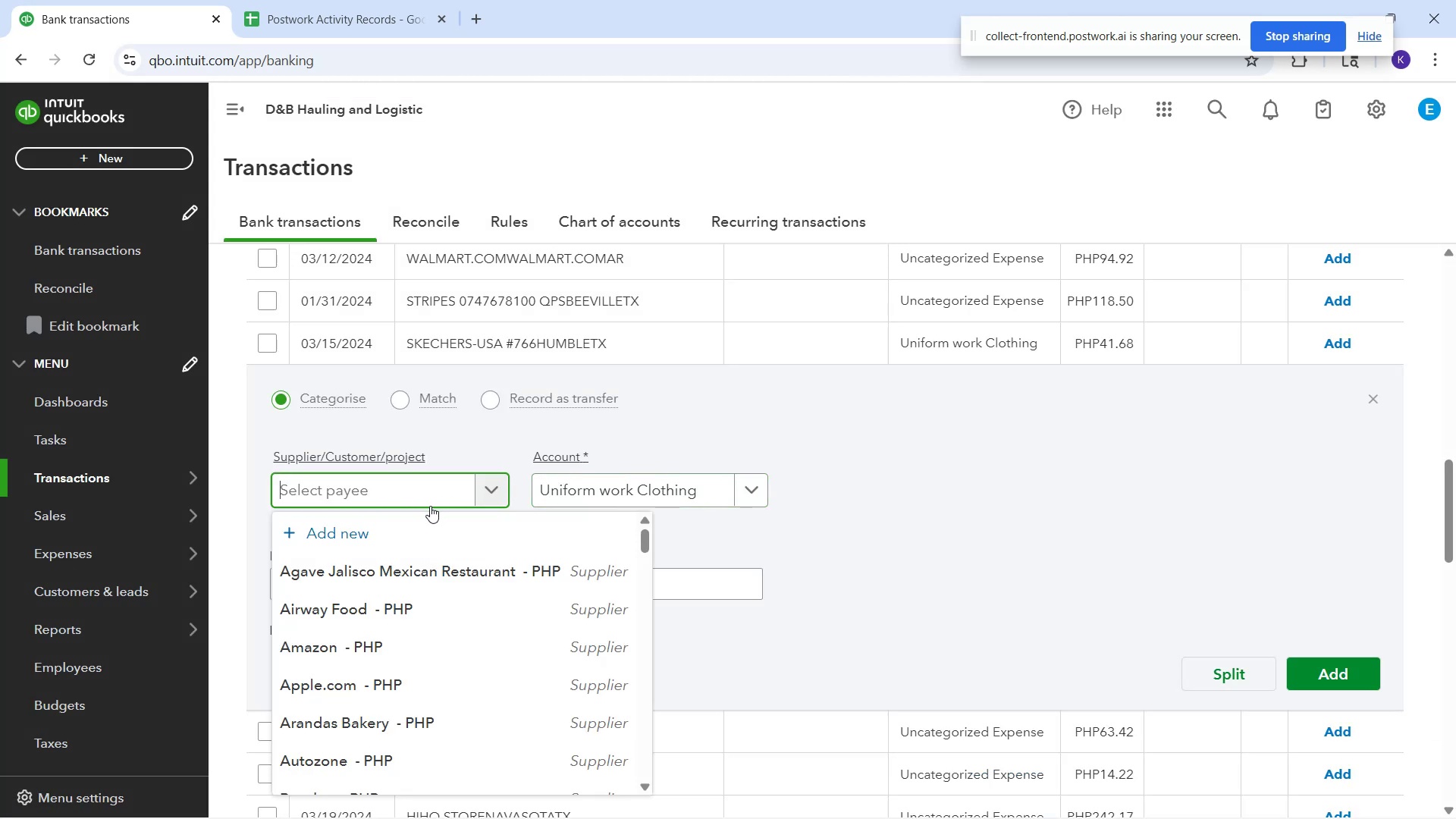 
left_click([370, 530])
 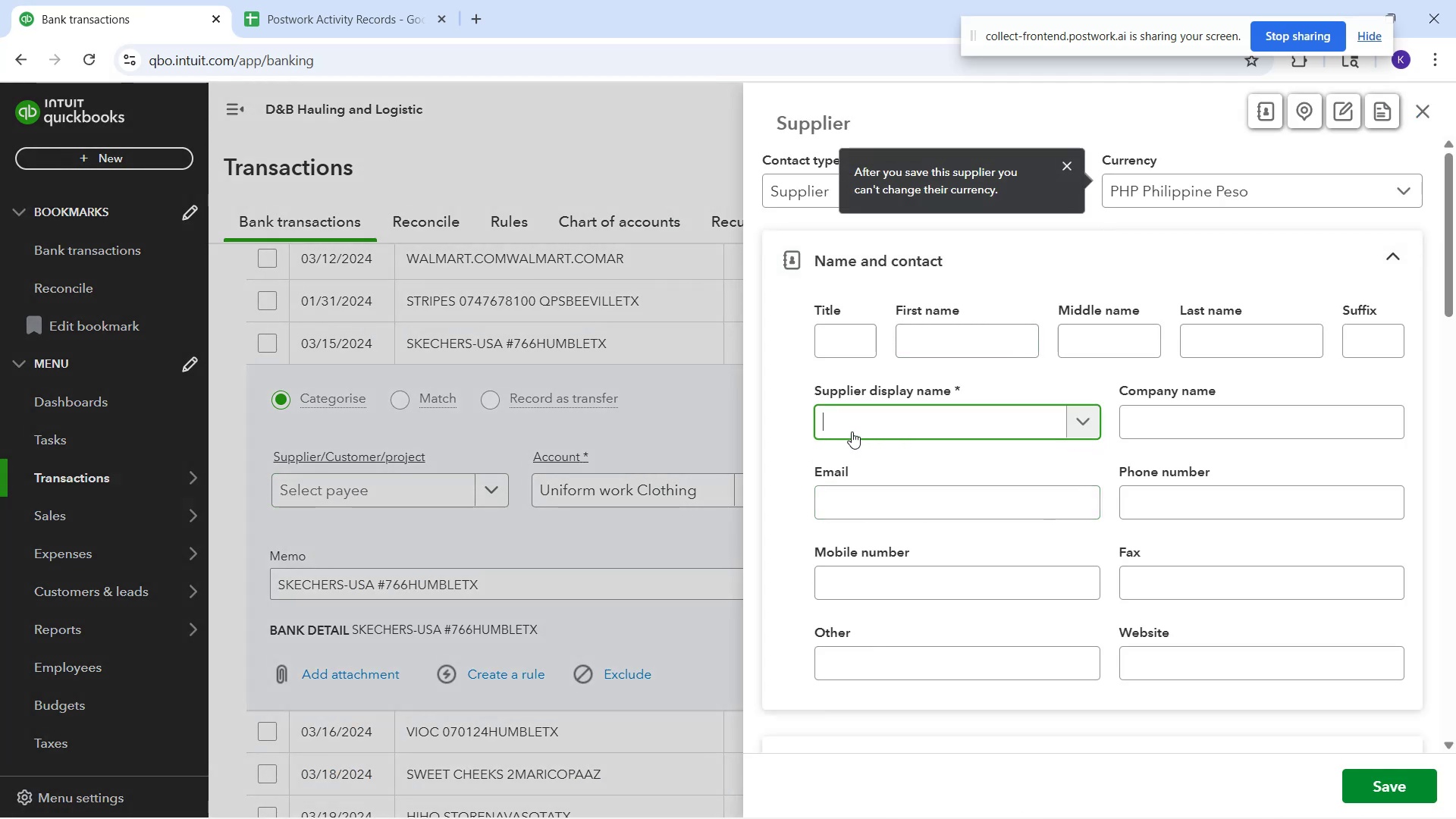 
wait(5.17)
 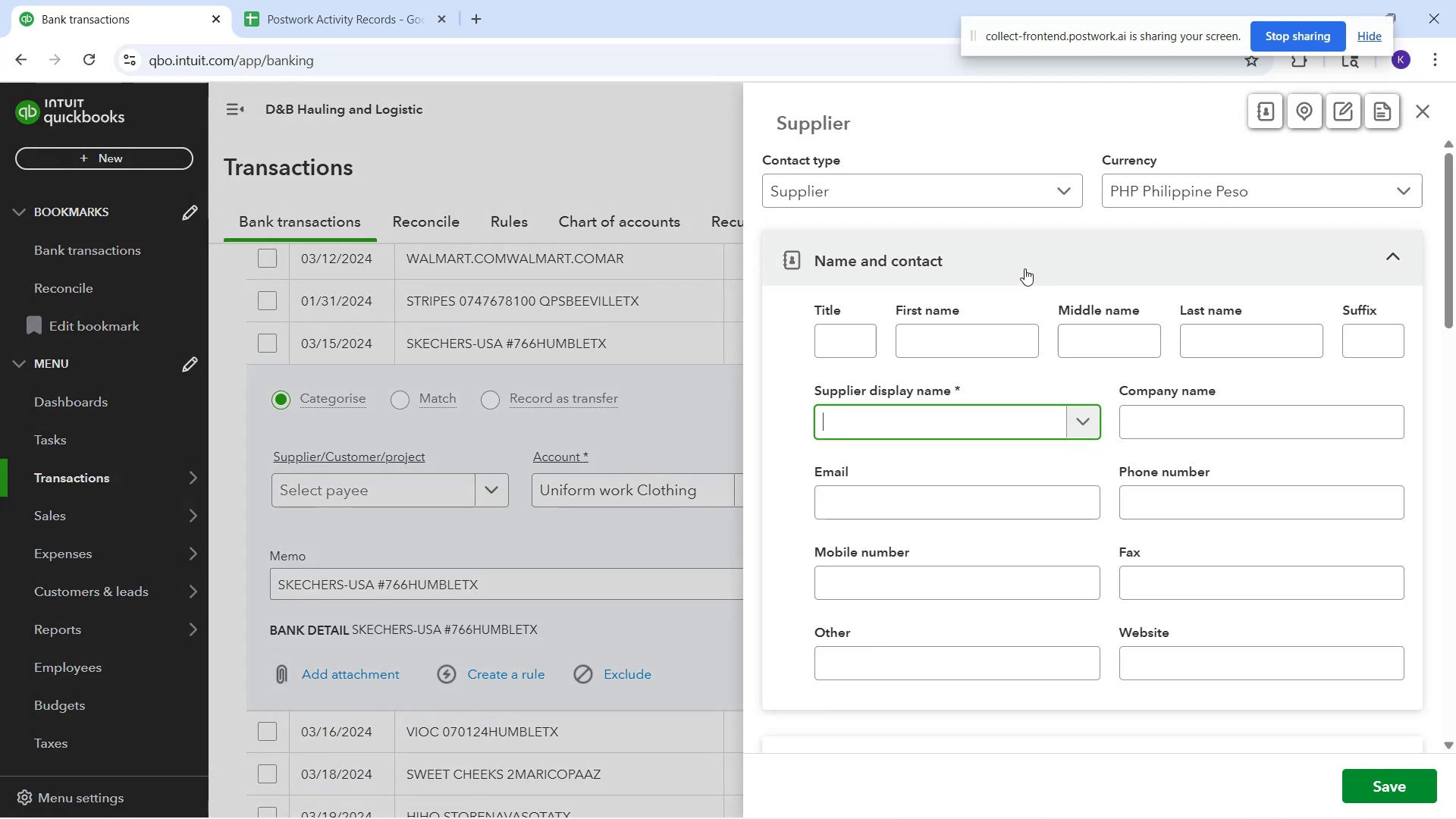 
type(Skechers)
 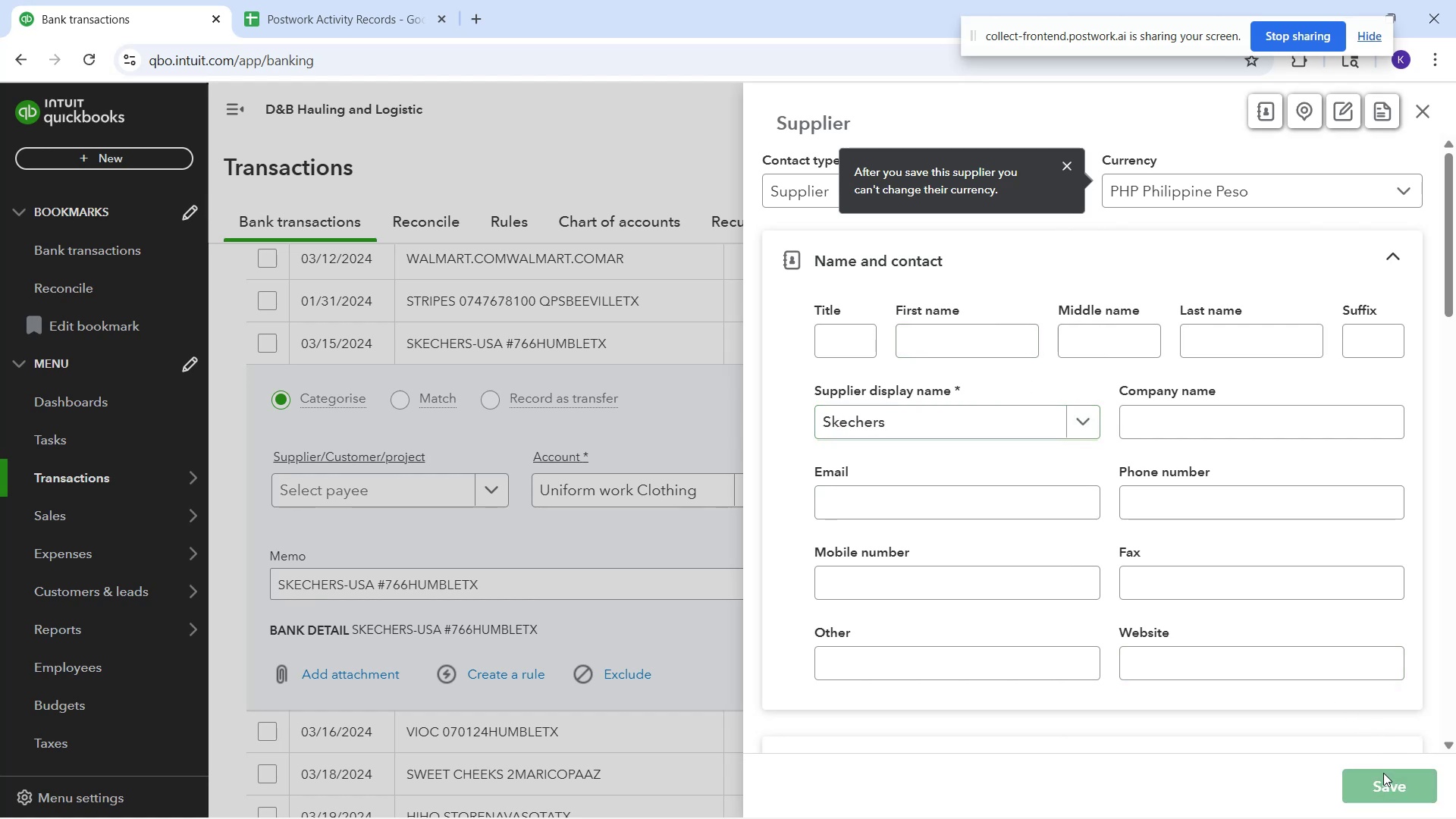 
wait(8.35)
 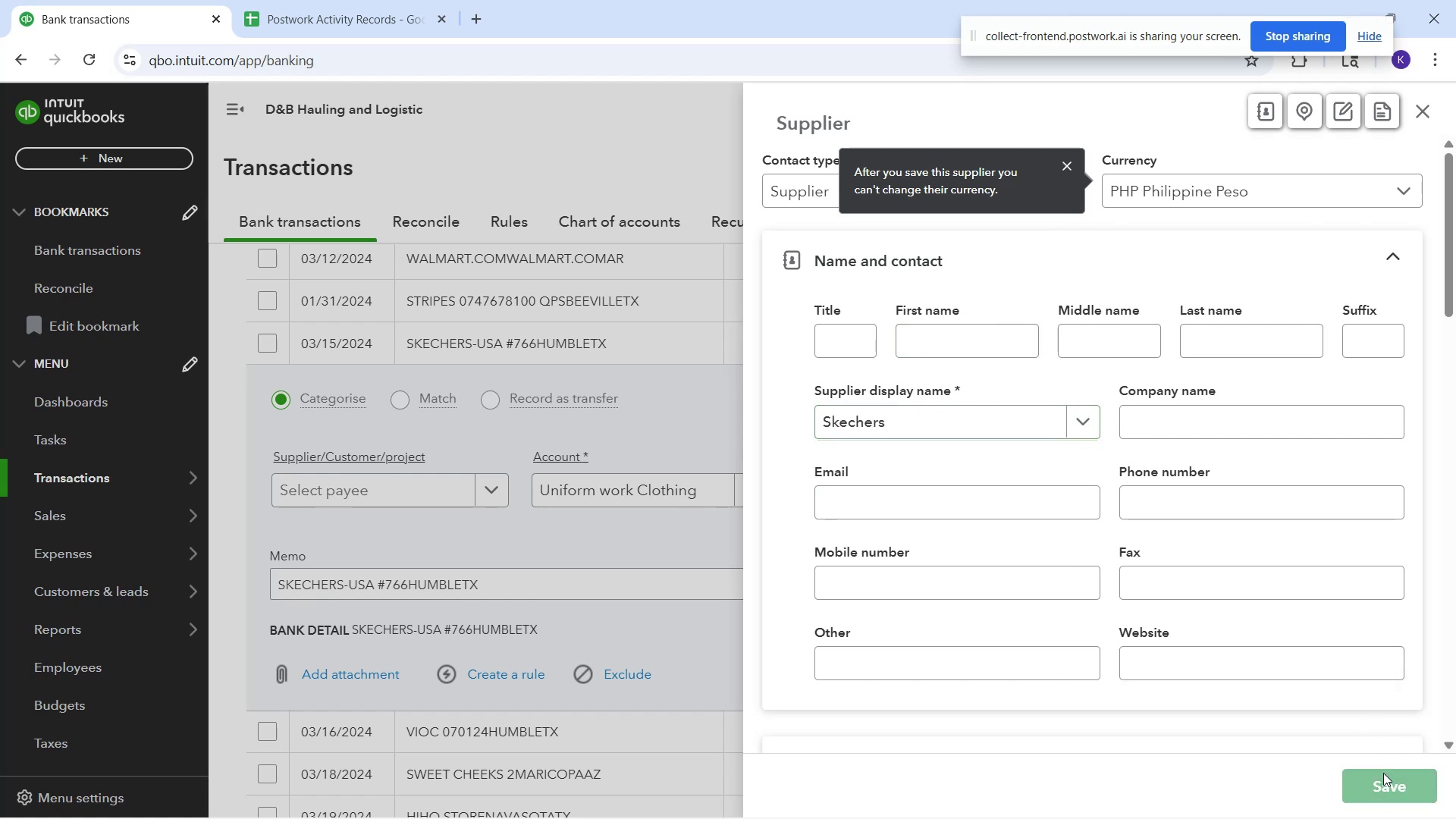 
left_click_drag(start_coordinate=[526, 681], to_coordinate=[522, 681])
 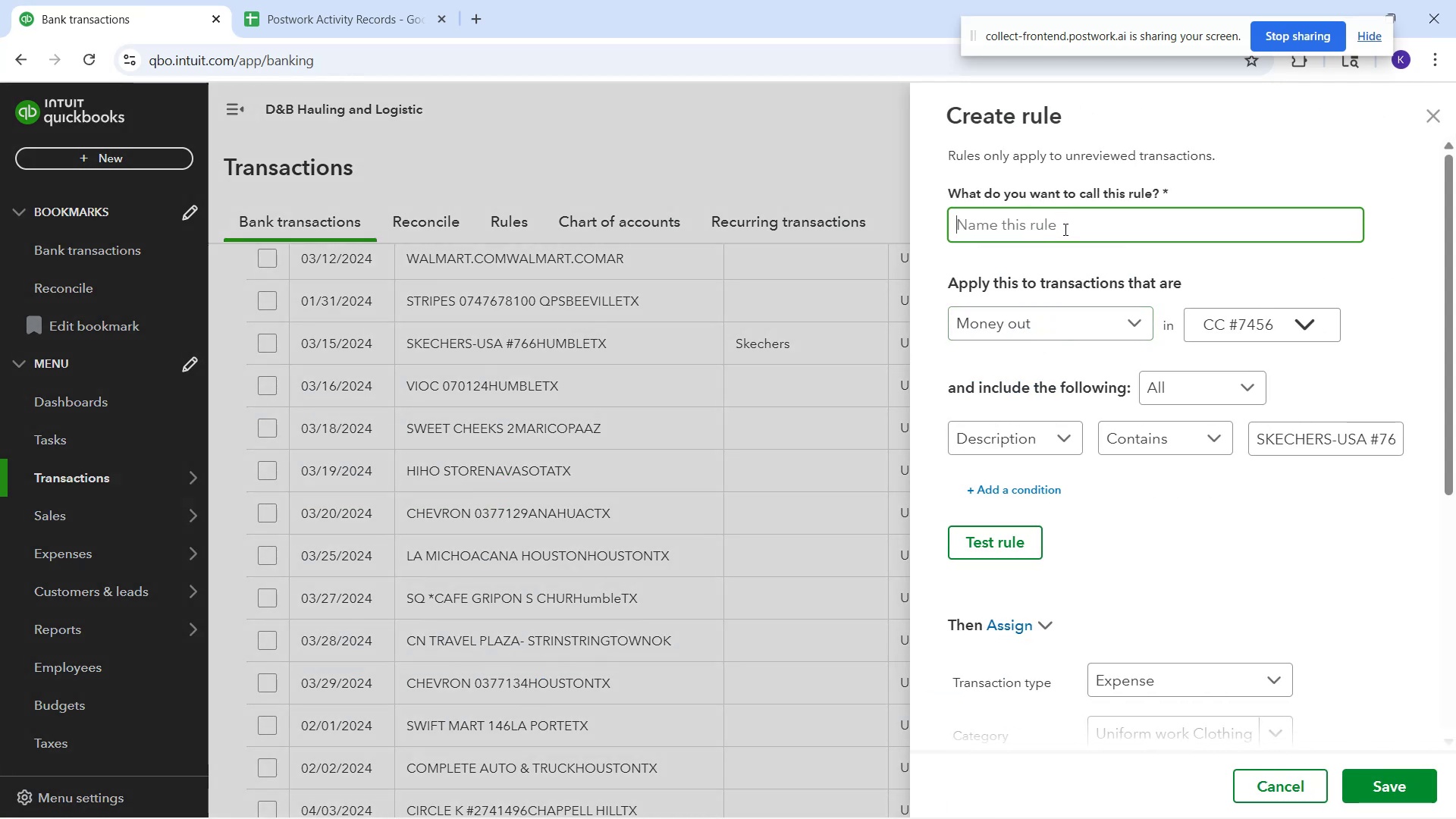 
type(Skechers)
 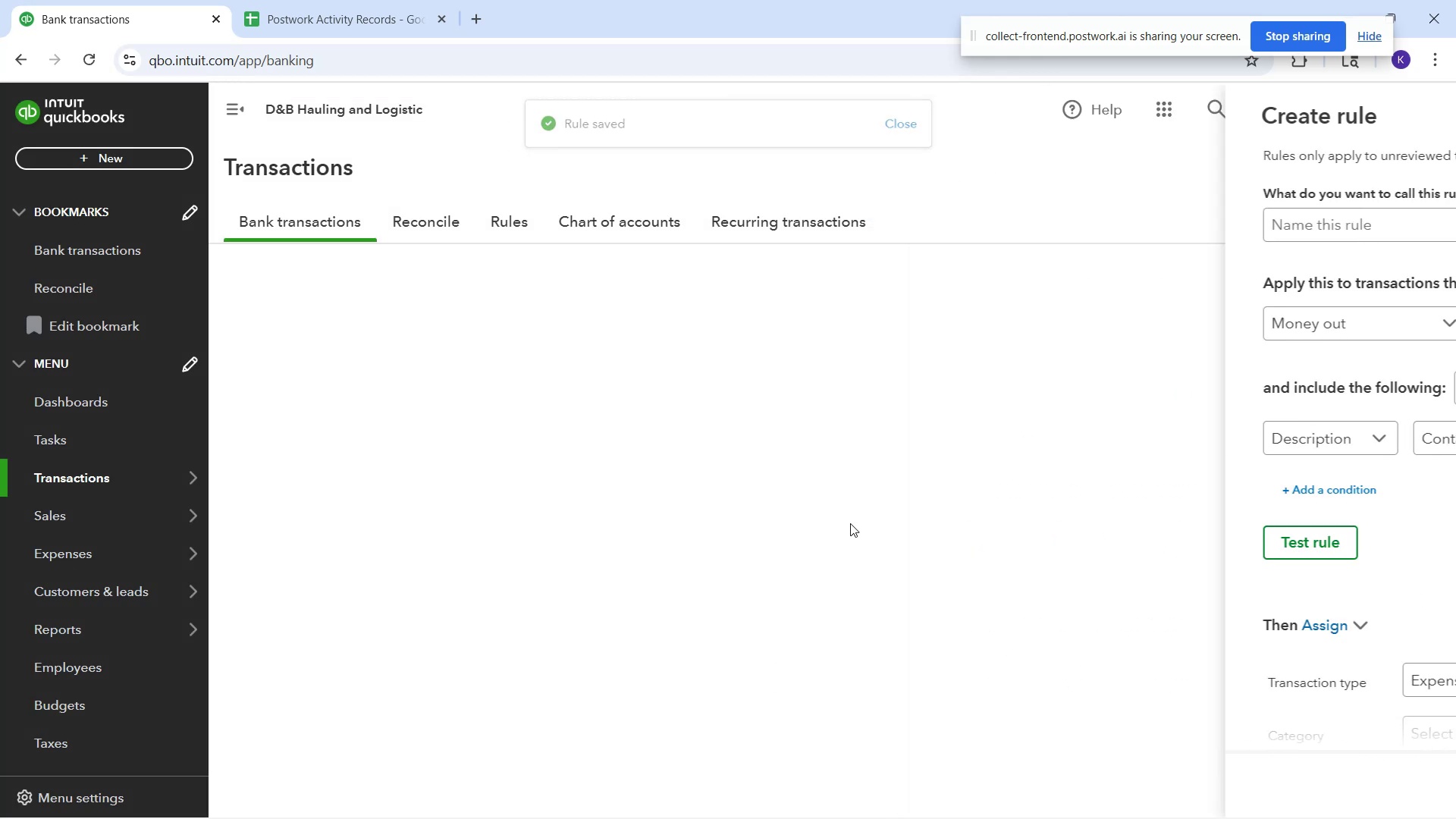 
wait(7.03)
 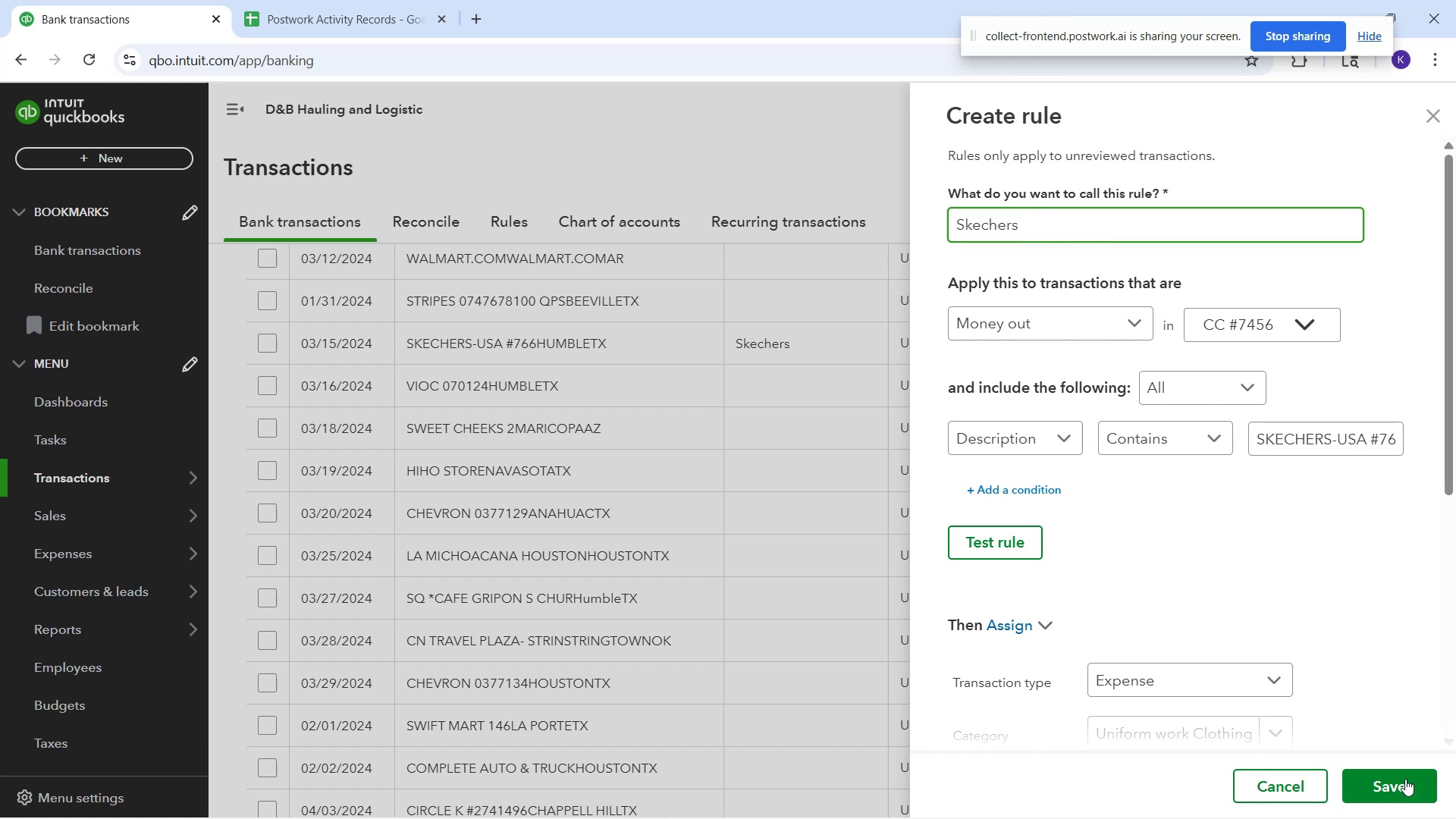 
scroll: coordinate [690, 538], scroll_direction: up, amount: 10.0
 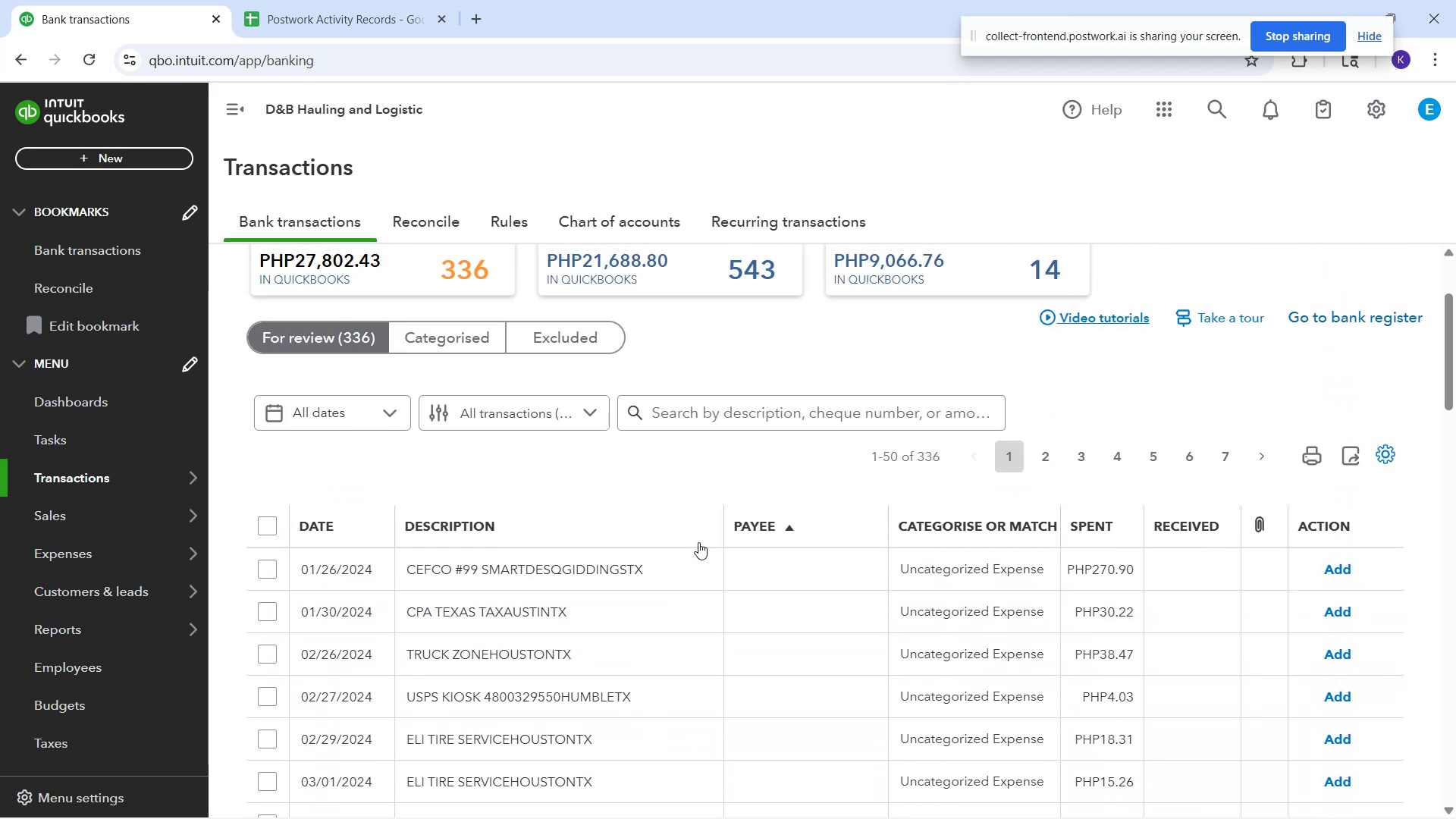 
scroll: coordinate [676, 532], scroll_direction: none, amount: 0.0
 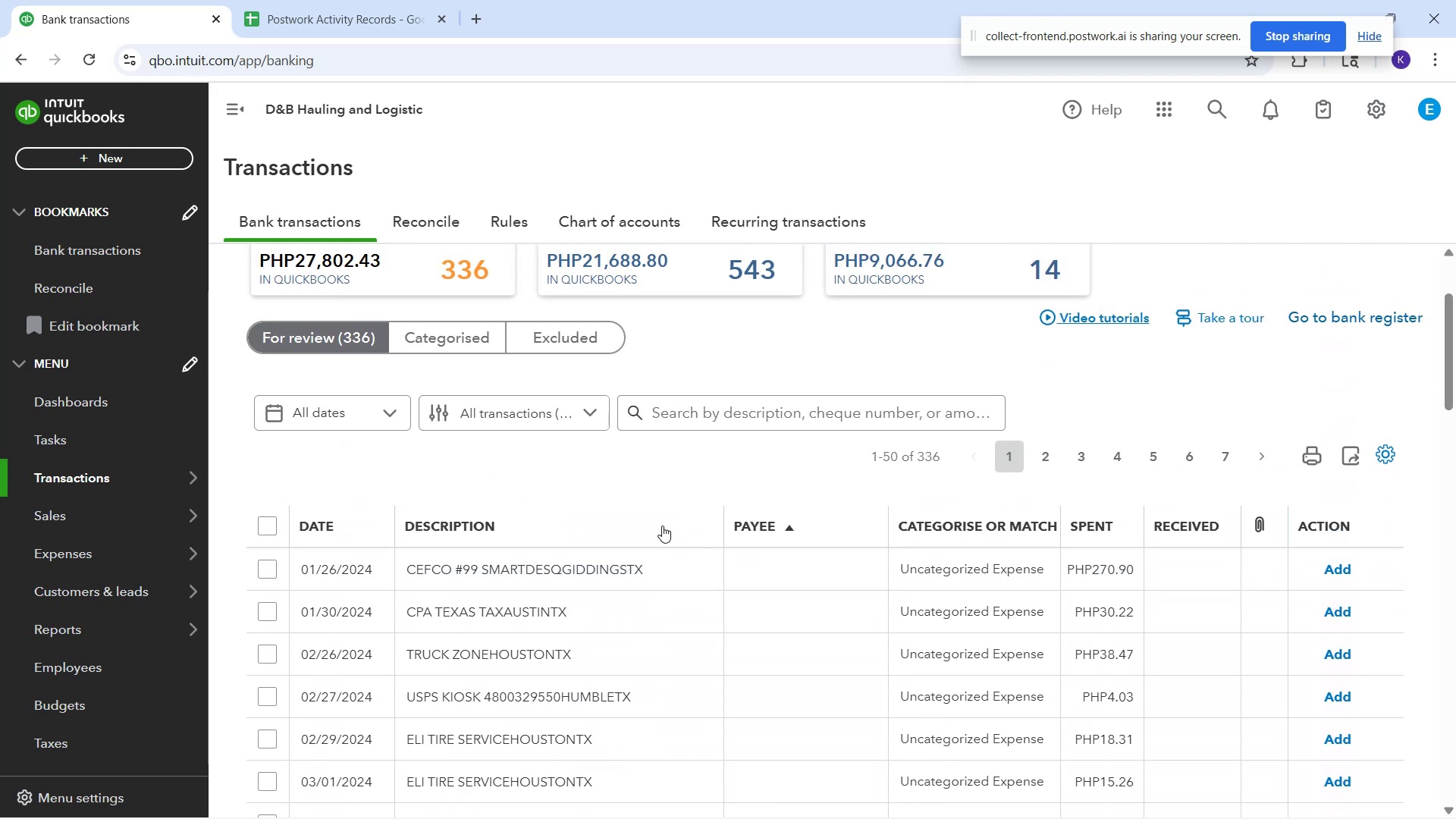 
scroll: coordinate [663, 526], scroll_direction: down, amount: 5.0
 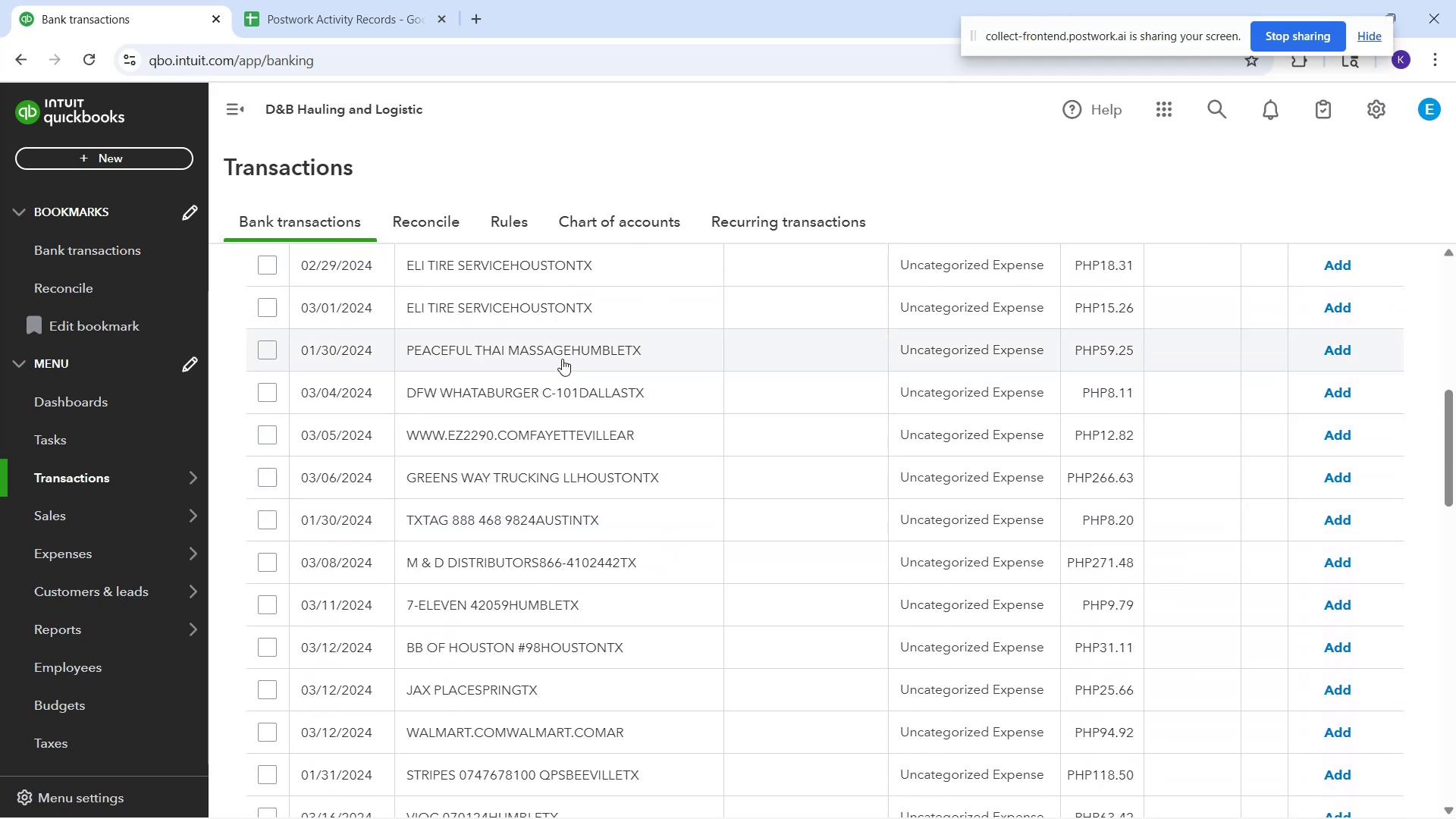 
wait(5.91)
 